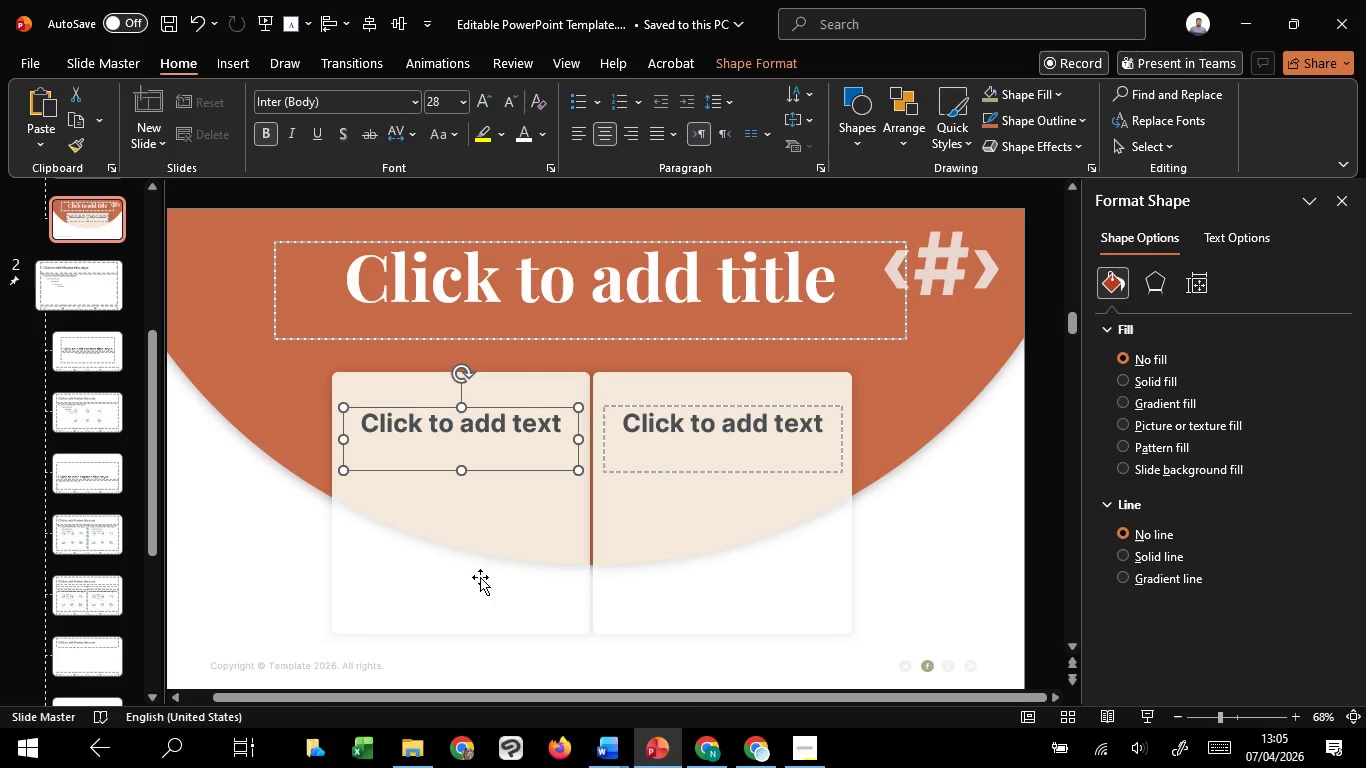 
hold_key(key=ShiftLeft, duration=1.51)
left_click([479, 593])
 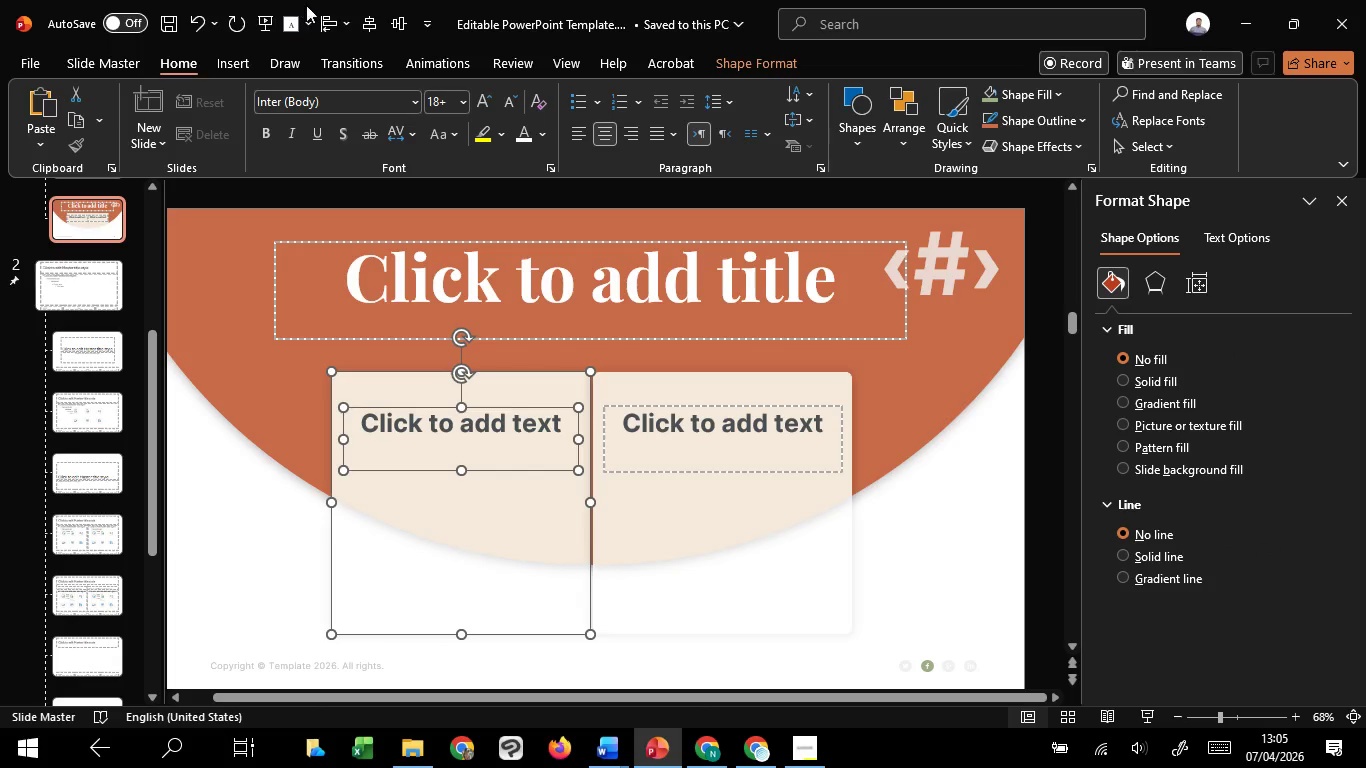 
hold_key(key=ShiftLeft, duration=1.5)
left_click([371, 23])
 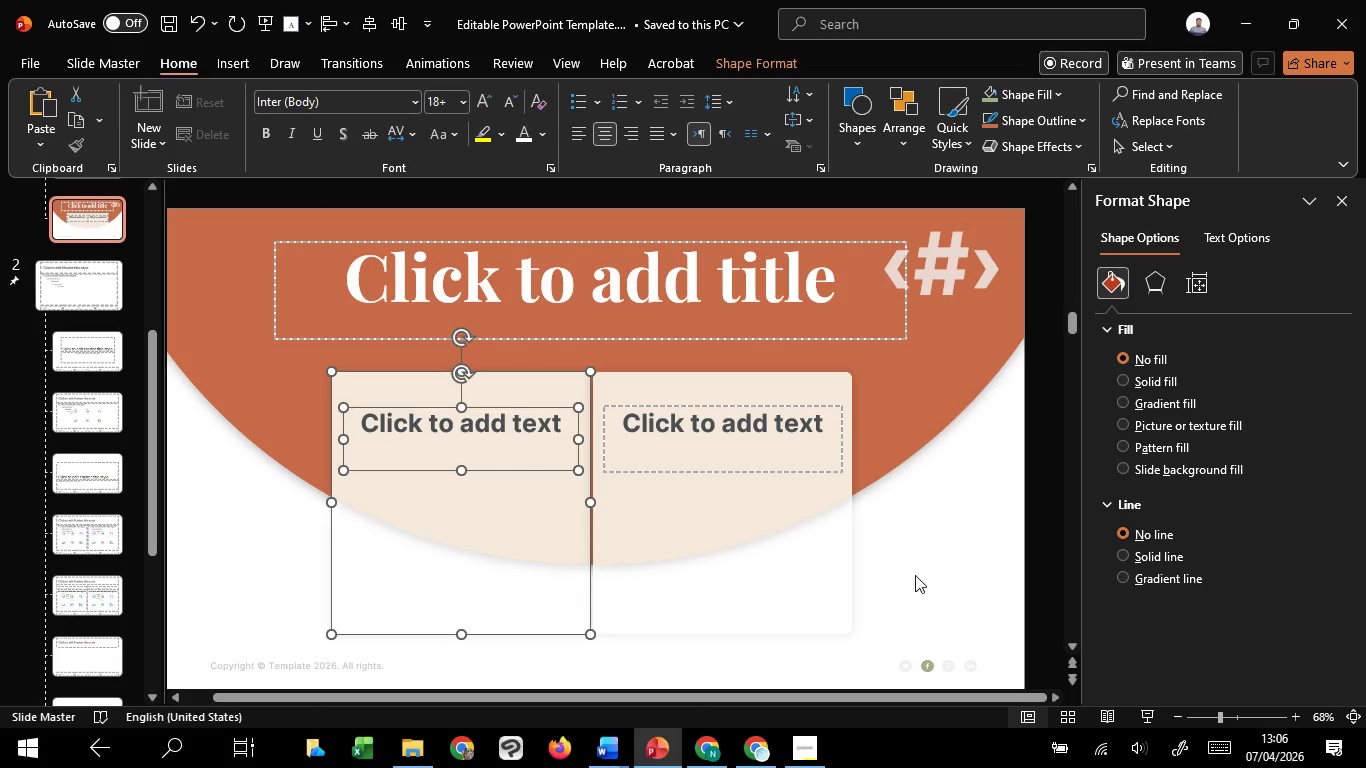 
left_click([916, 574])
 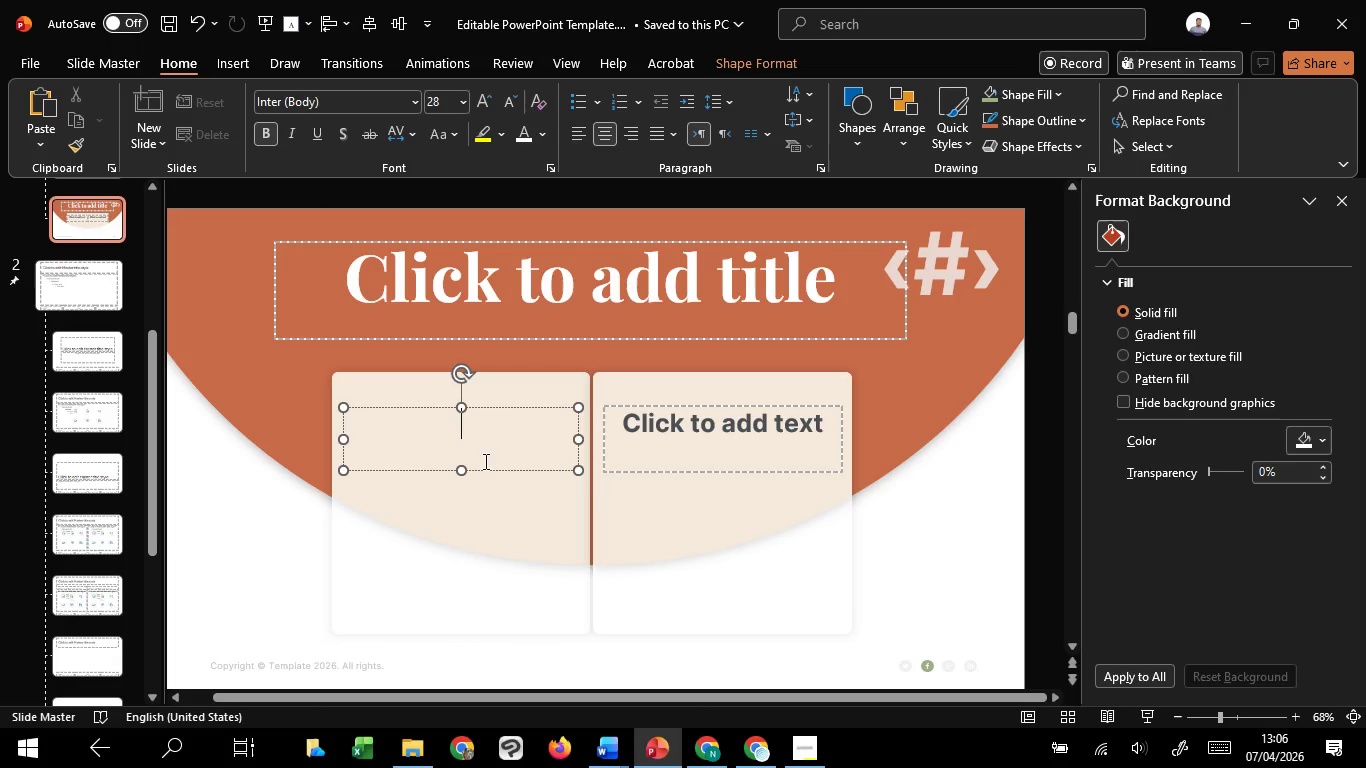 
left_click([488, 468])
 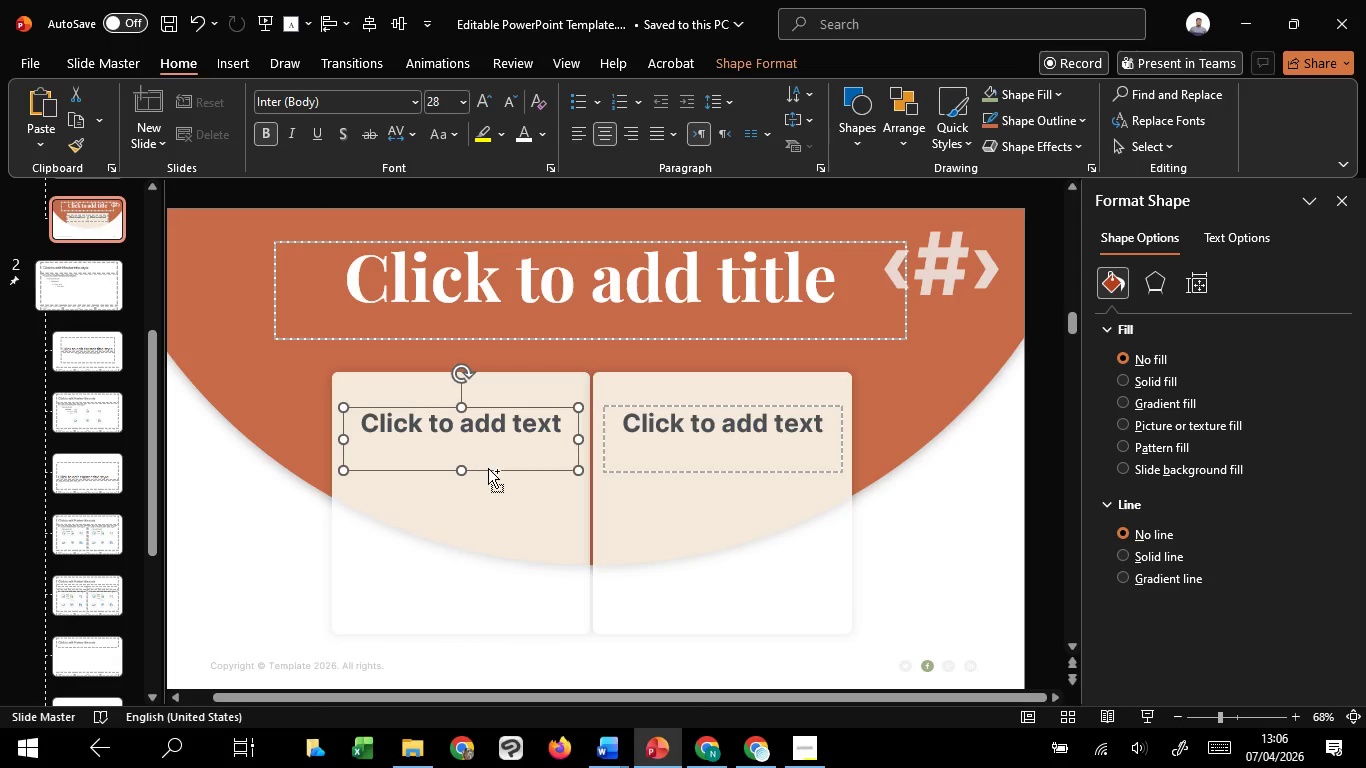 
hold_key(key=ControlLeft, duration=2.97)
 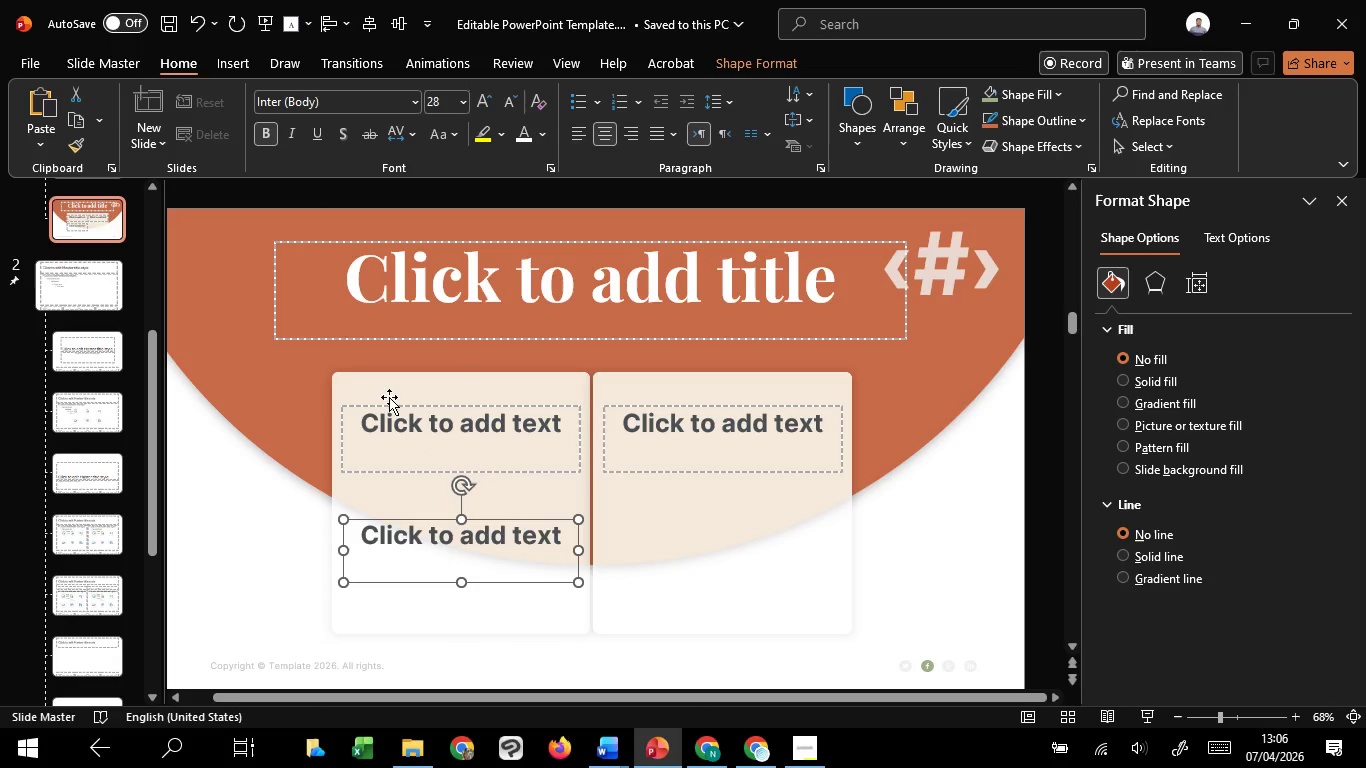 
hold_key(key=ShiftLeft, duration=0.73)
 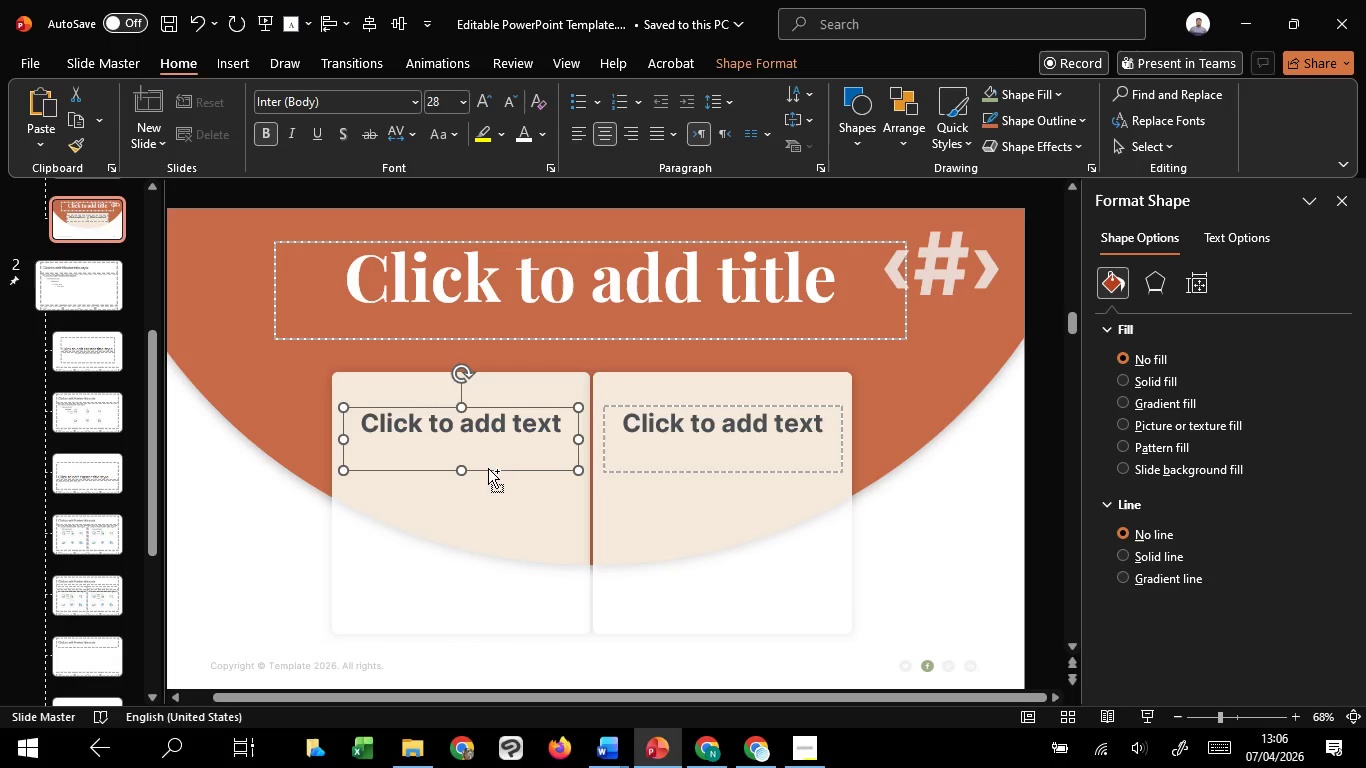 
hold_key(key=ShiftLeft, duration=22.02)
left_click_drag(start_coordinate=[488, 468], to_coordinate=[485, 582])
 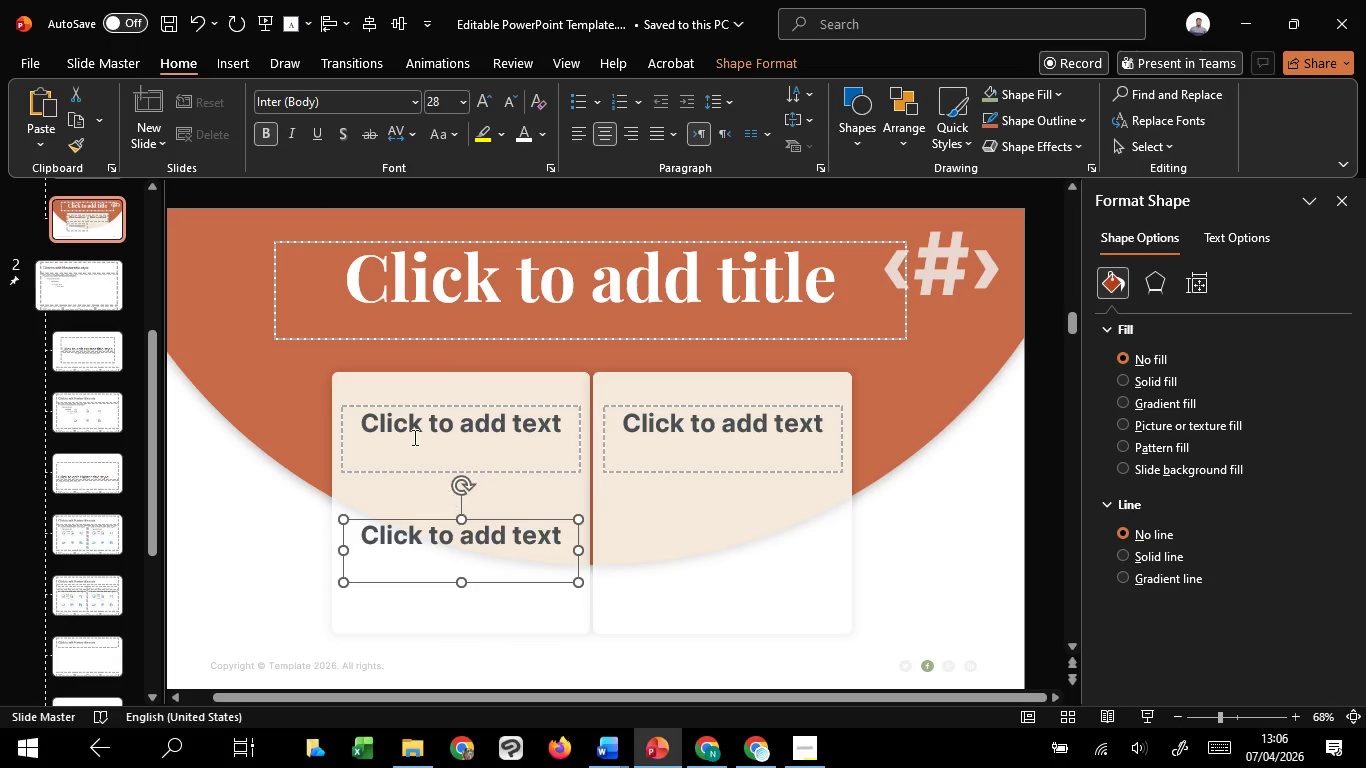 
hold_key(key=C, duration=1.17)
 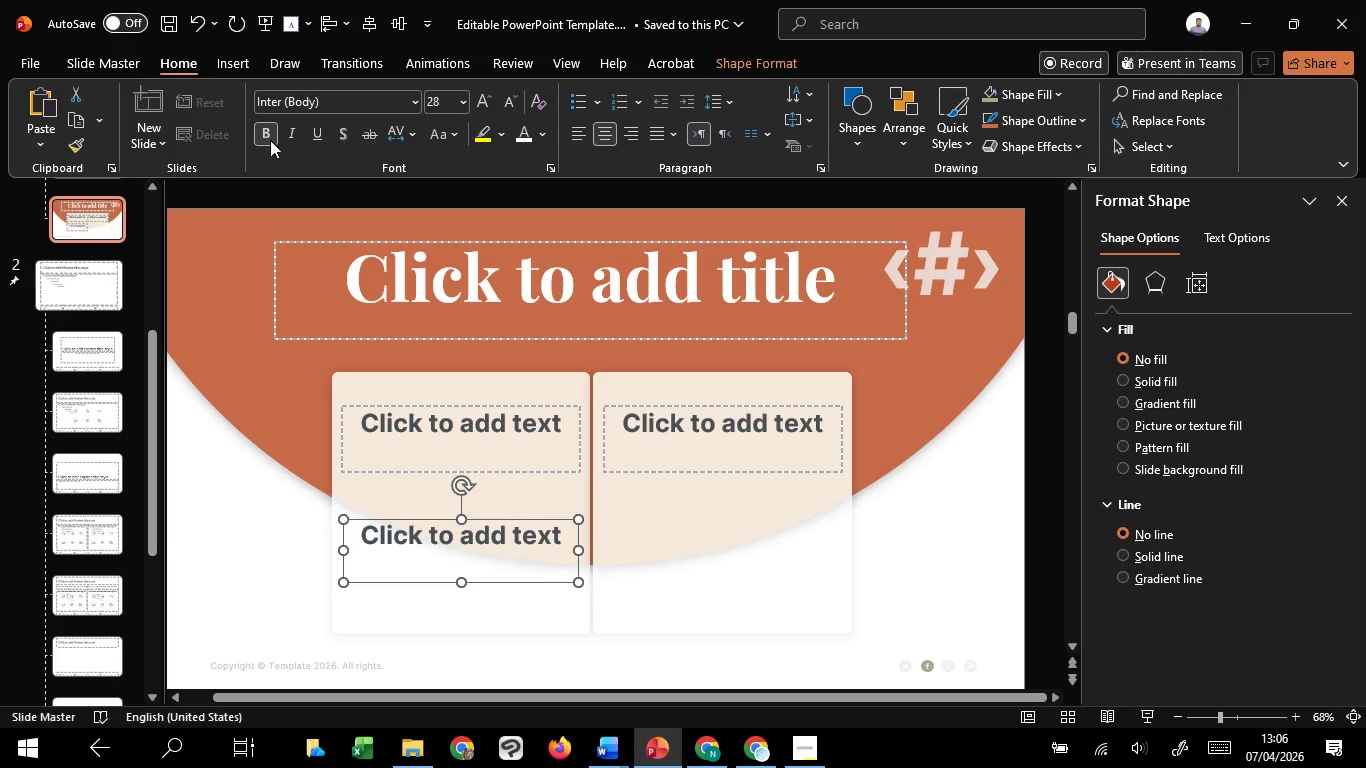 
left_click([270, 136])
 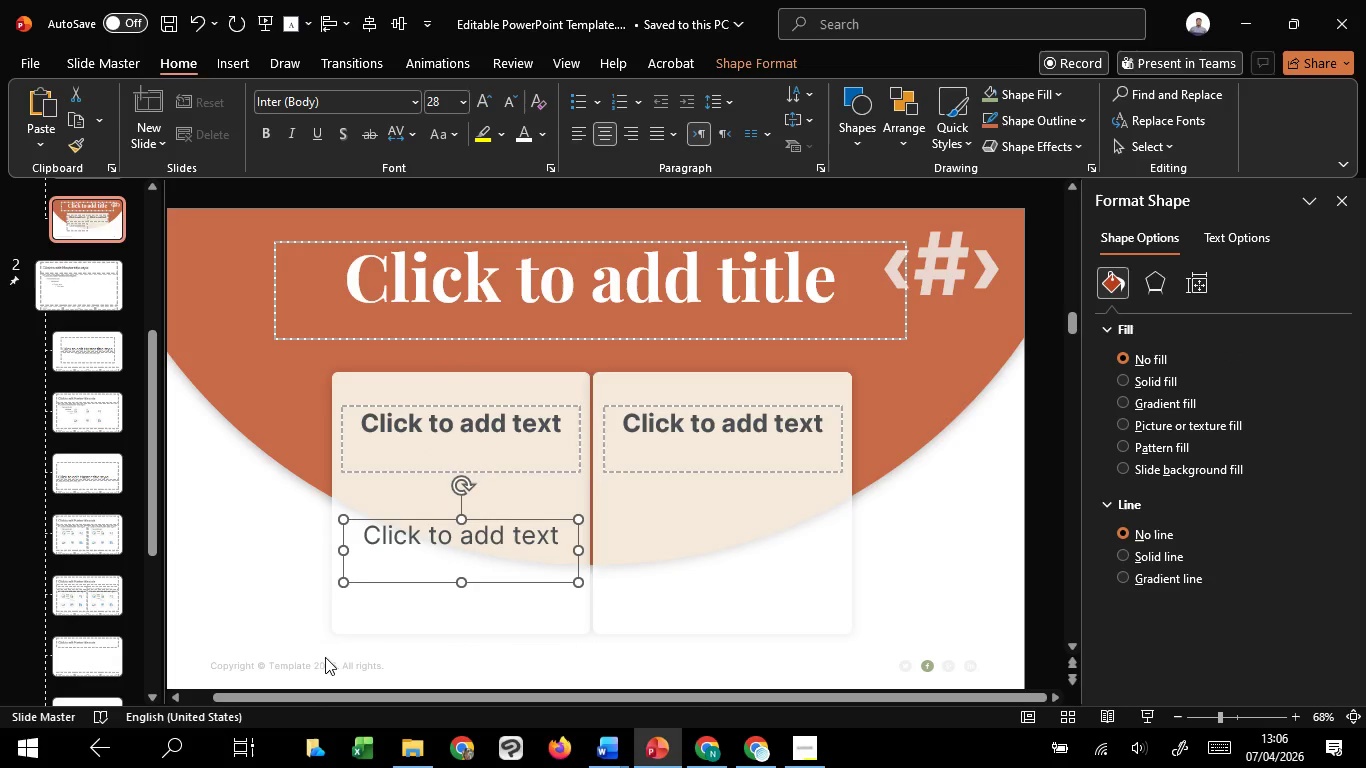 
left_click([461, 435])
 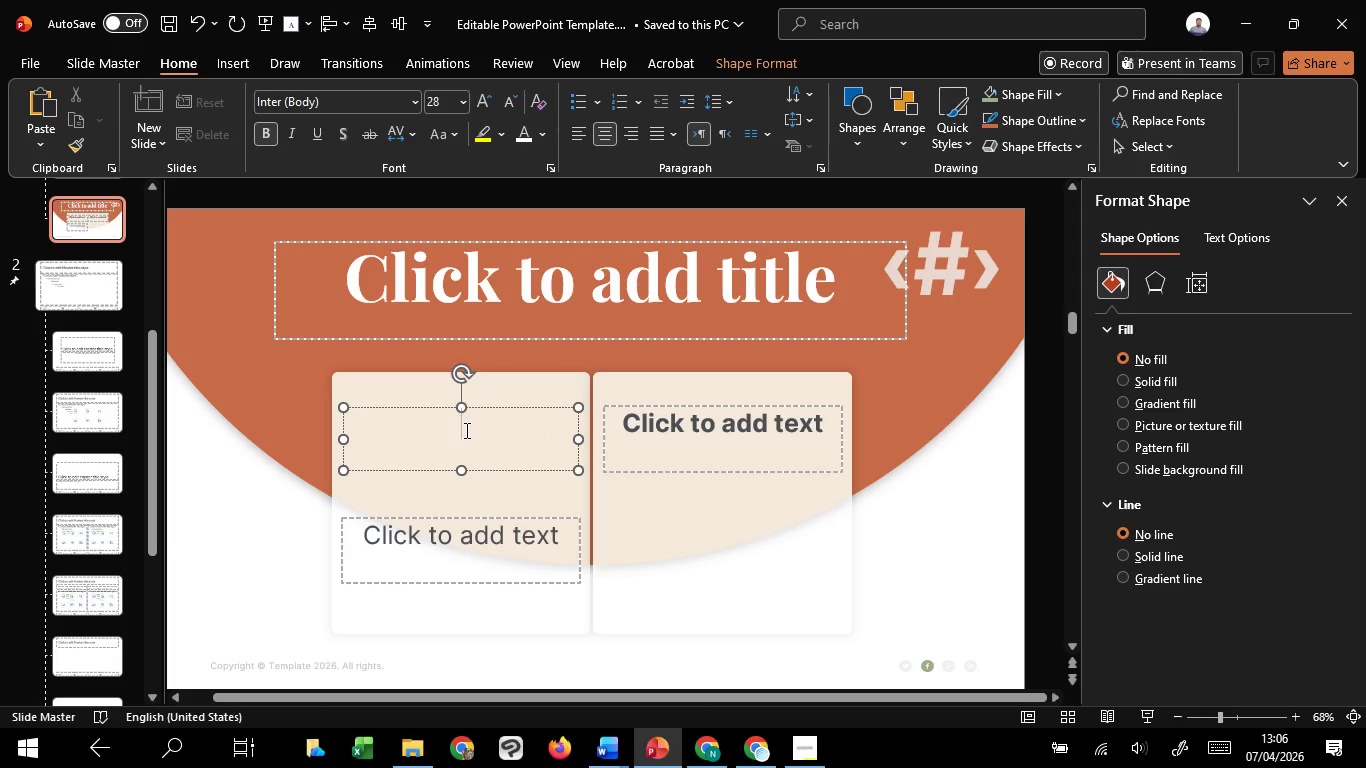 
type(option)
 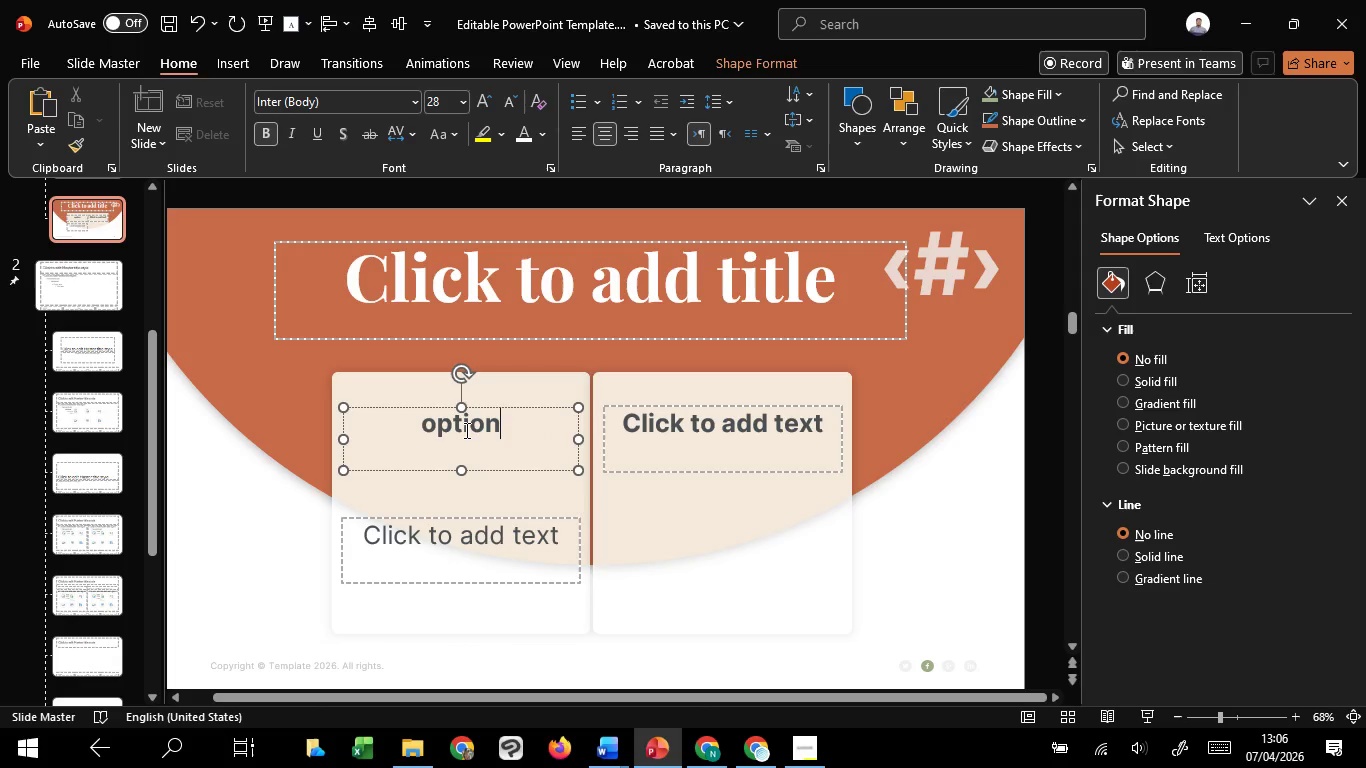 
key(Control+A)
 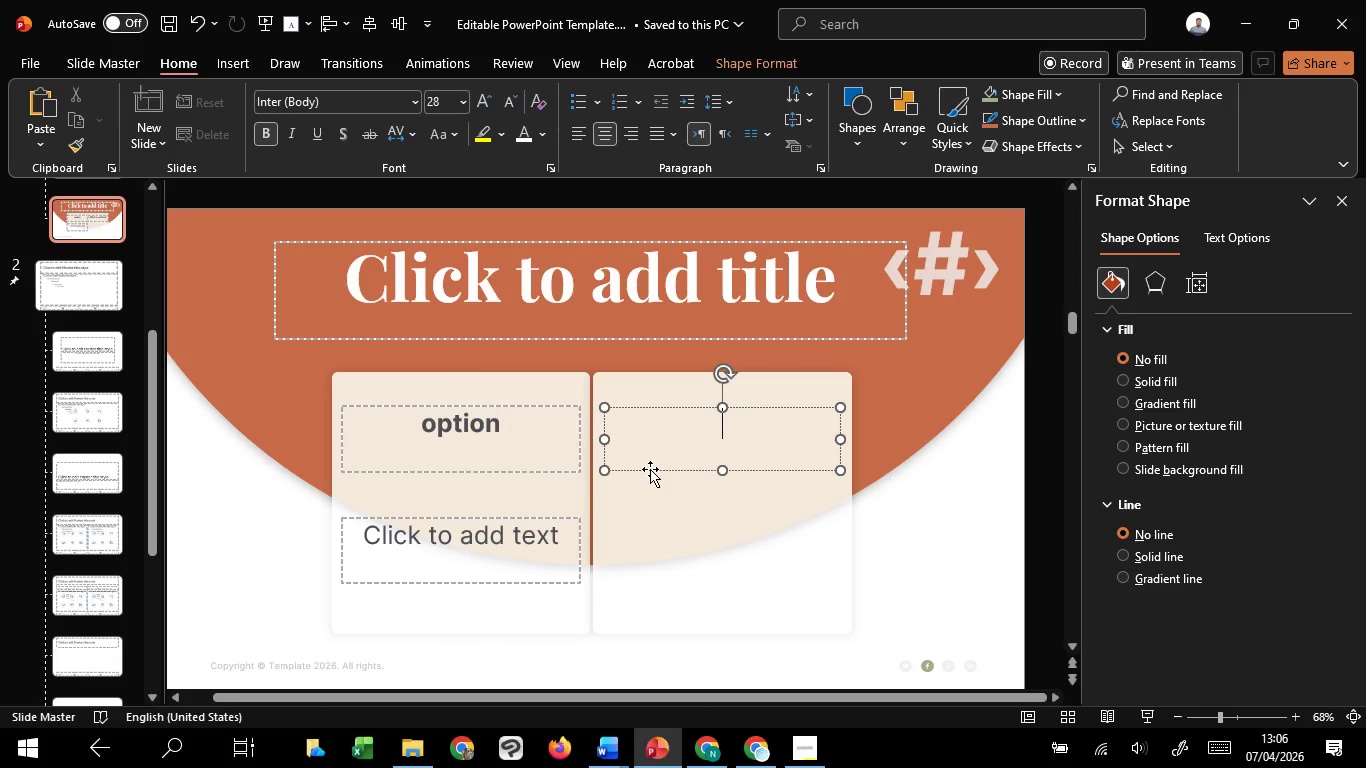 
key(Delete)
 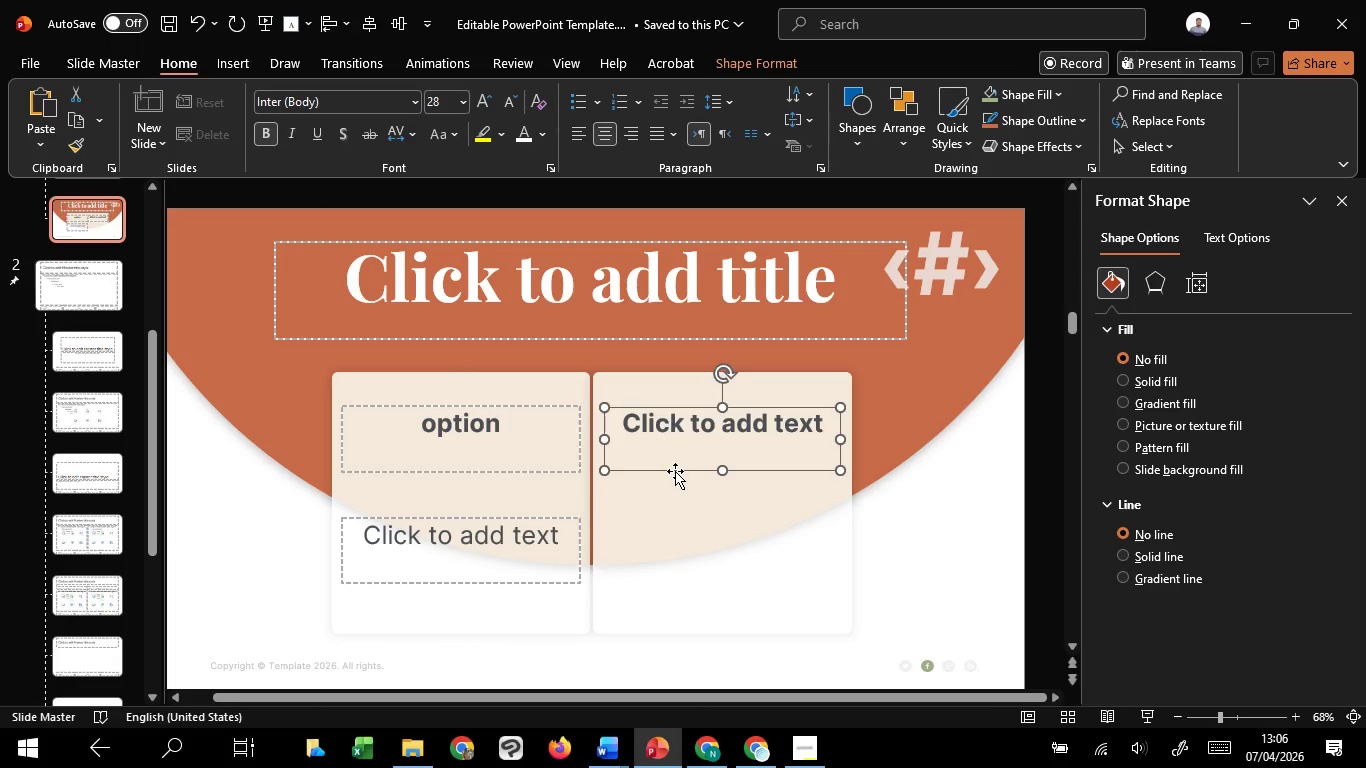 
key(Delete)
 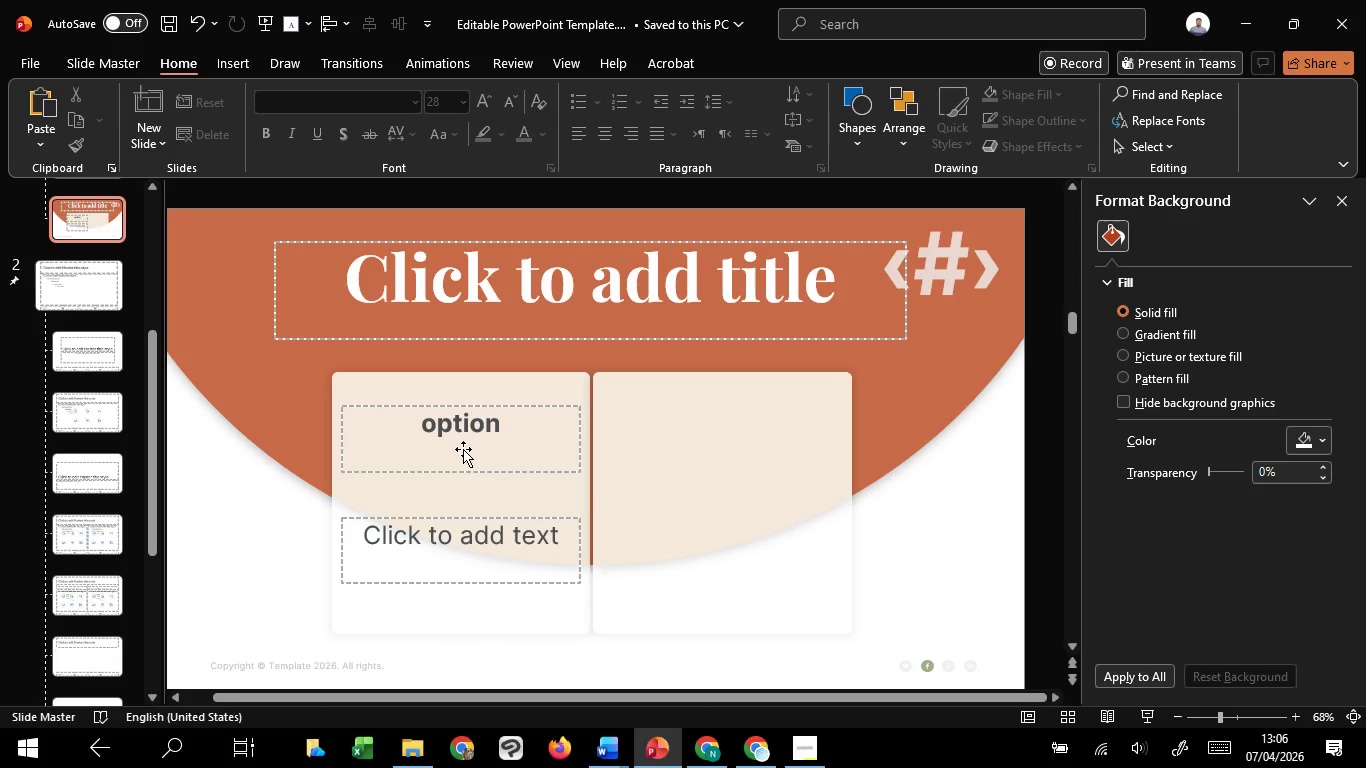 
left_click([463, 449])
 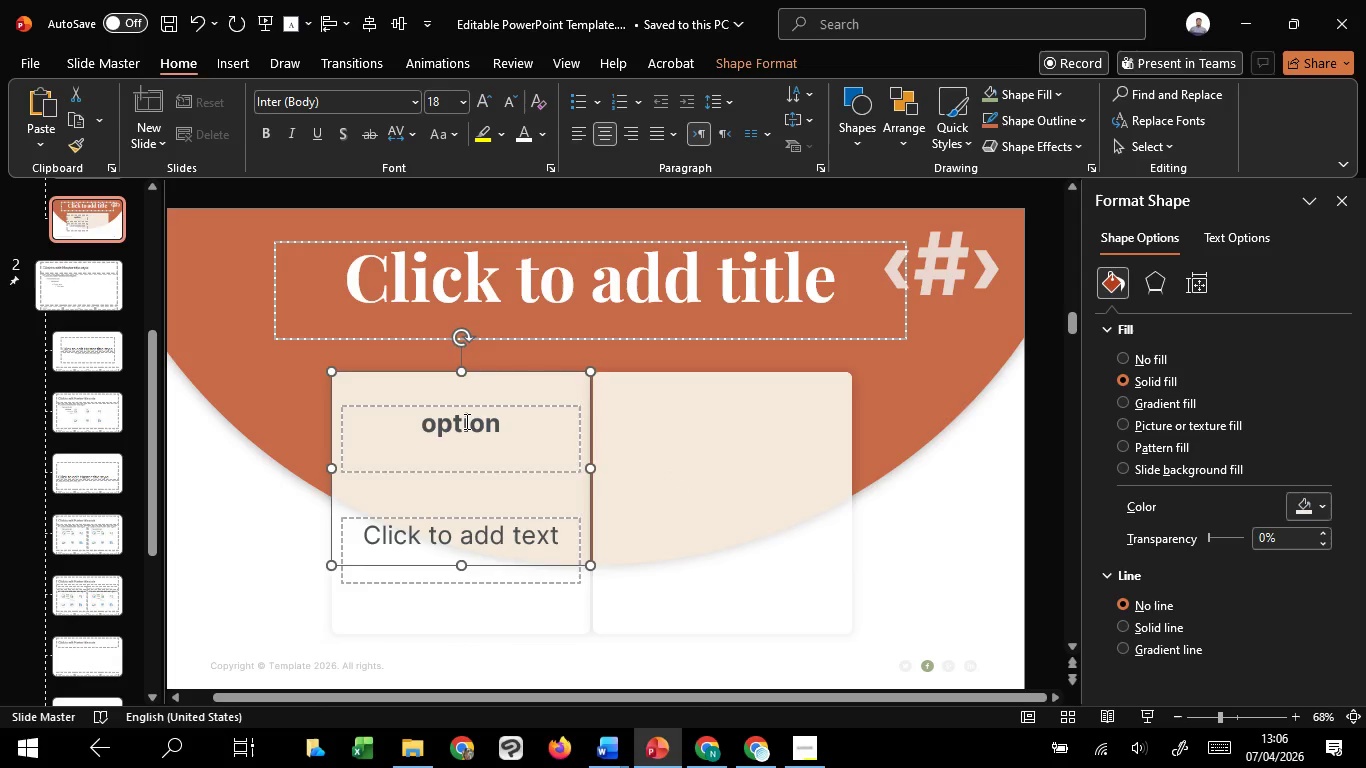 
left_click([465, 421])
 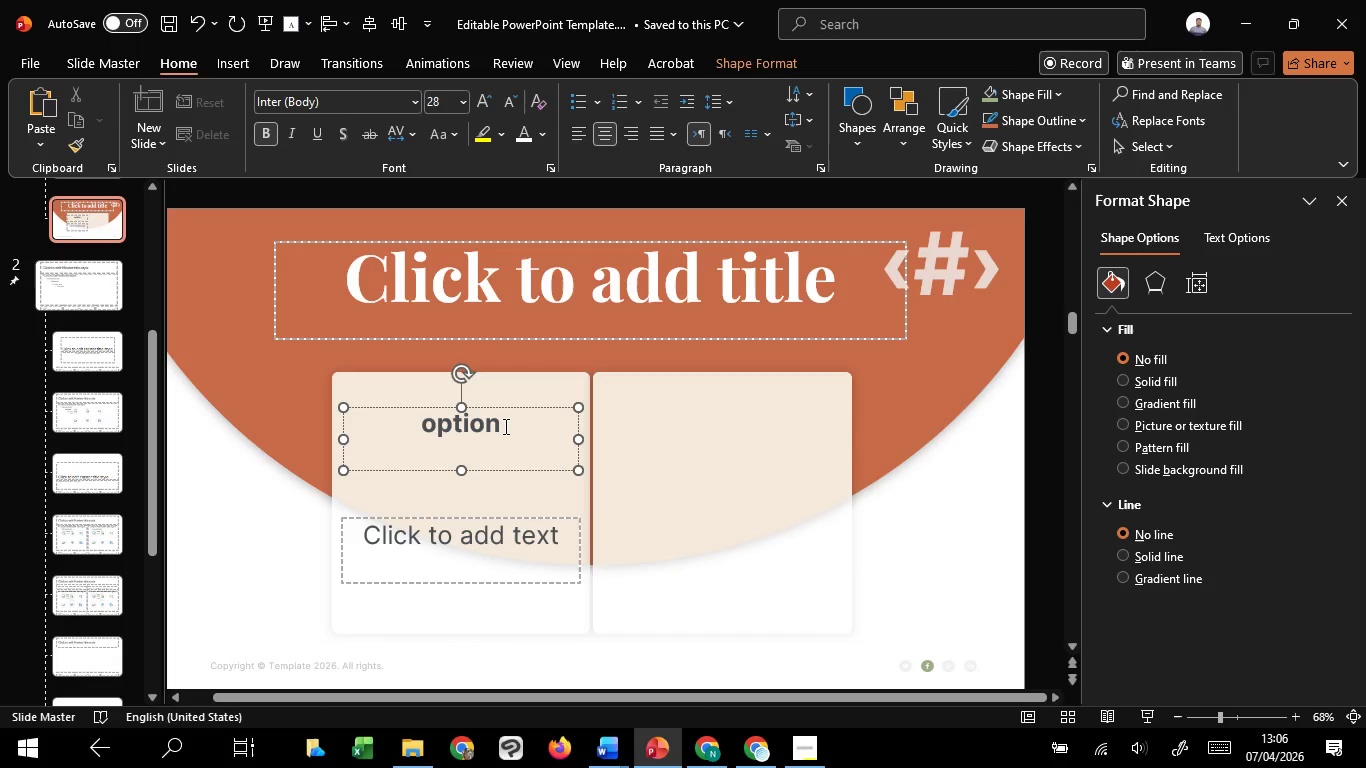 
left_click([504, 426])
 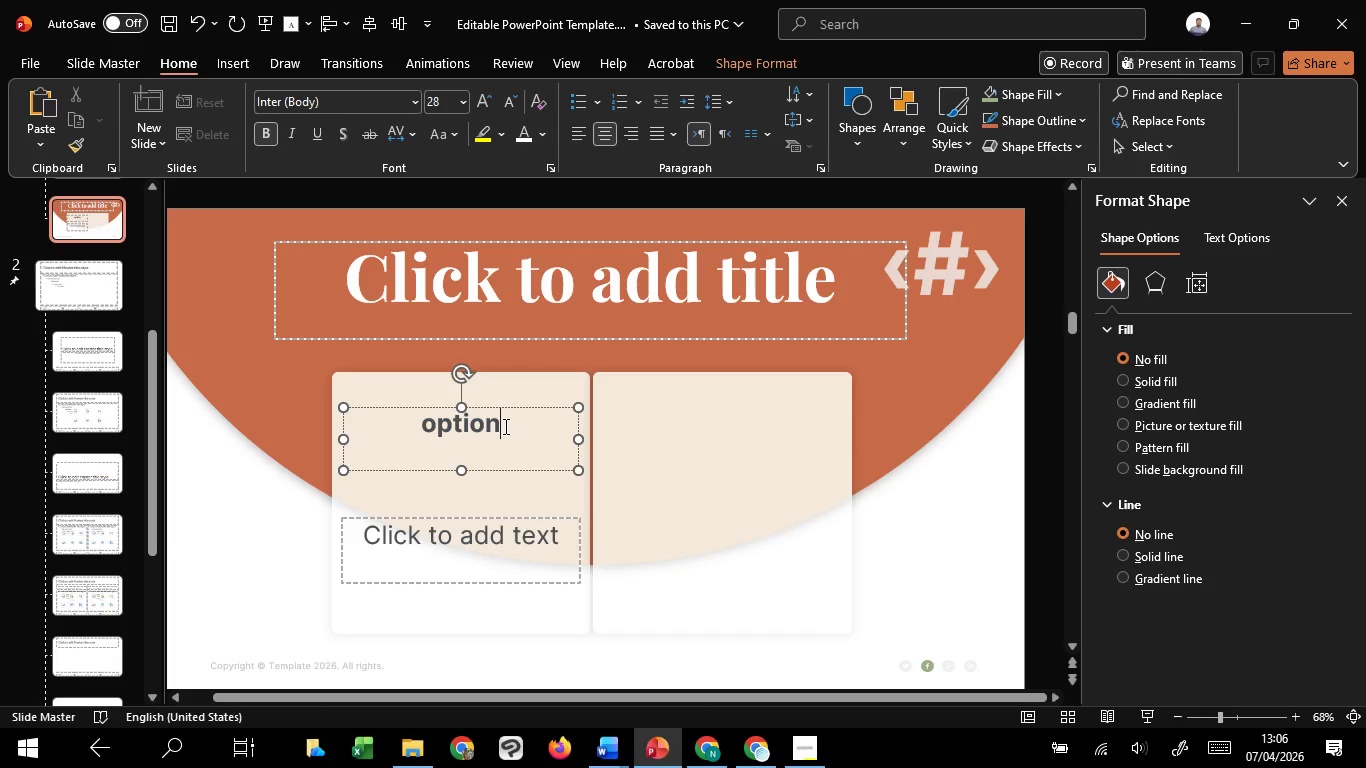 
key(A)
 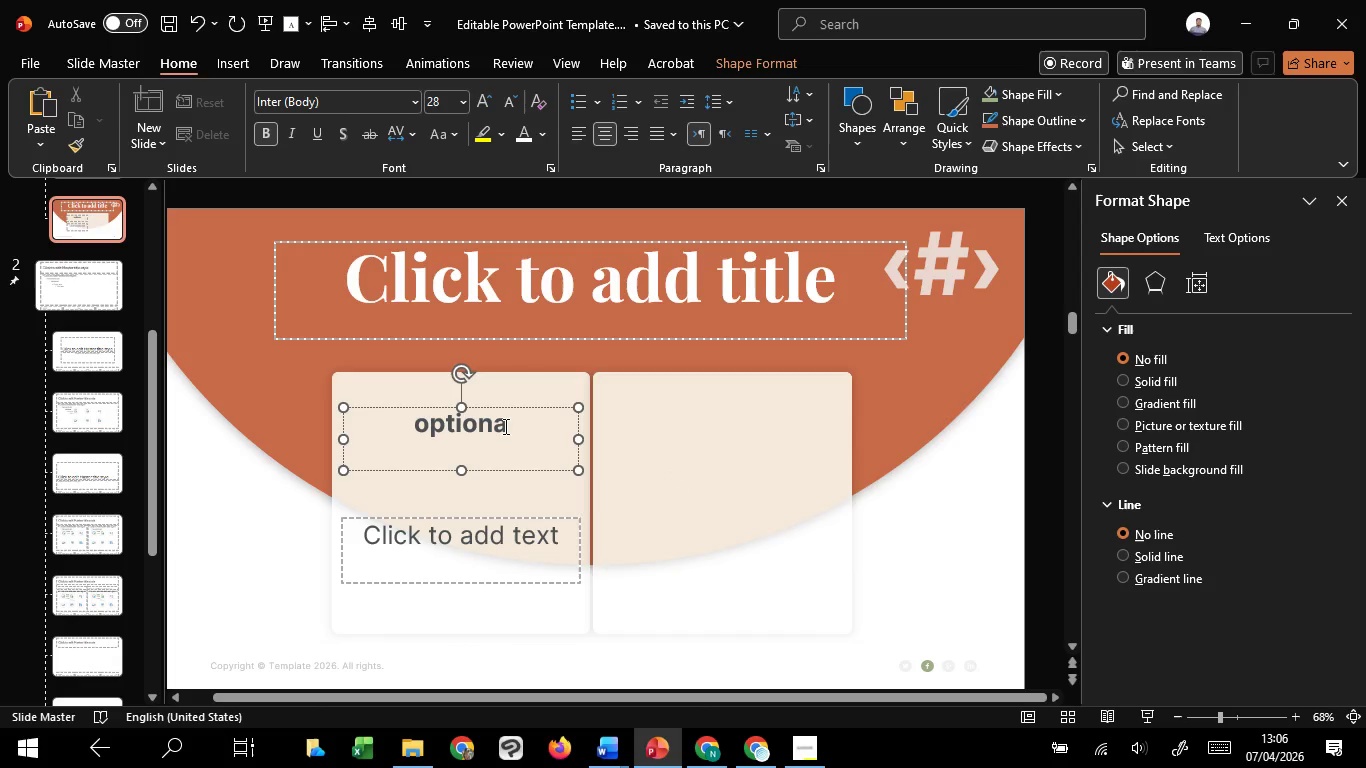 
key(Control+ControlLeft)
 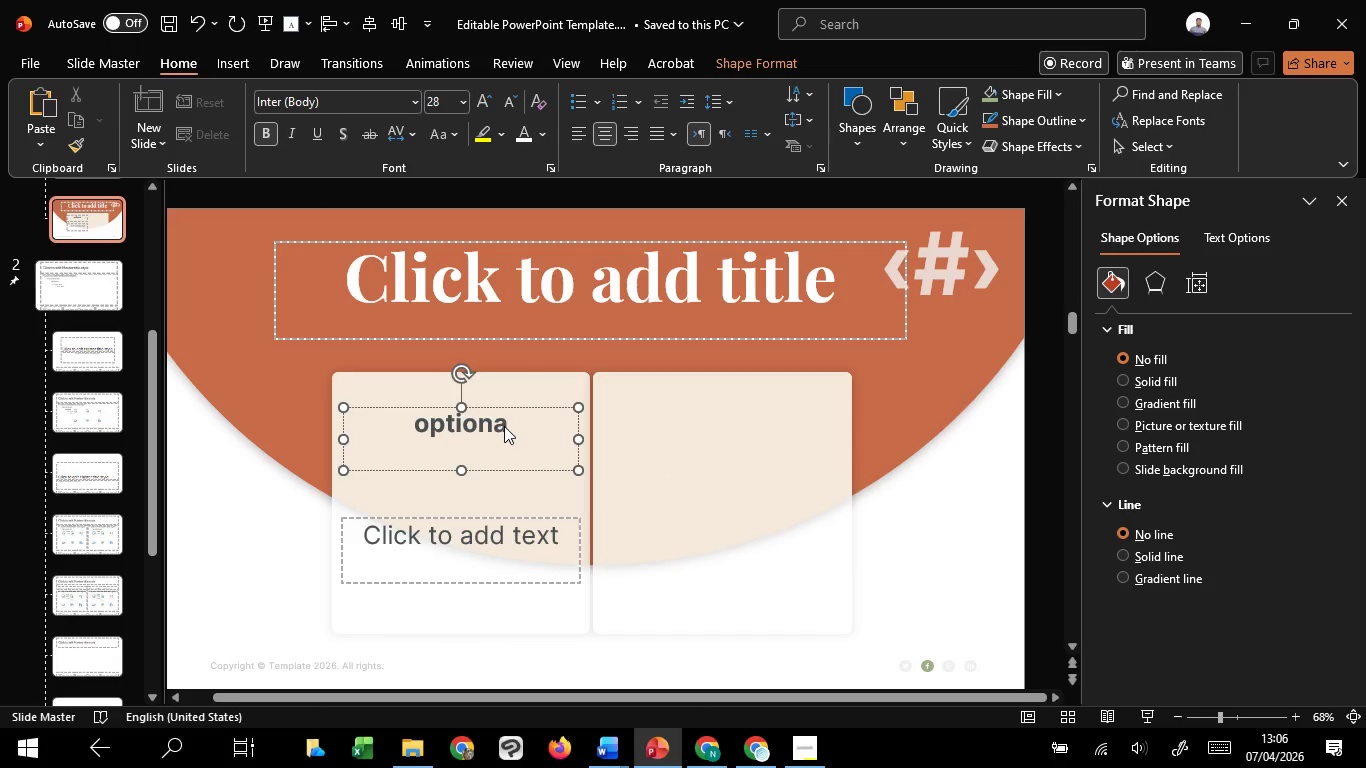 
key(Backspace)
type( qa)
key(Backspace)
key(Backspace)
type(a)
 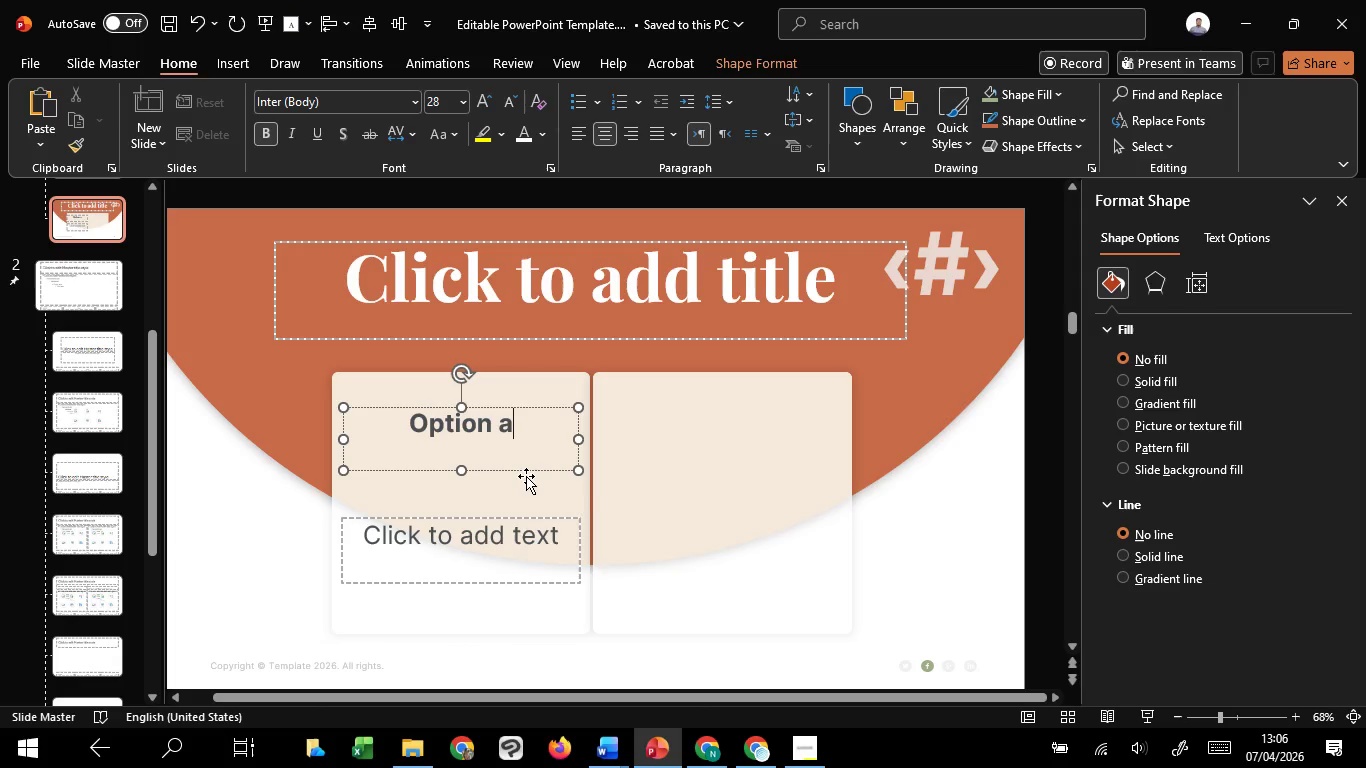 
key(Control+A)
 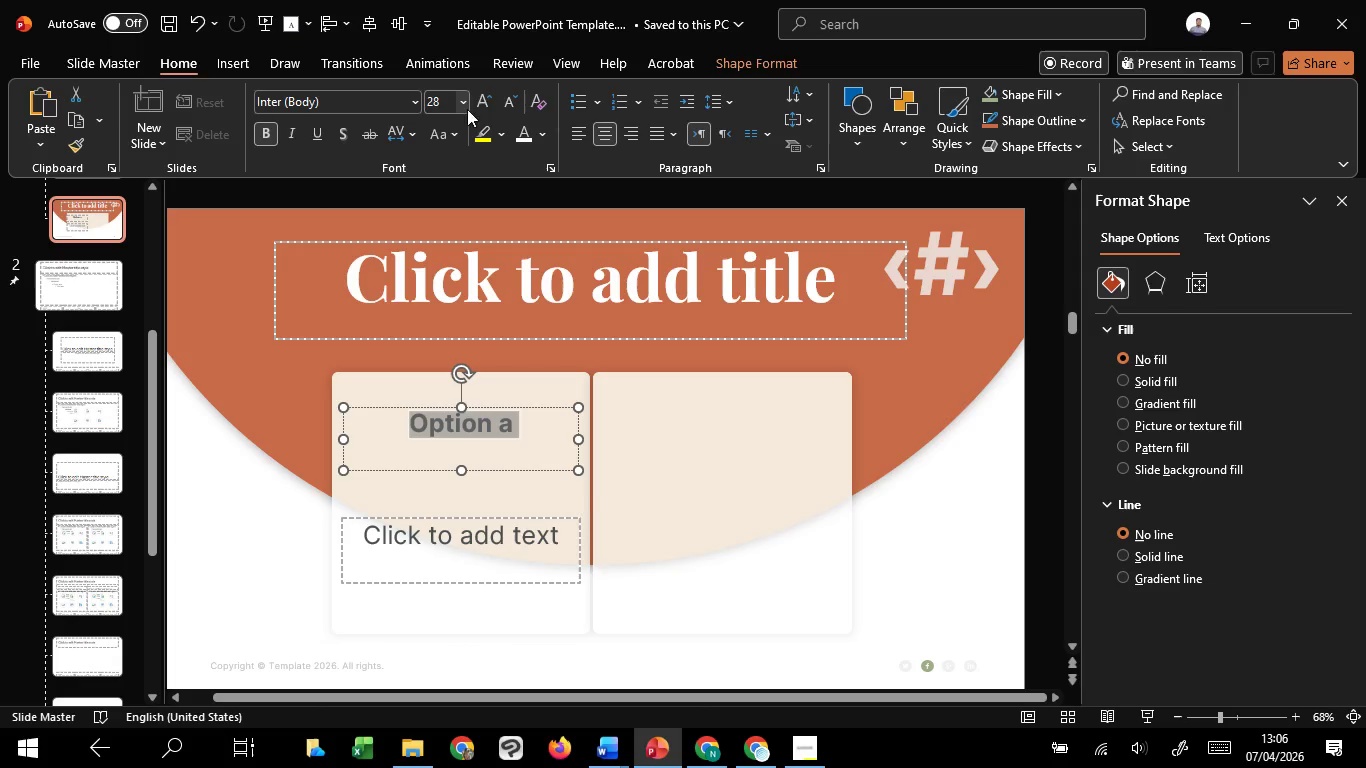 
double_click([483, 101])
 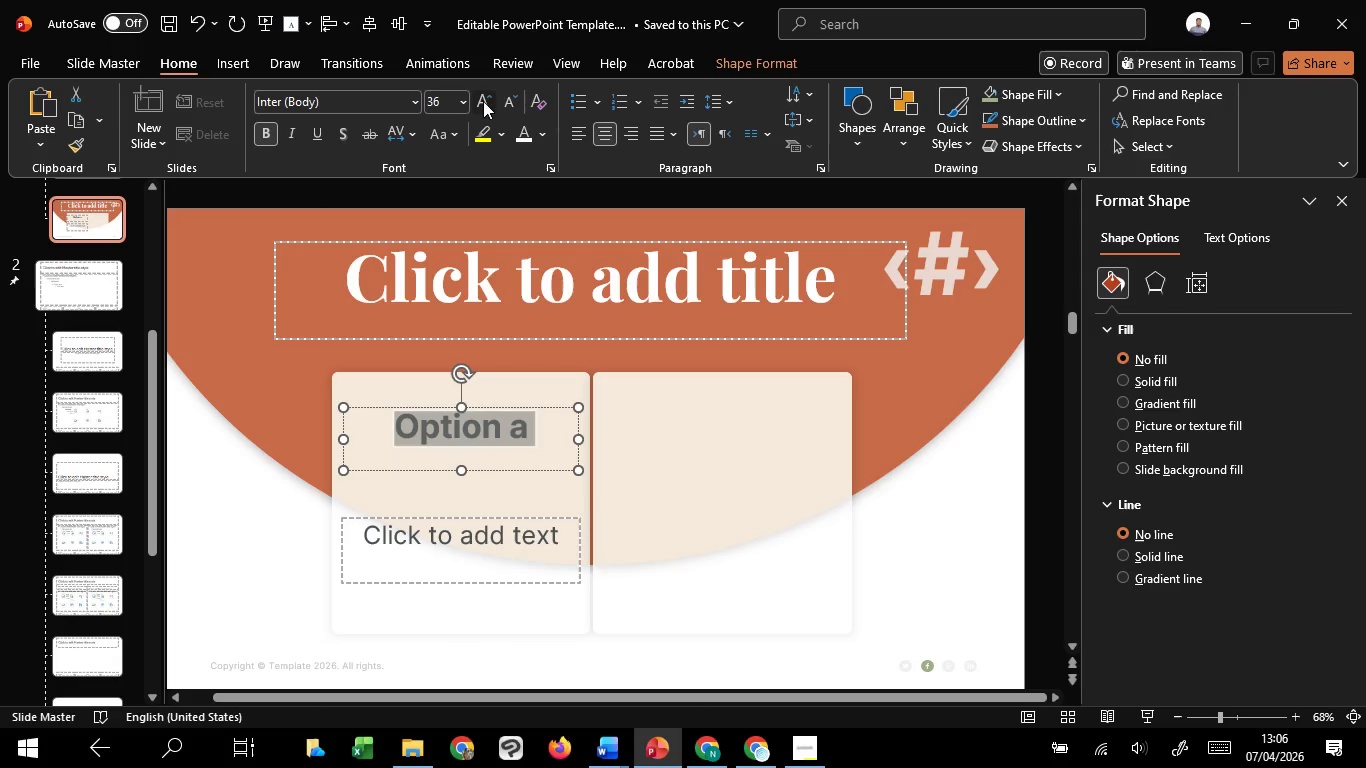 
triple_click([483, 101])
 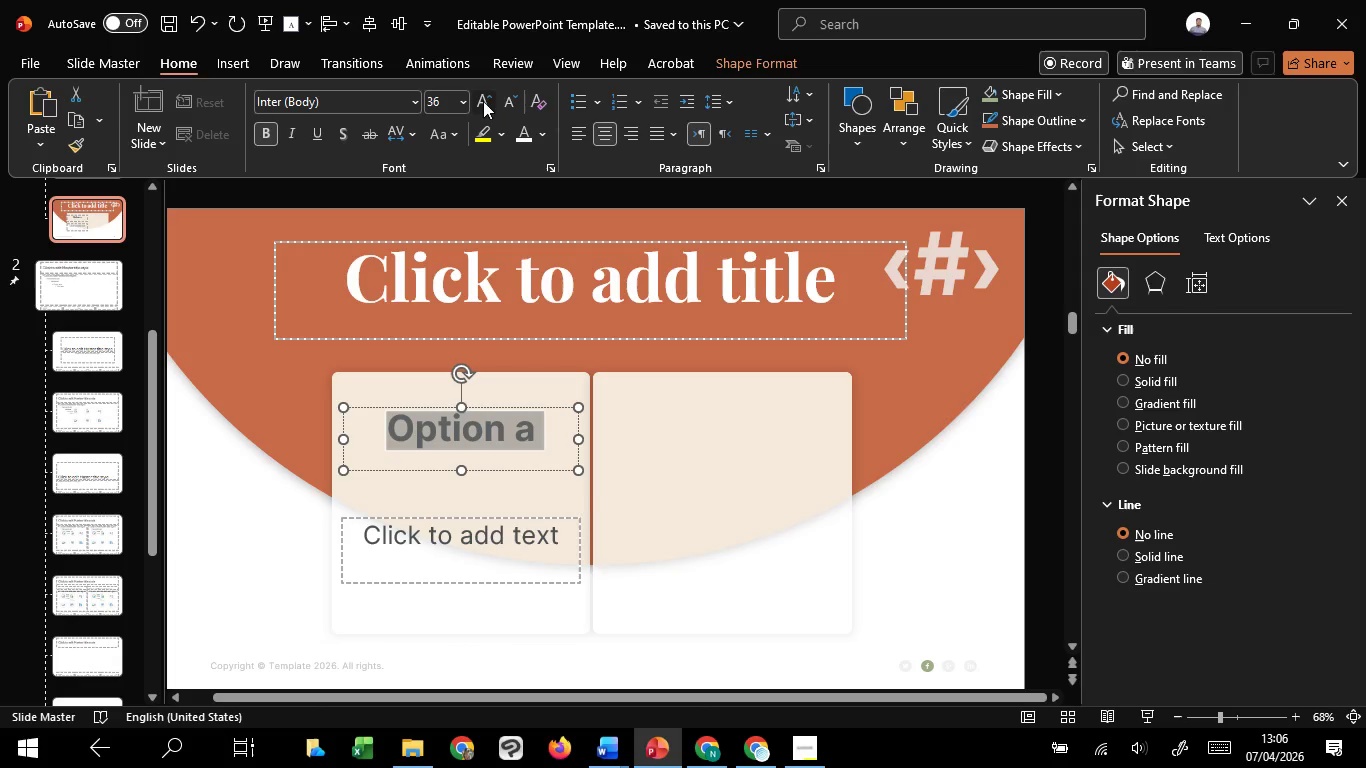 
triple_click([483, 101])
 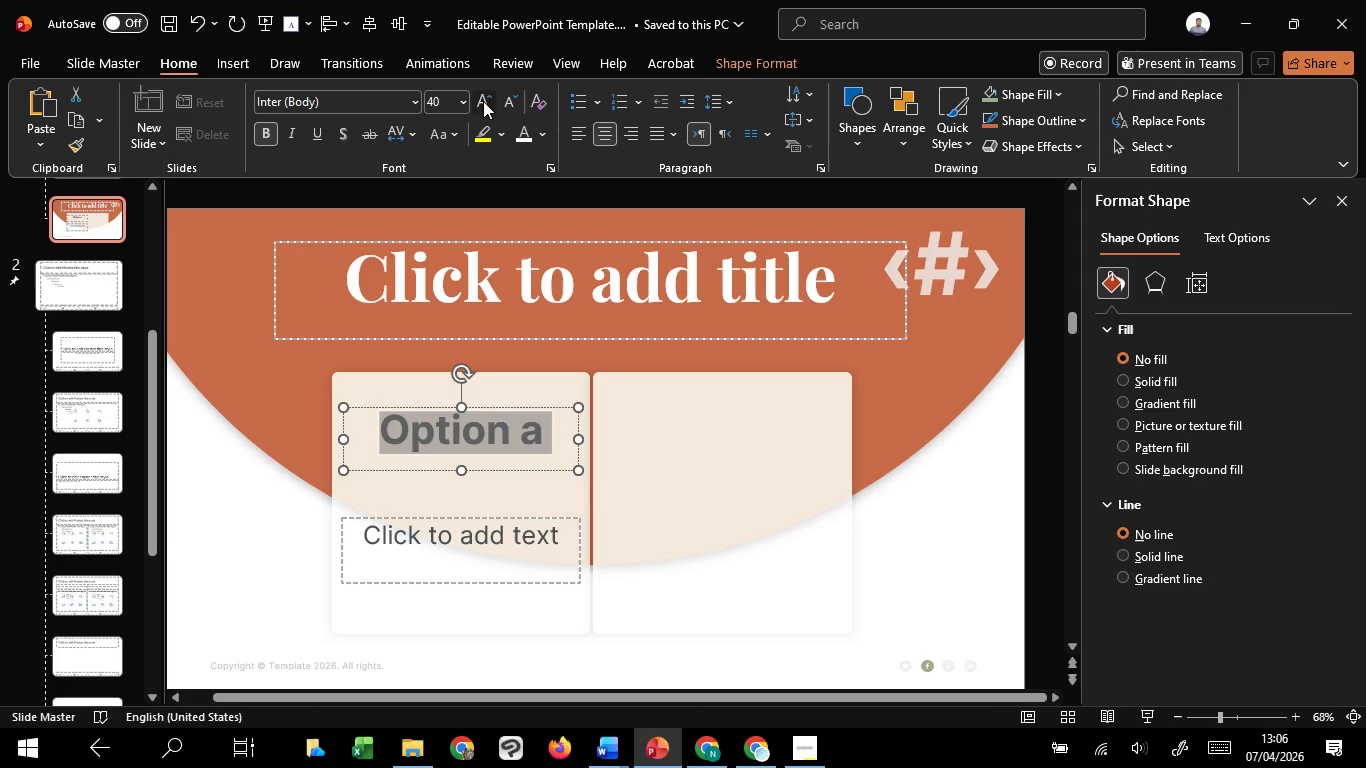 
triple_click([483, 101])
 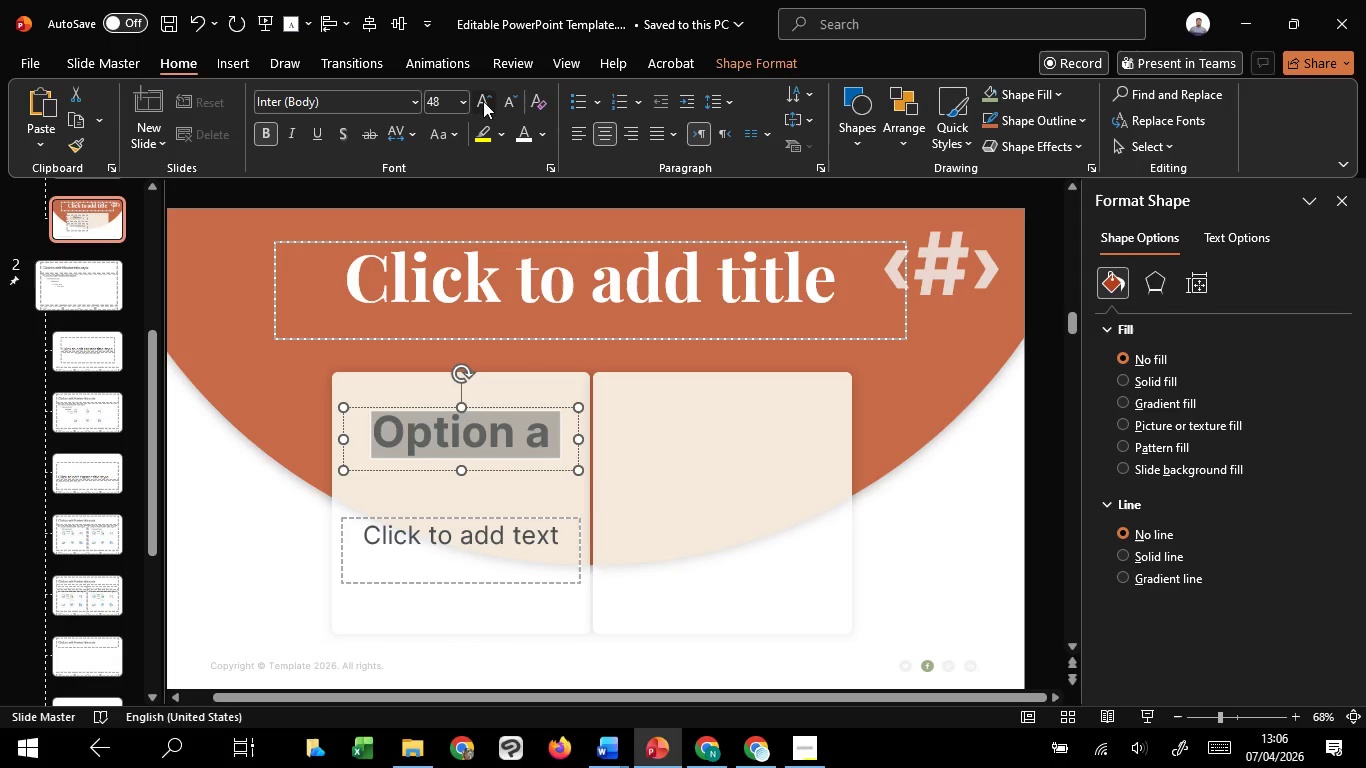 
triple_click([483, 101])
 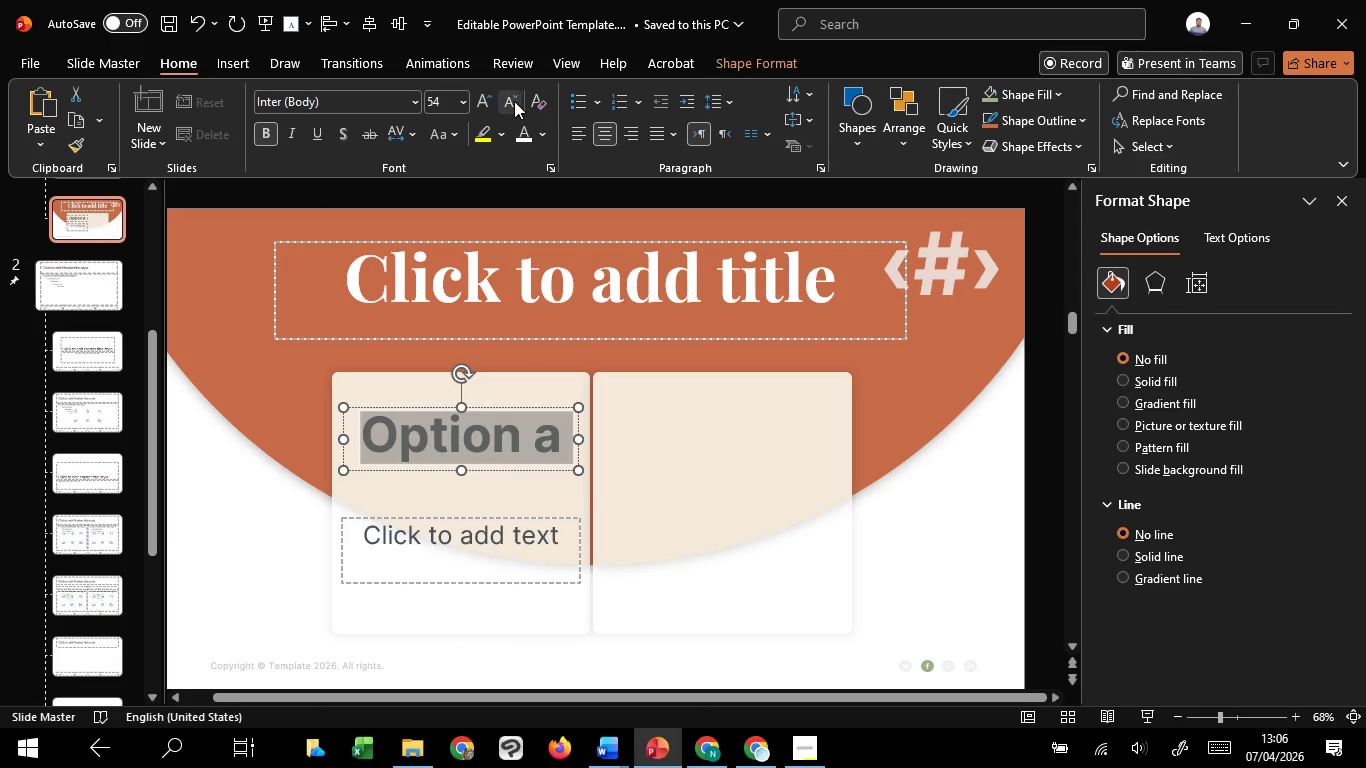 
double_click([514, 101])
 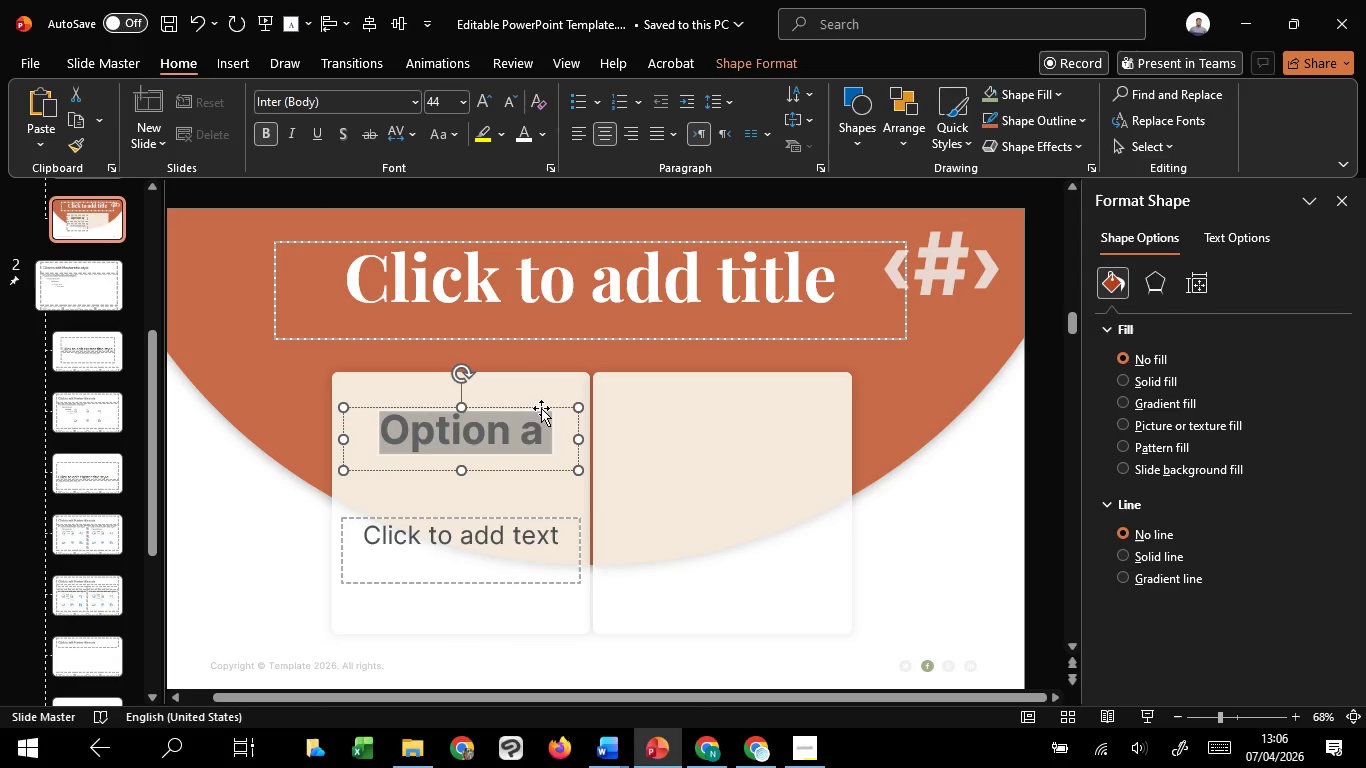 
hold_key(key=ShiftLeft, duration=1.51)
 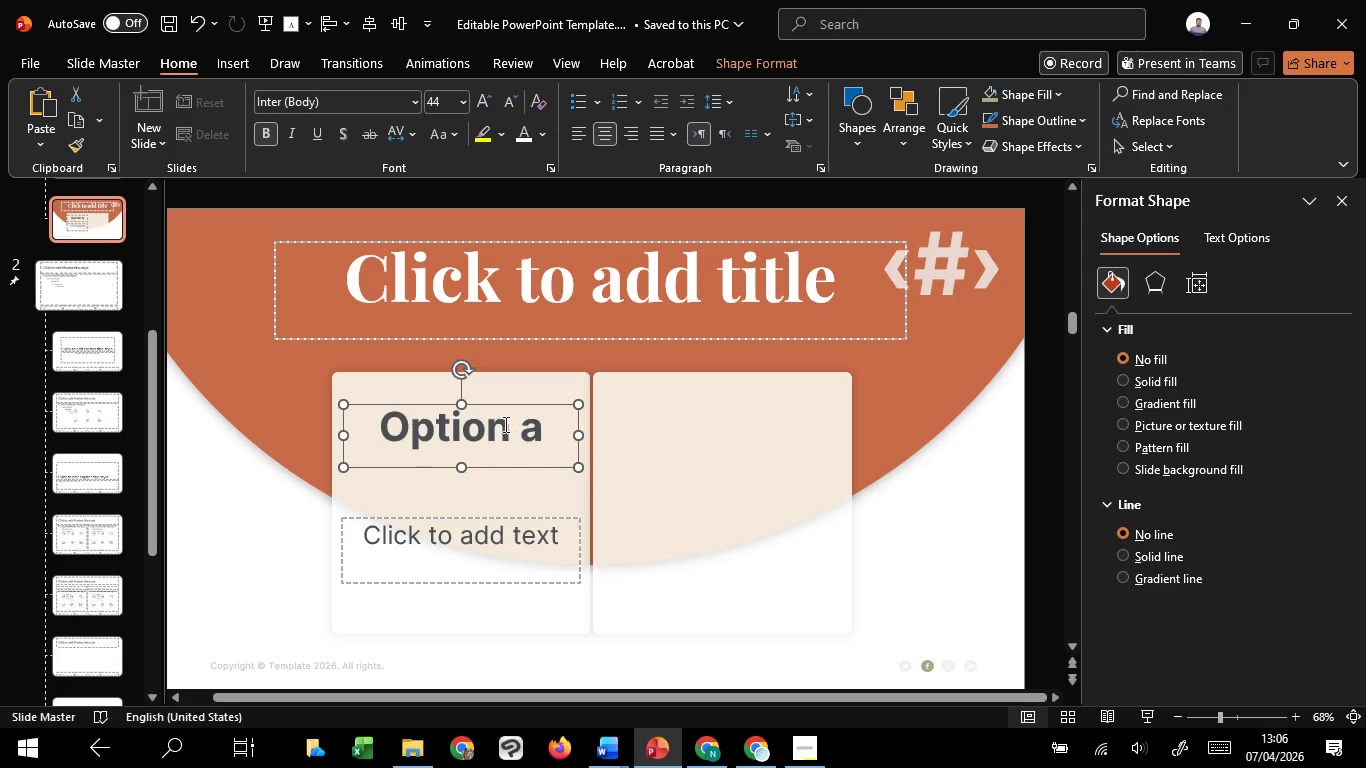 
key(Shift+ShiftLeft)
 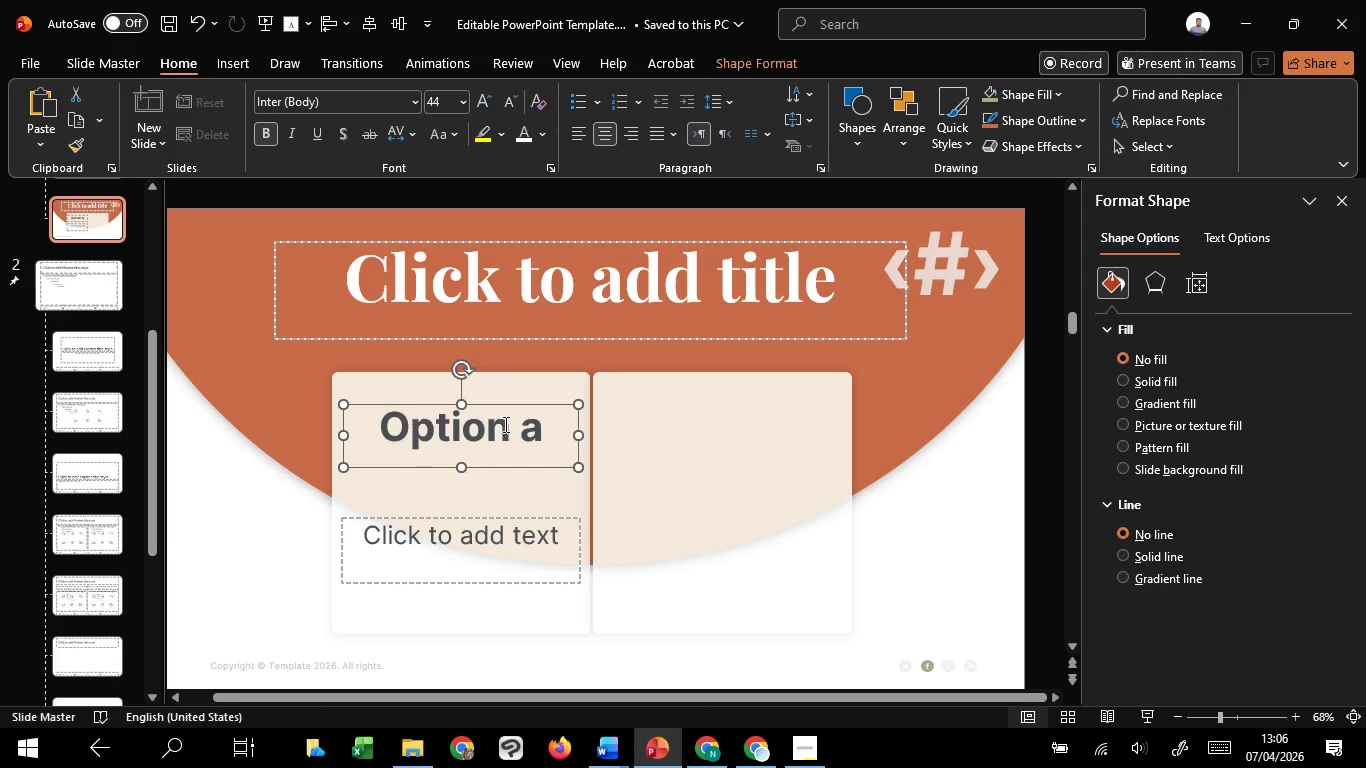 
key(Shift+ShiftLeft)
 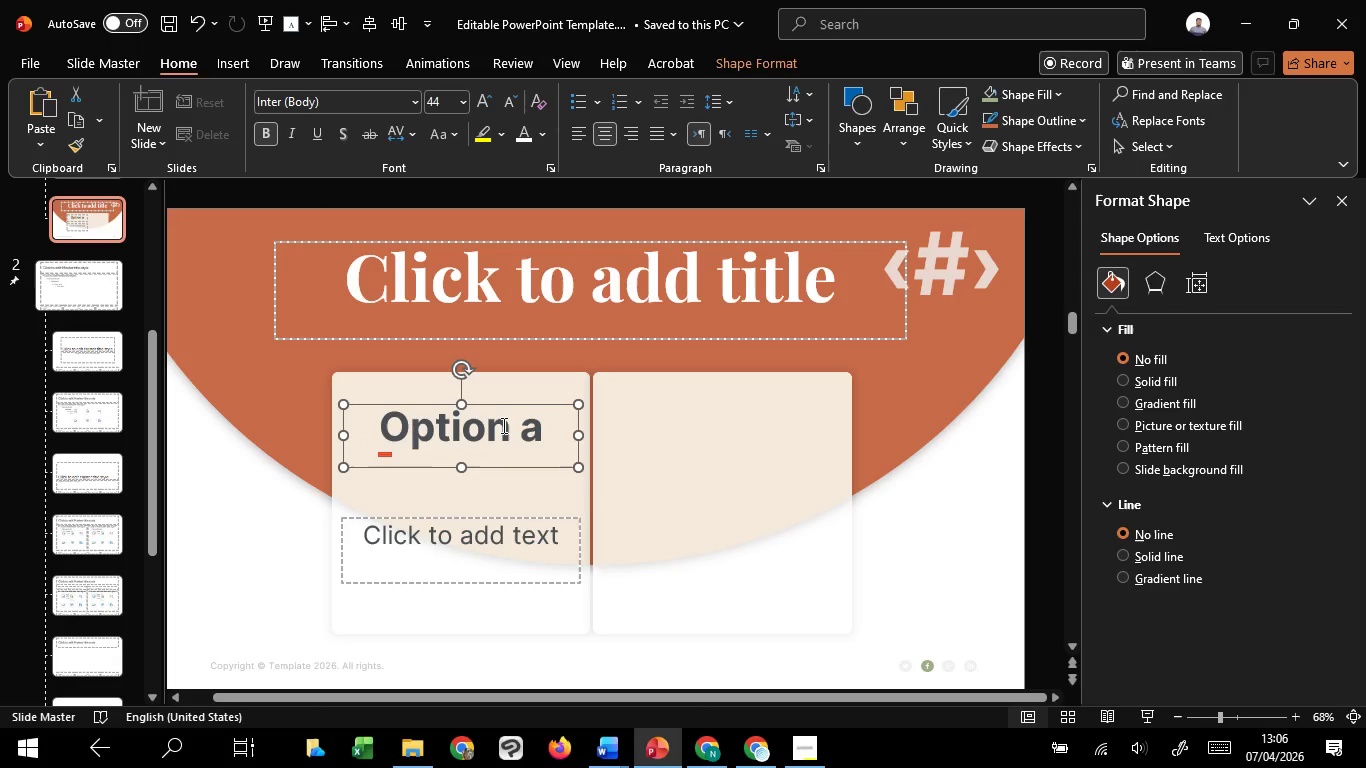 
left_click([502, 425])
 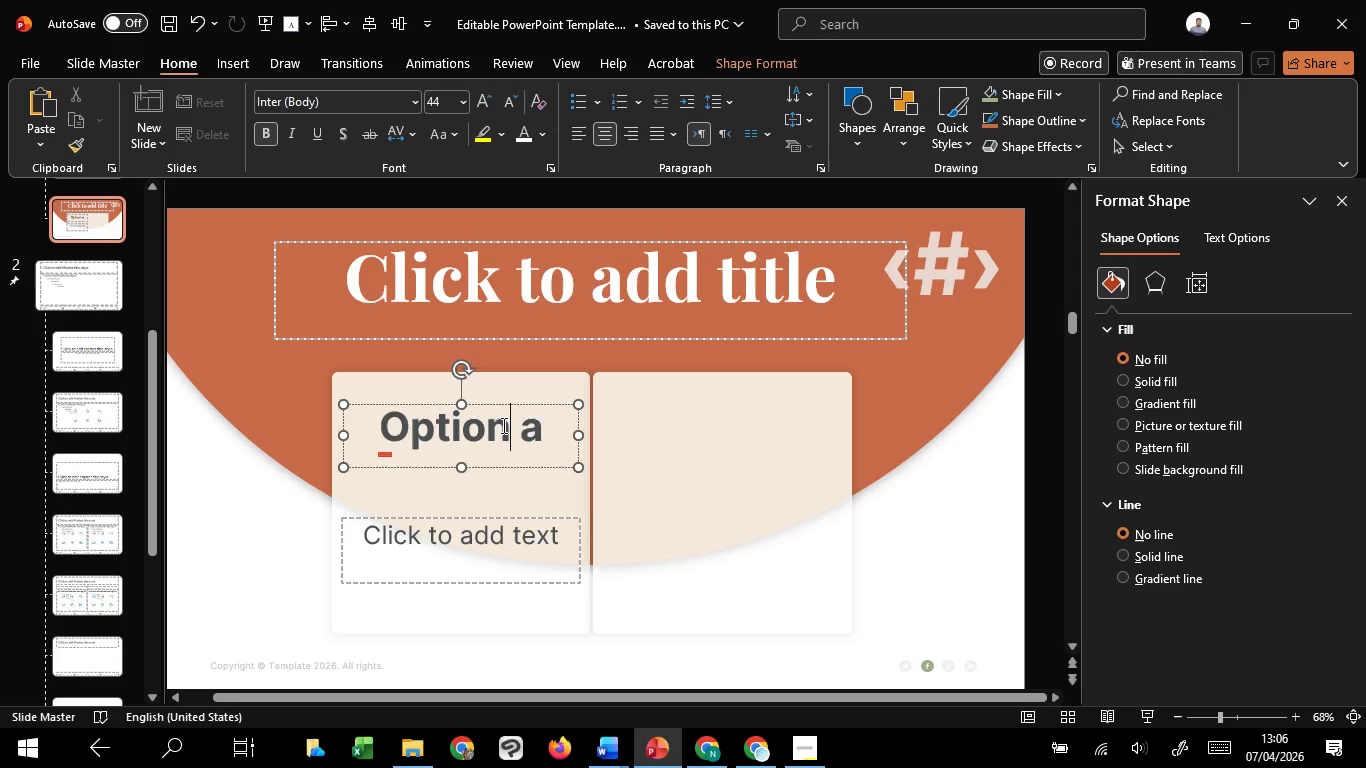 
key(Control+A)
 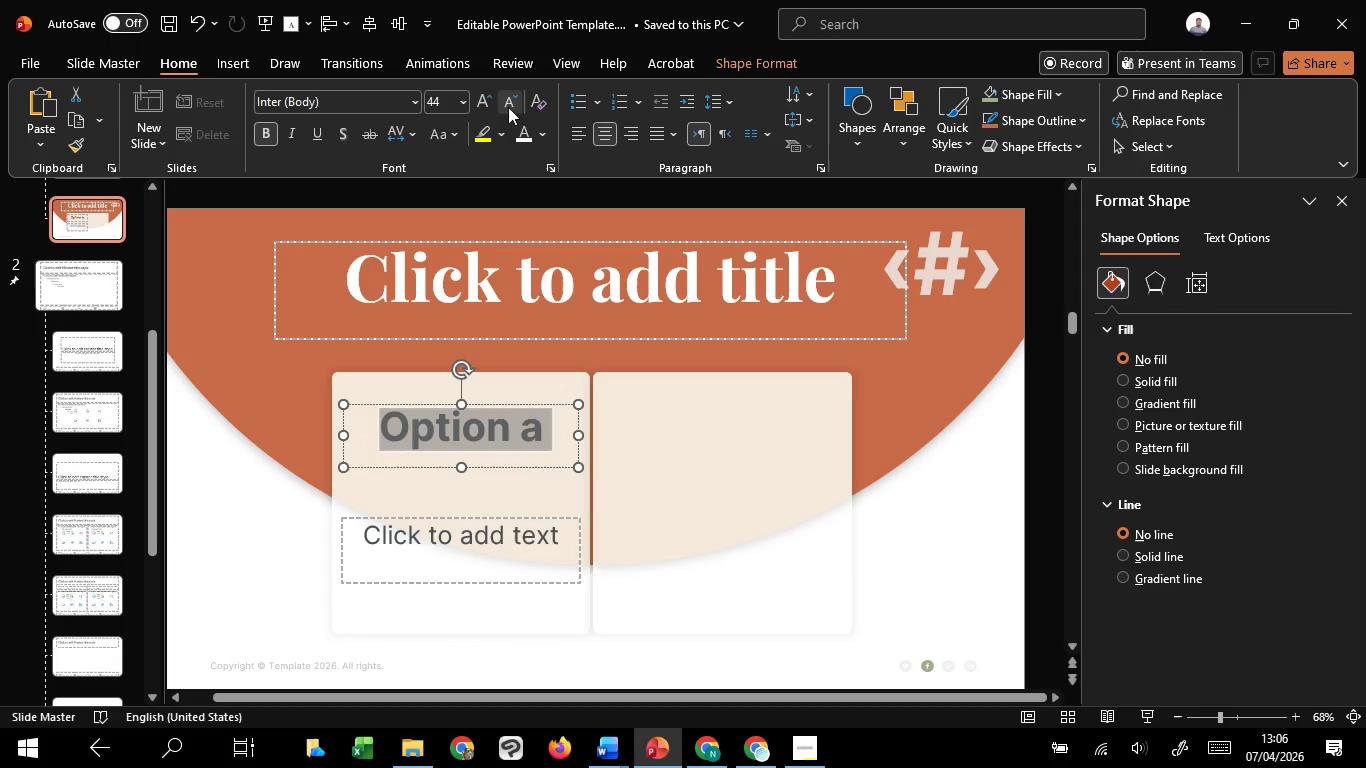 
left_click([508, 105])
 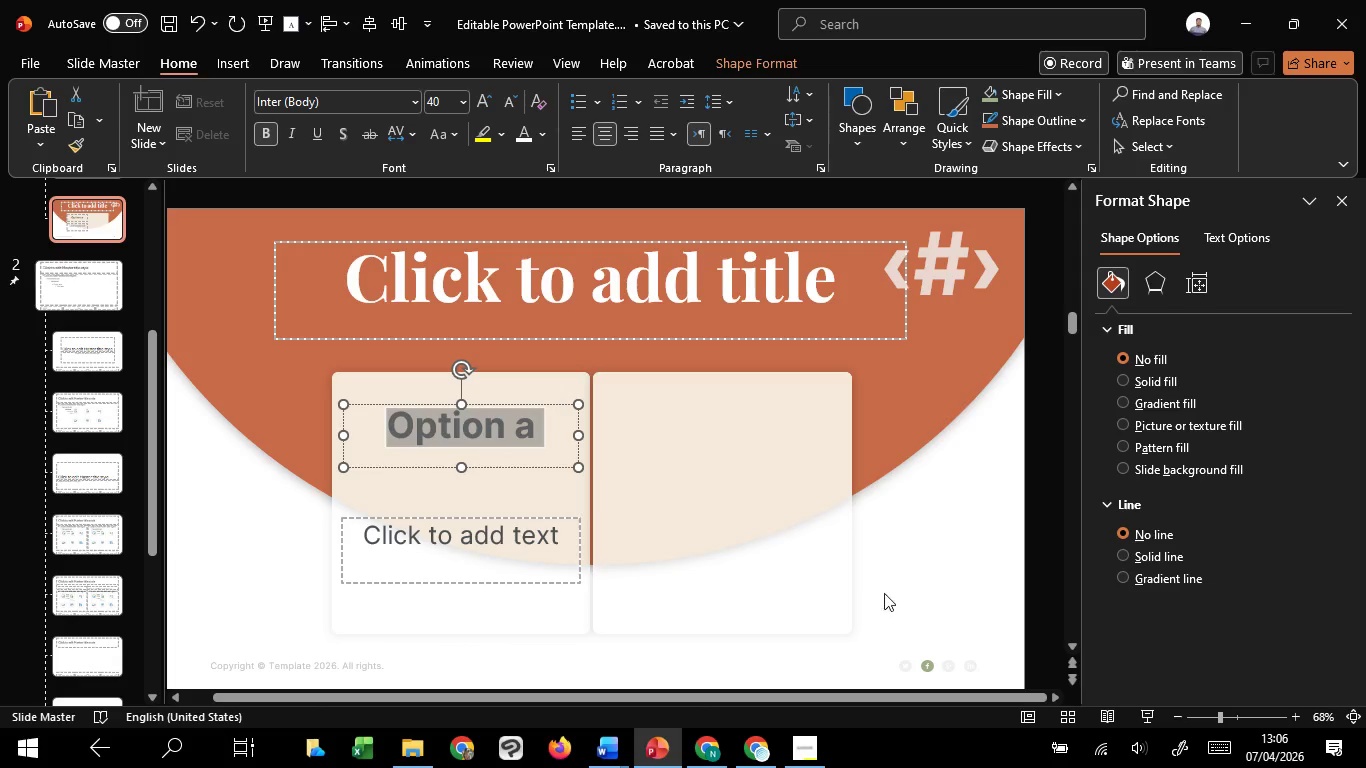 
left_click([895, 590])
 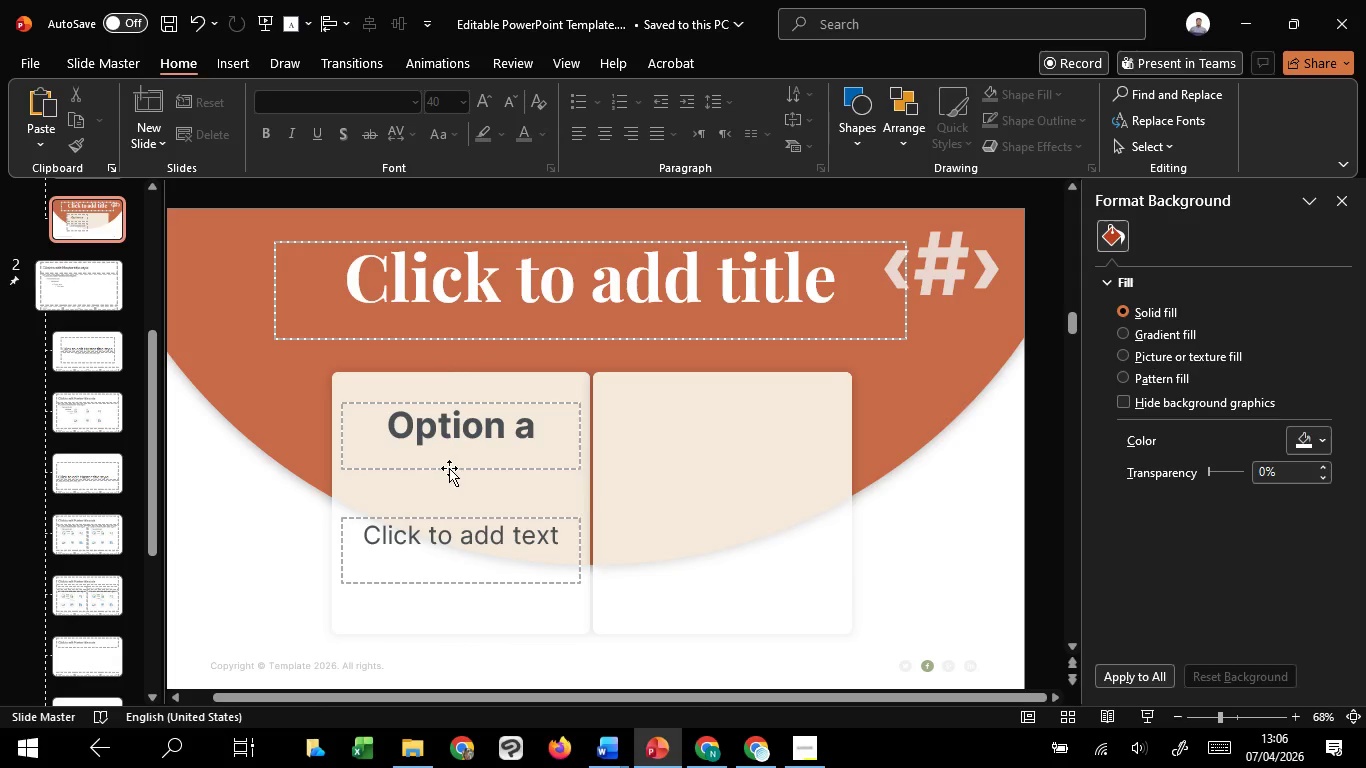 
left_click([449, 468])
 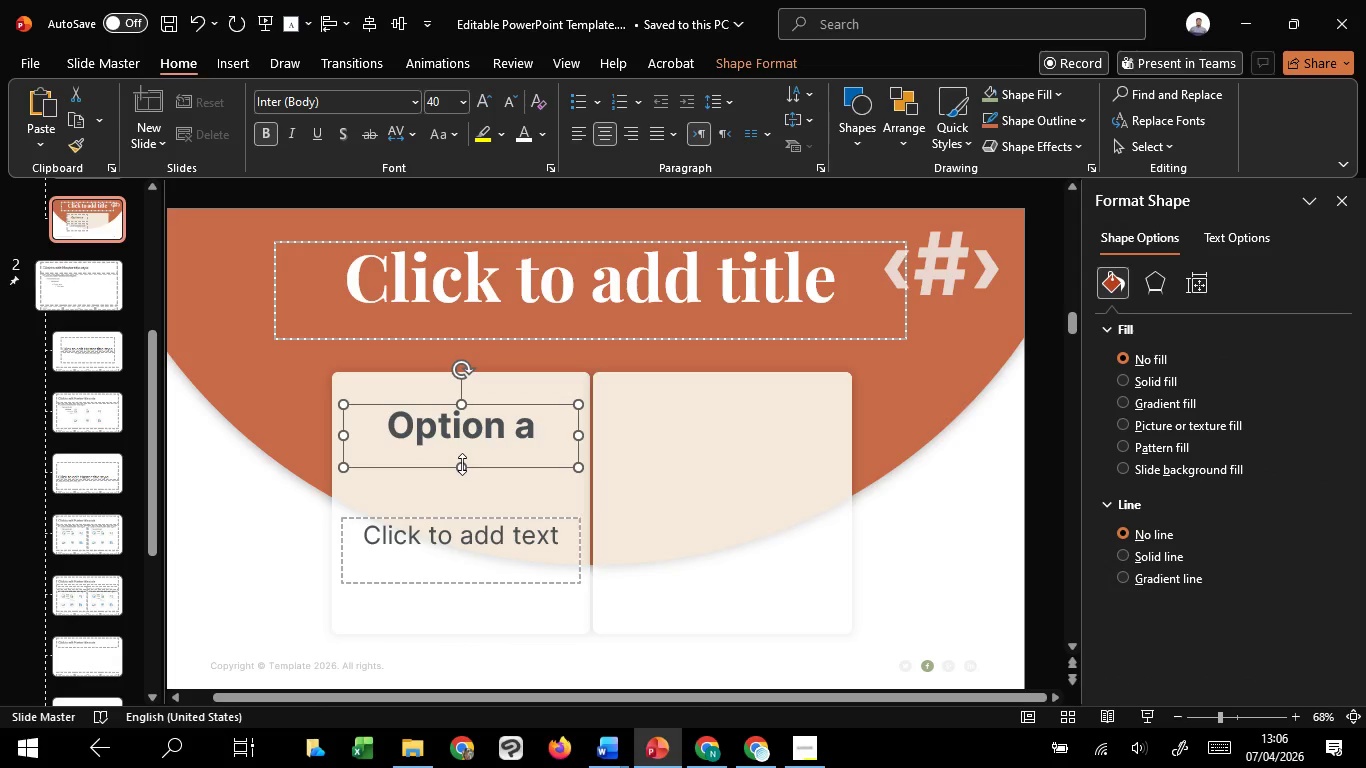 
left_click_drag(start_coordinate=[462, 464], to_coordinate=[462, 452])
 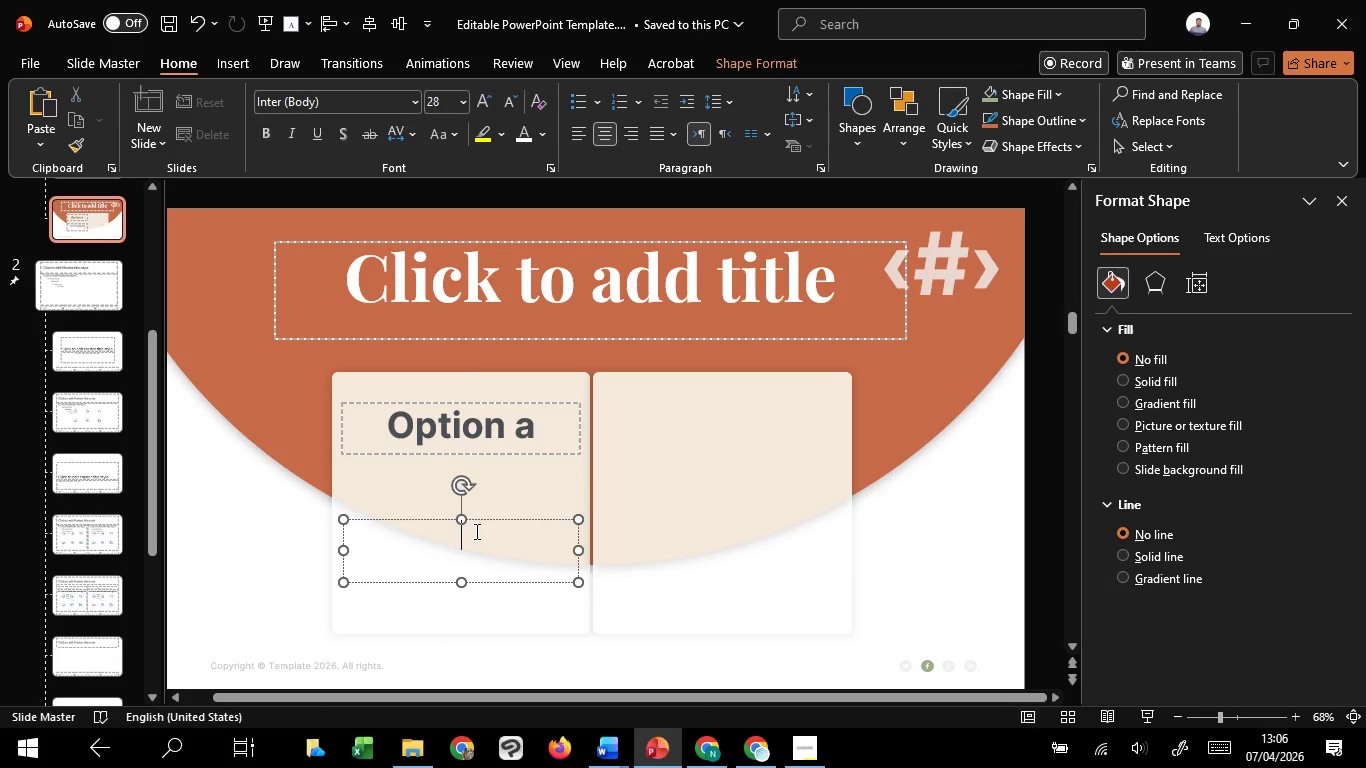 
hold_key(key=ShiftLeft, duration=0.95)
 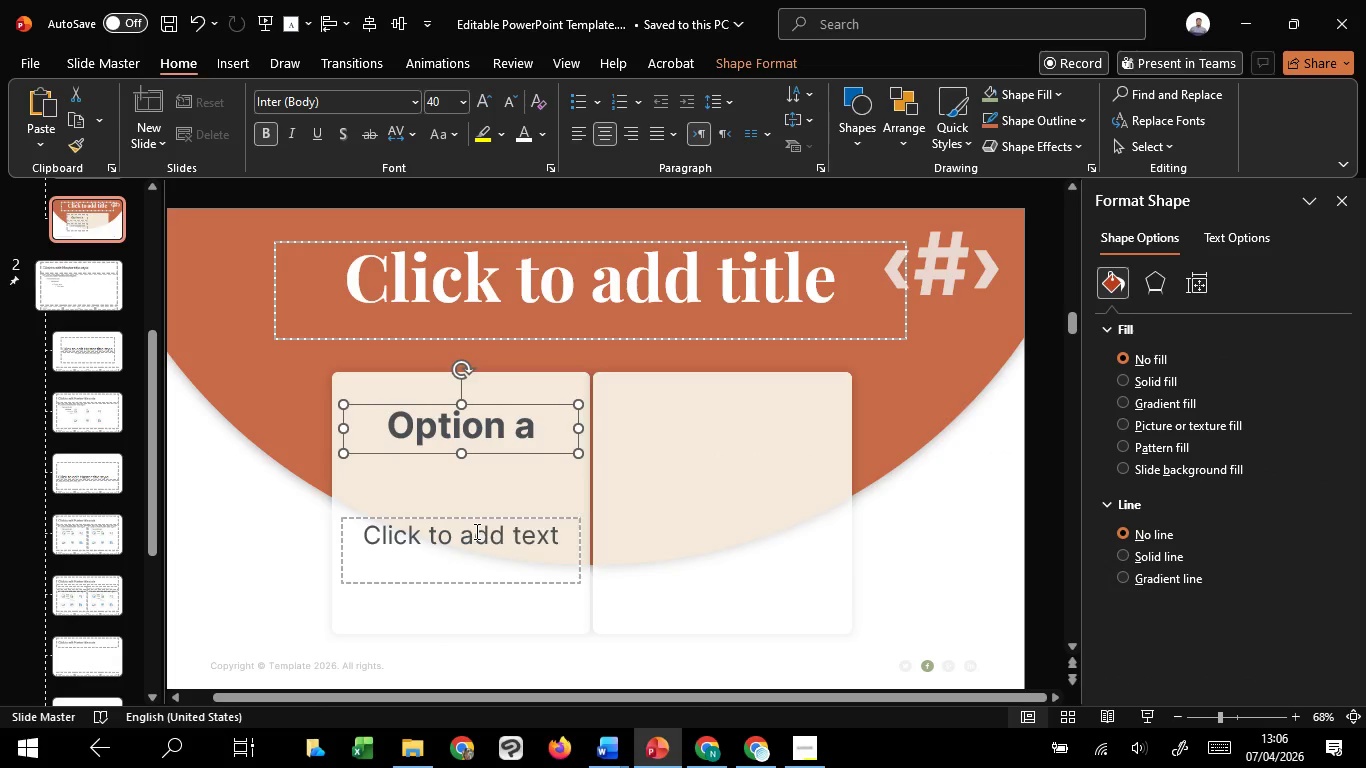 
left_click([475, 531])
 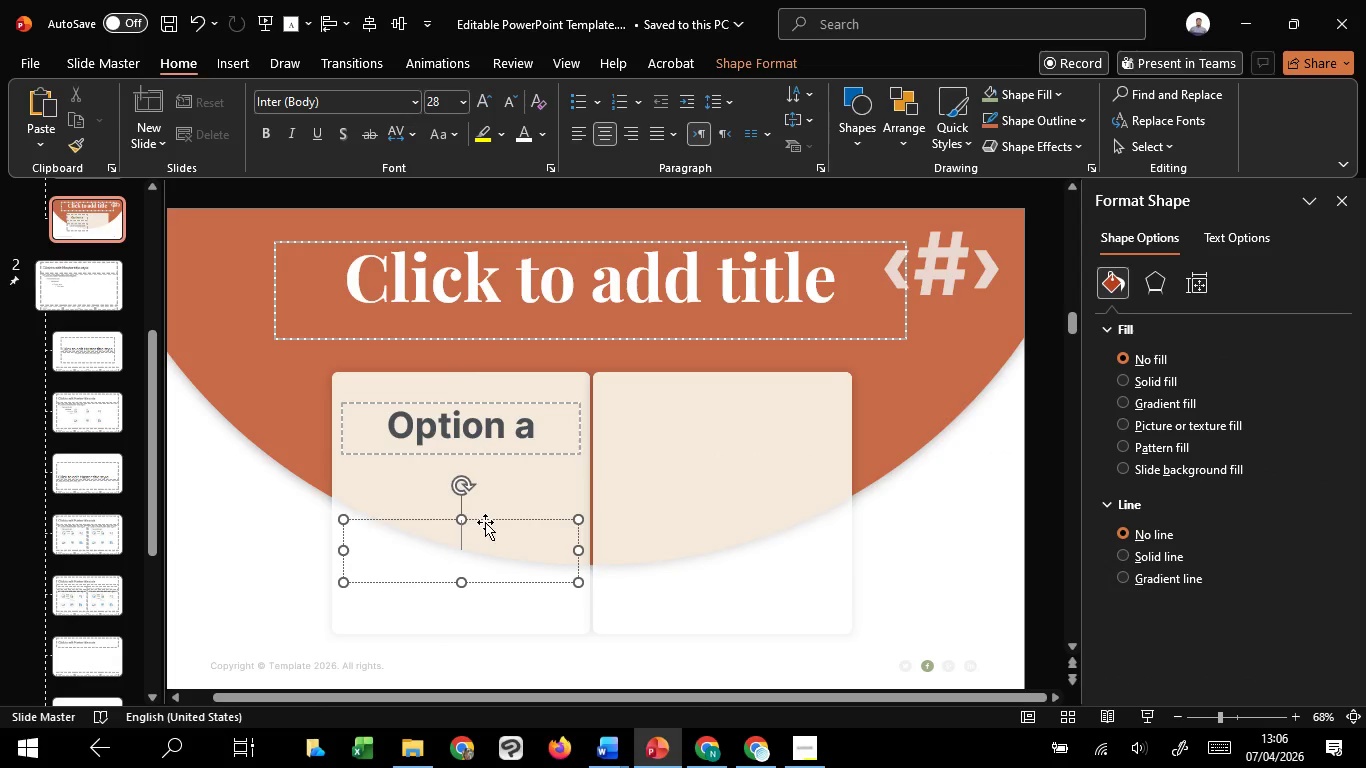 
left_click_drag(start_coordinate=[485, 522], to_coordinate=[487, 481])
 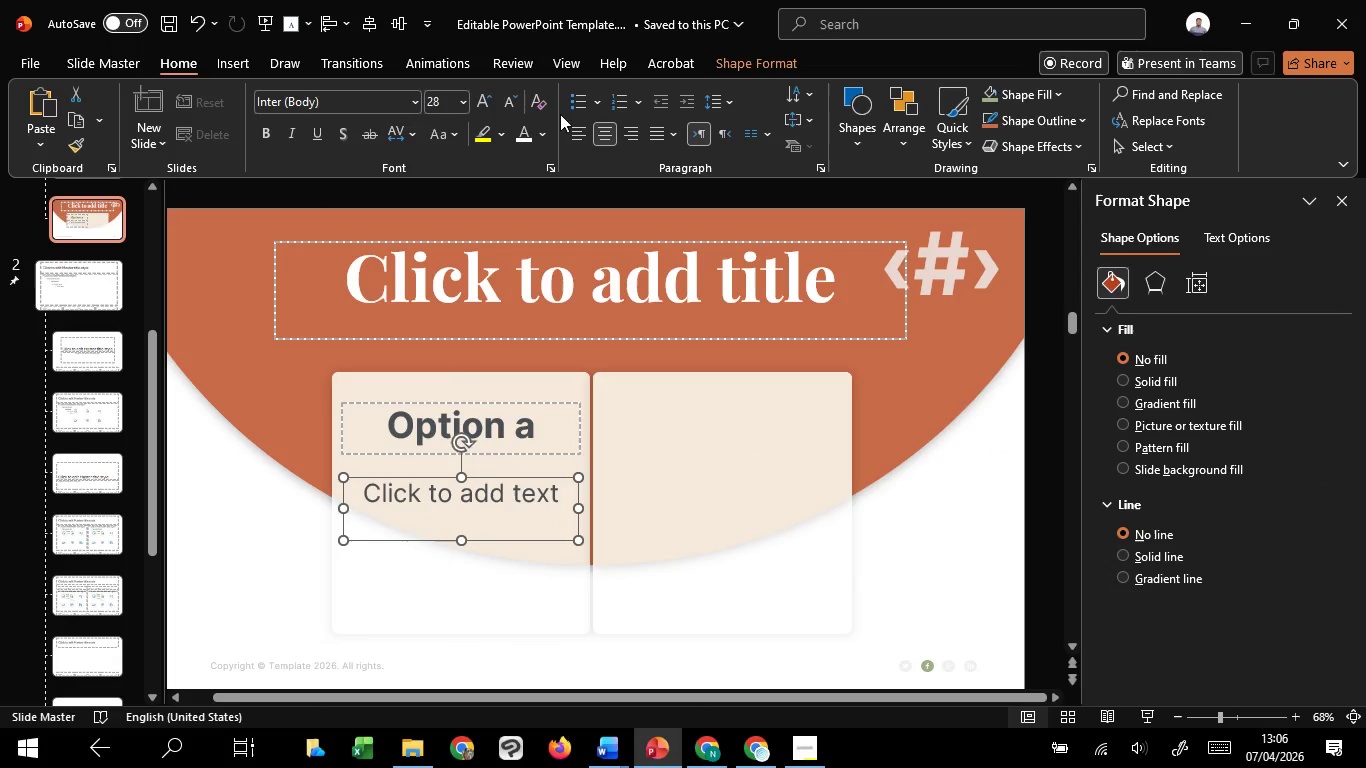 
hold_key(key=ShiftLeft, duration=1.45)
 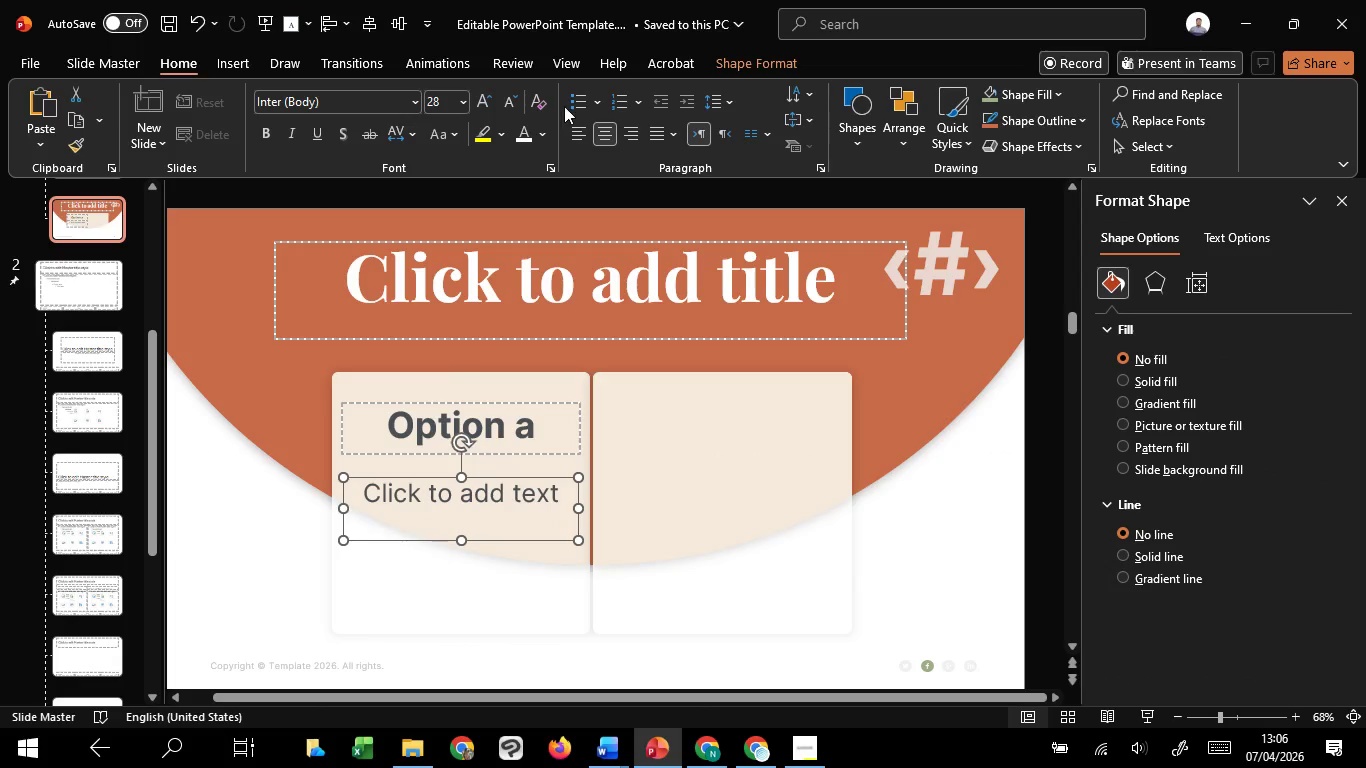 
mouse_move([572, 134])
 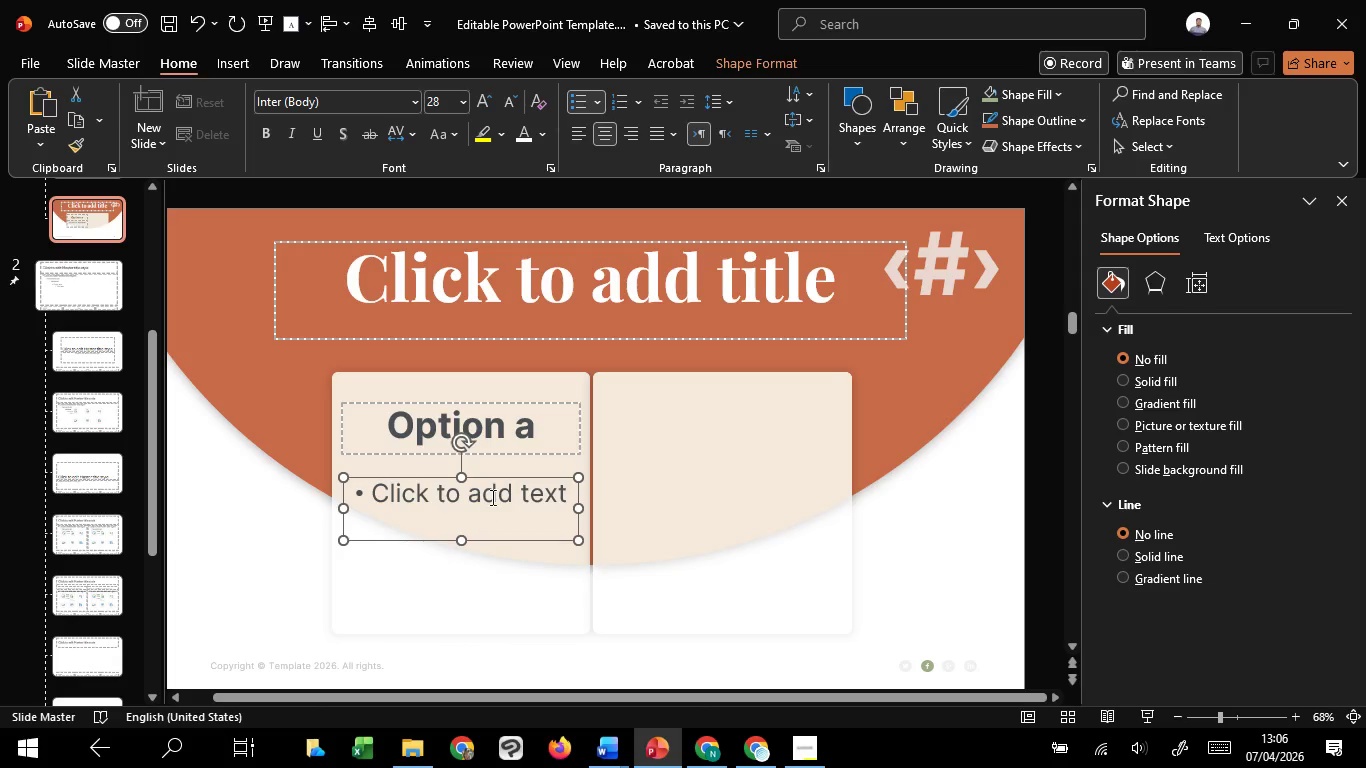 
left_click([491, 497])
 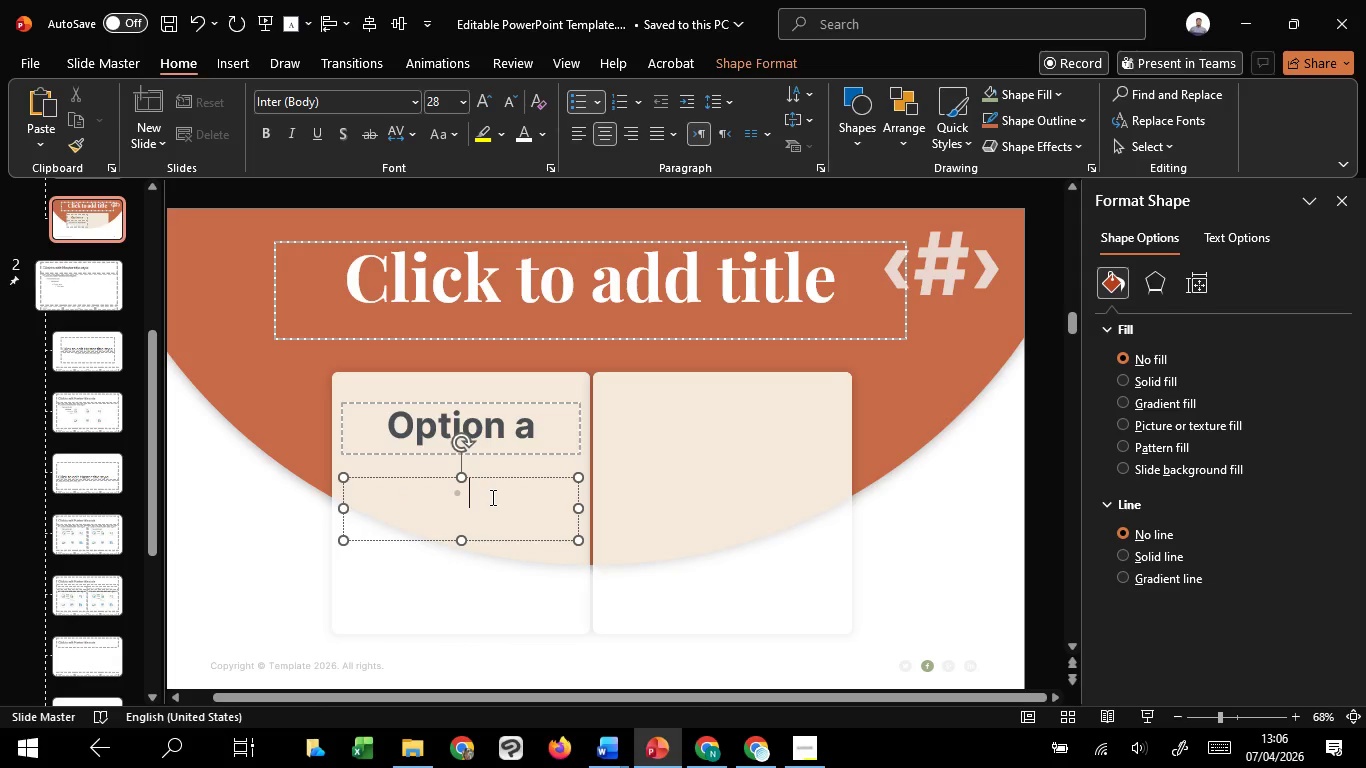 
hold_key(key=ControlLeft, duration=0.8)
 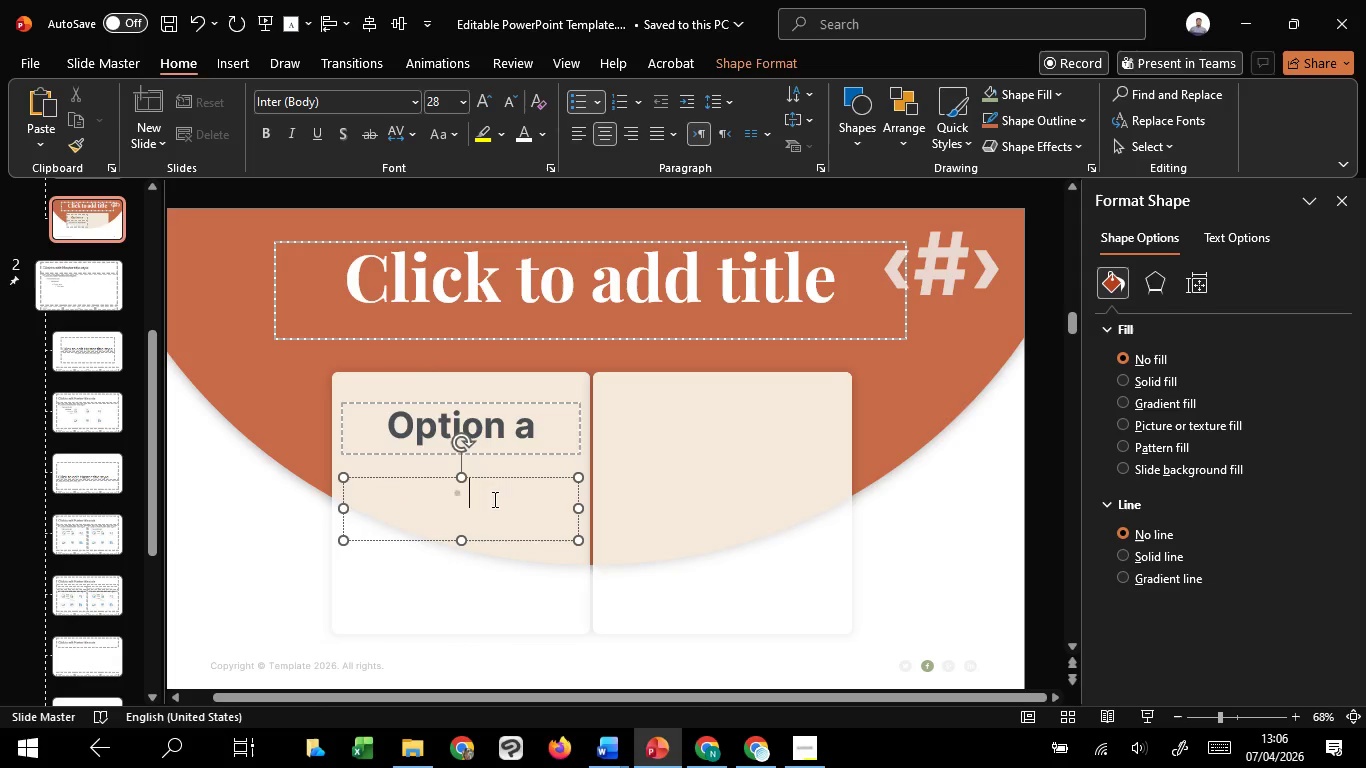 
type(dfsdeerfrtgfegd)
key(Backspace)
 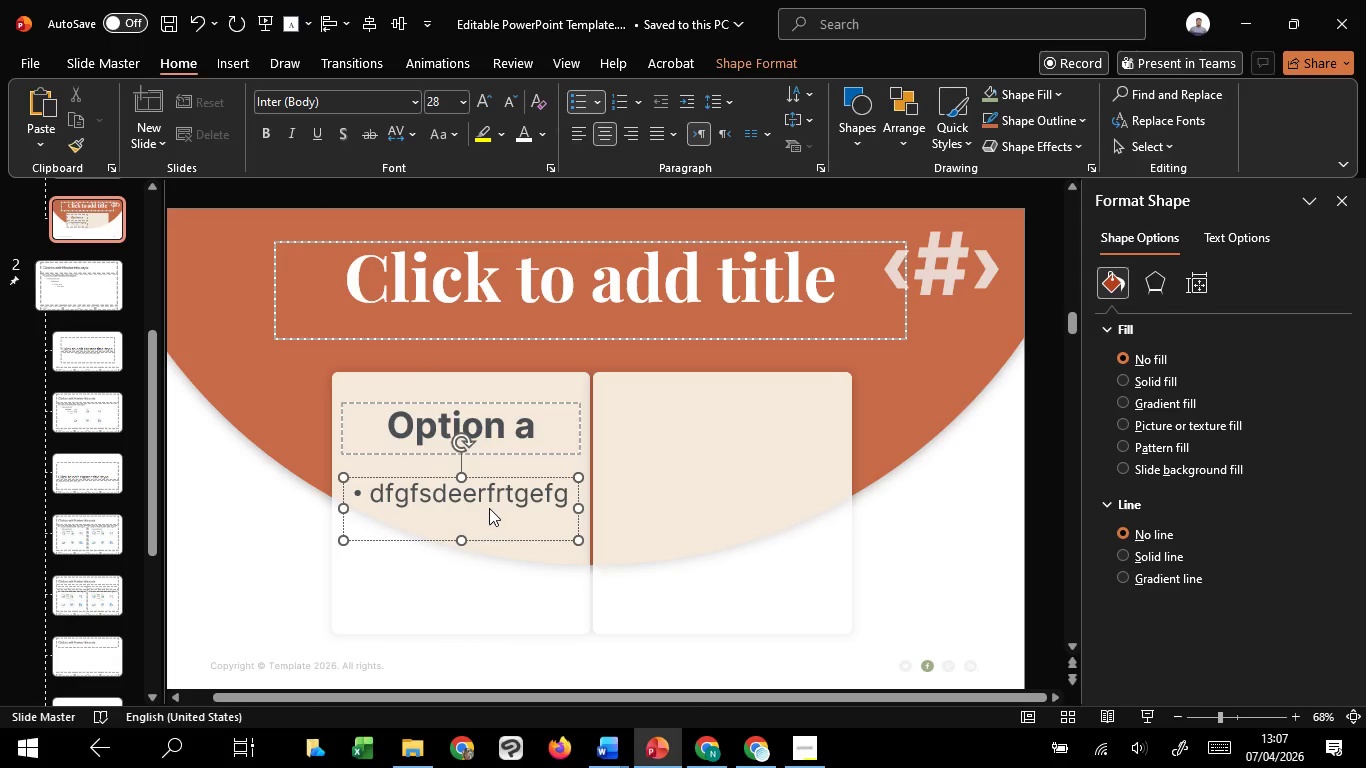 
key(Enter)
 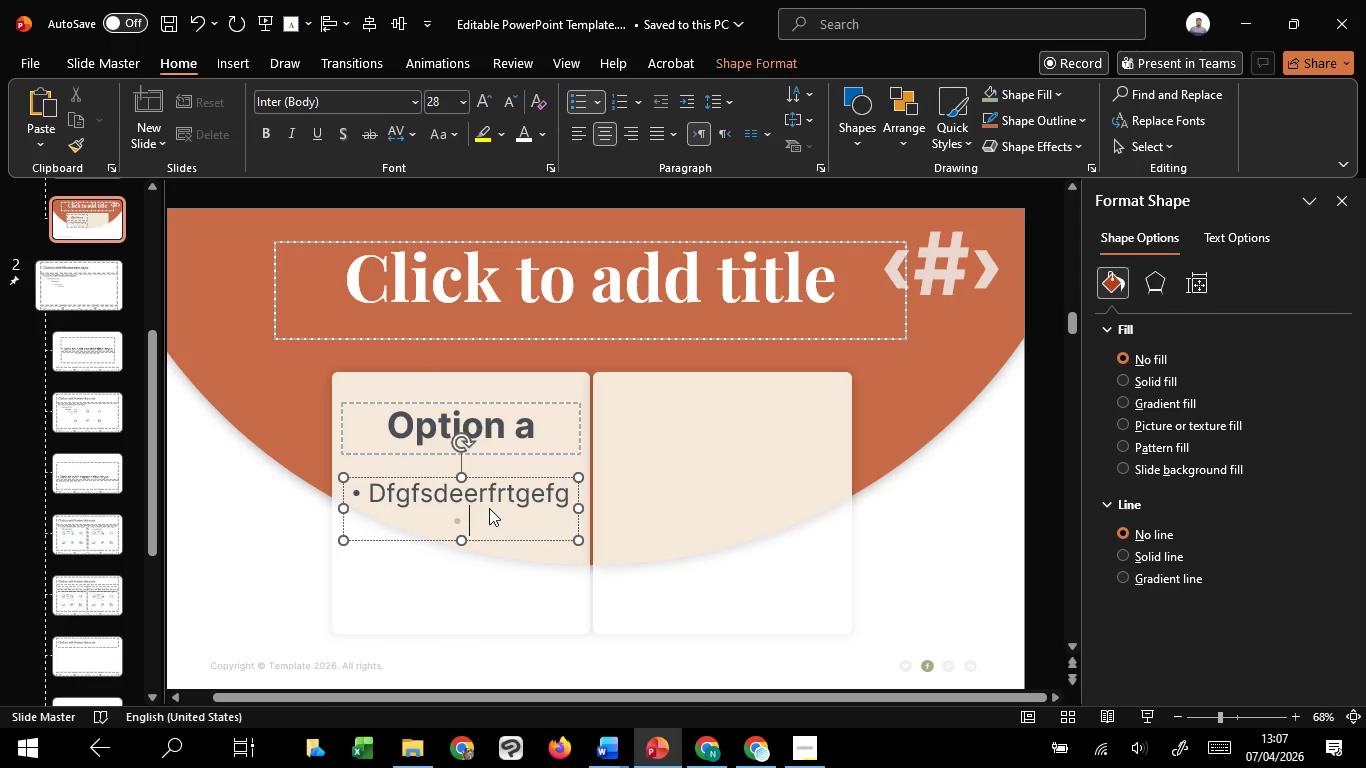 
type(rferifjrfjhduhs)
 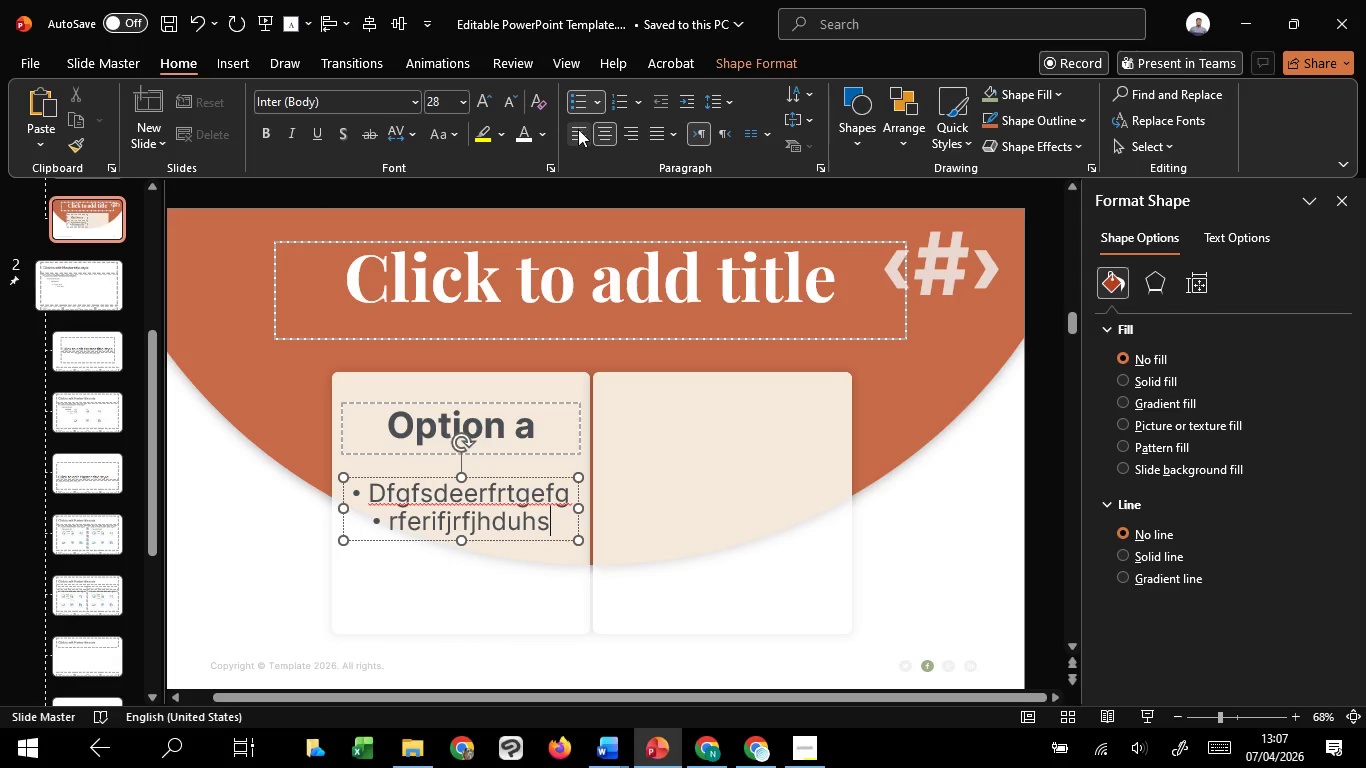 
type(rfe)
 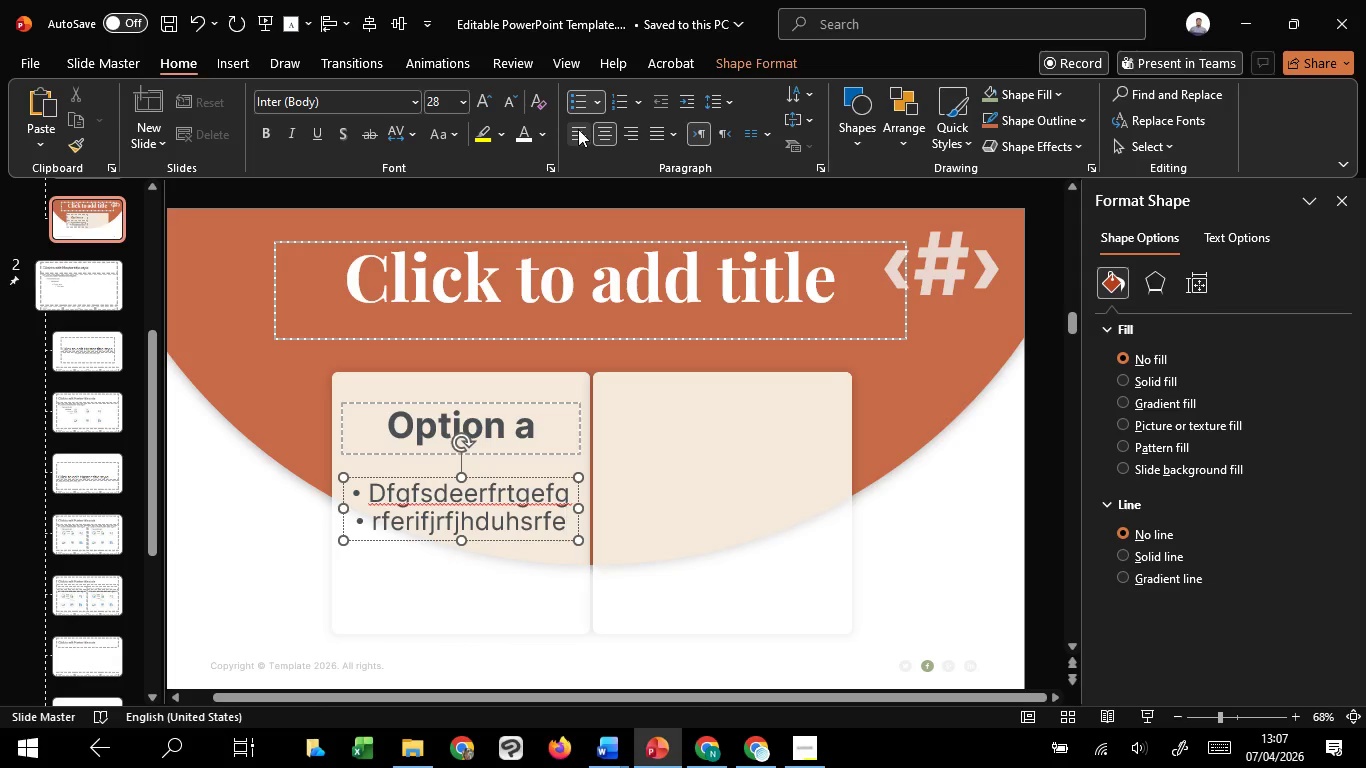 
left_click([578, 129])
 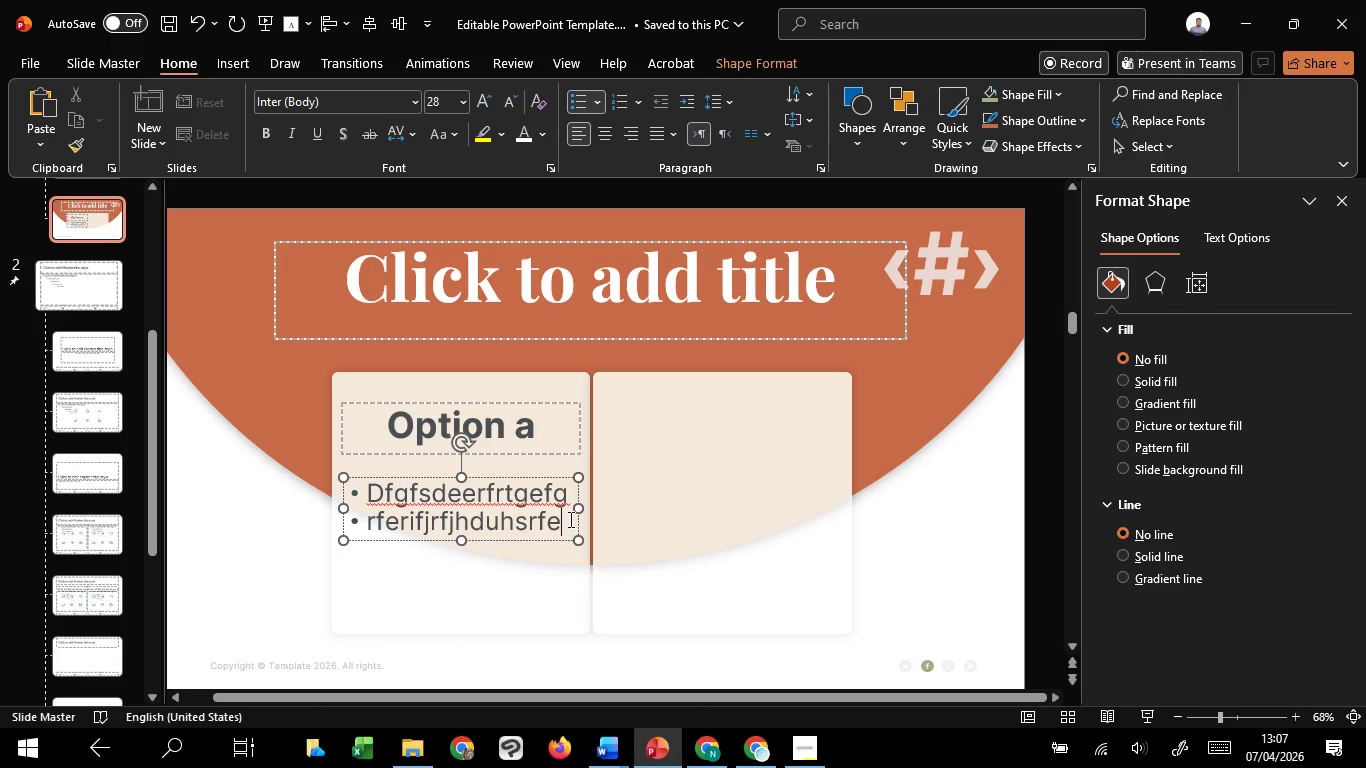 
key(Backspace)
 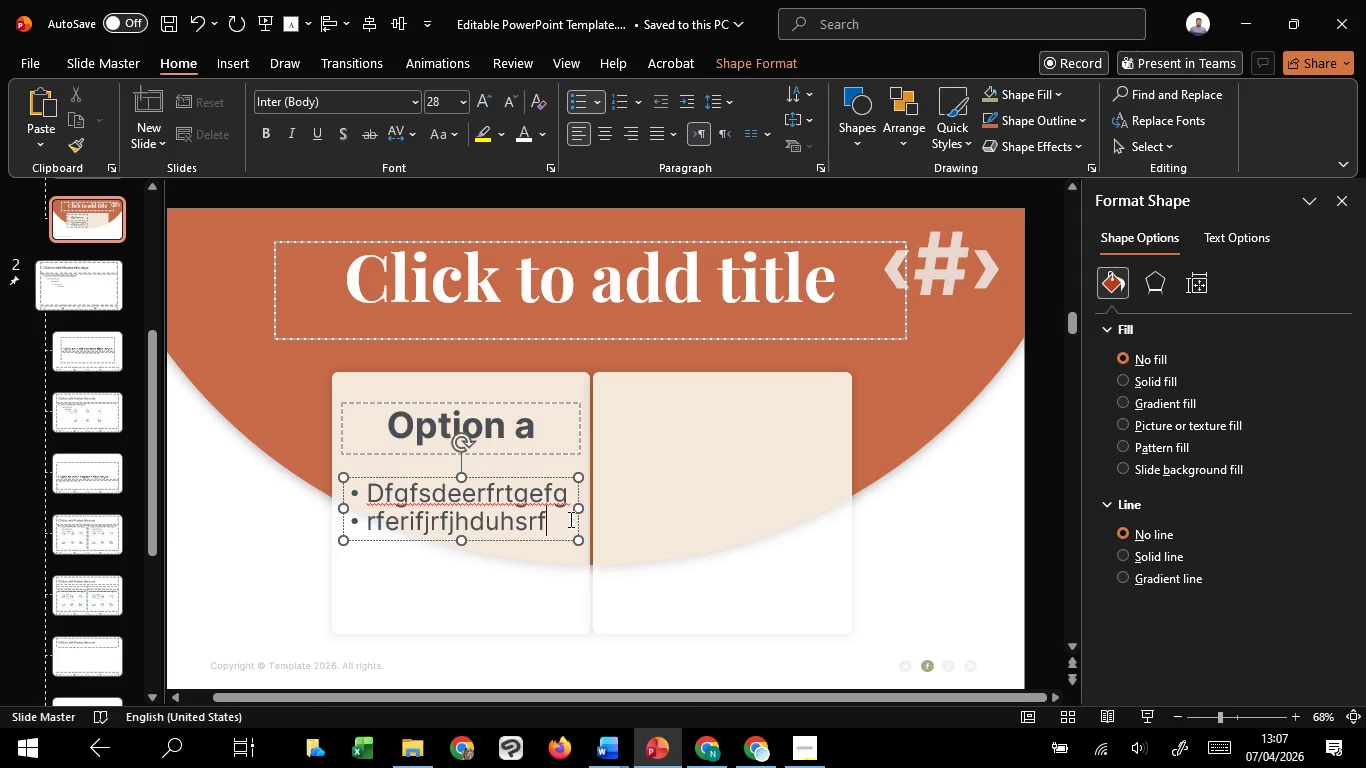 
key(Backspace)
 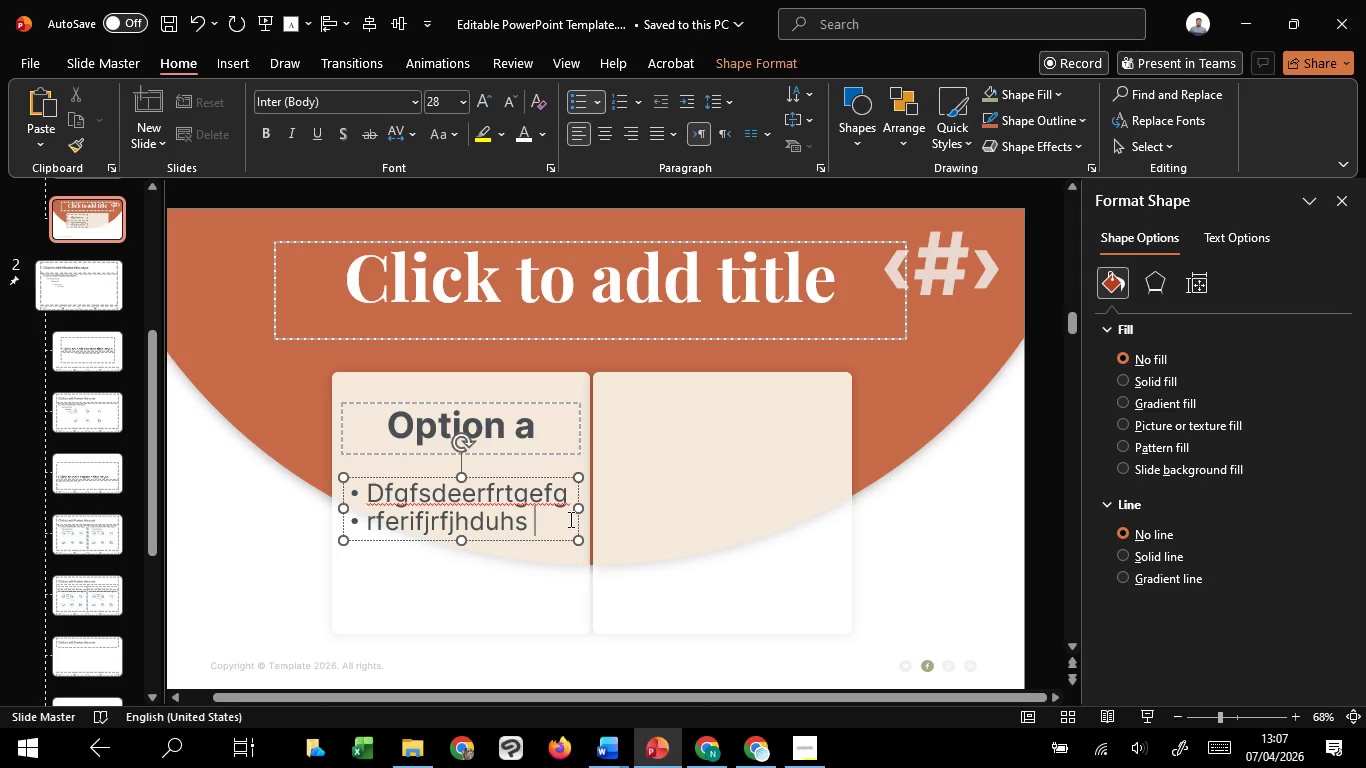 
key(Backspace)
 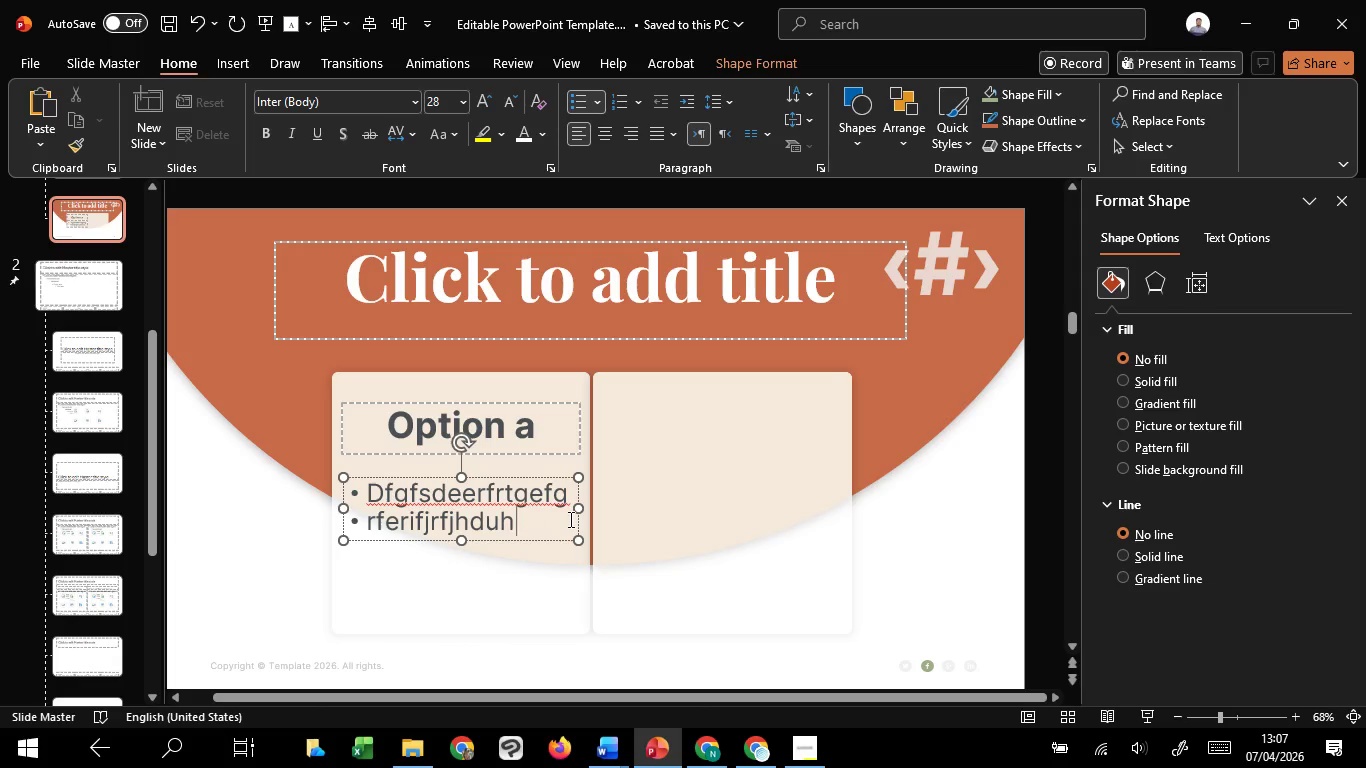 
hold_key(key=Backspace, duration=1.23)
 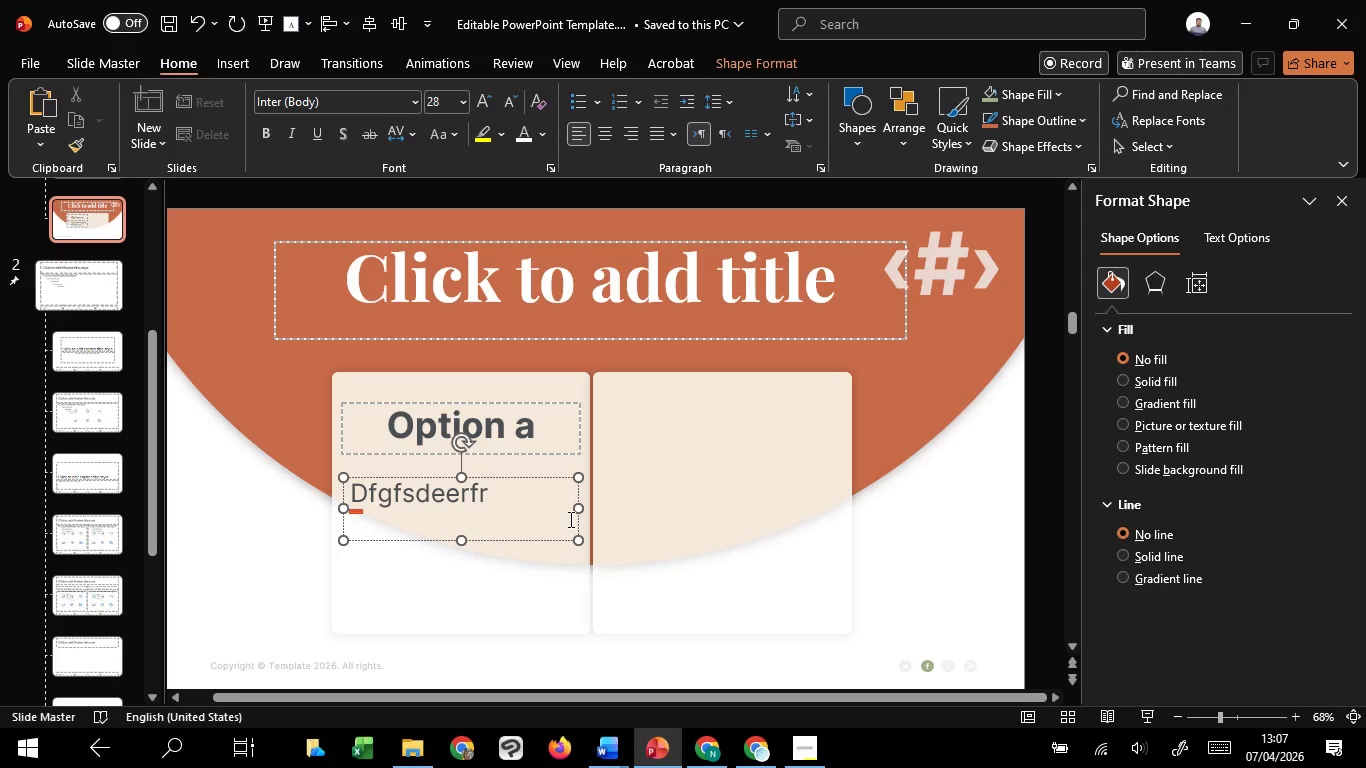 
hold_key(key=Backspace, duration=1.02)
 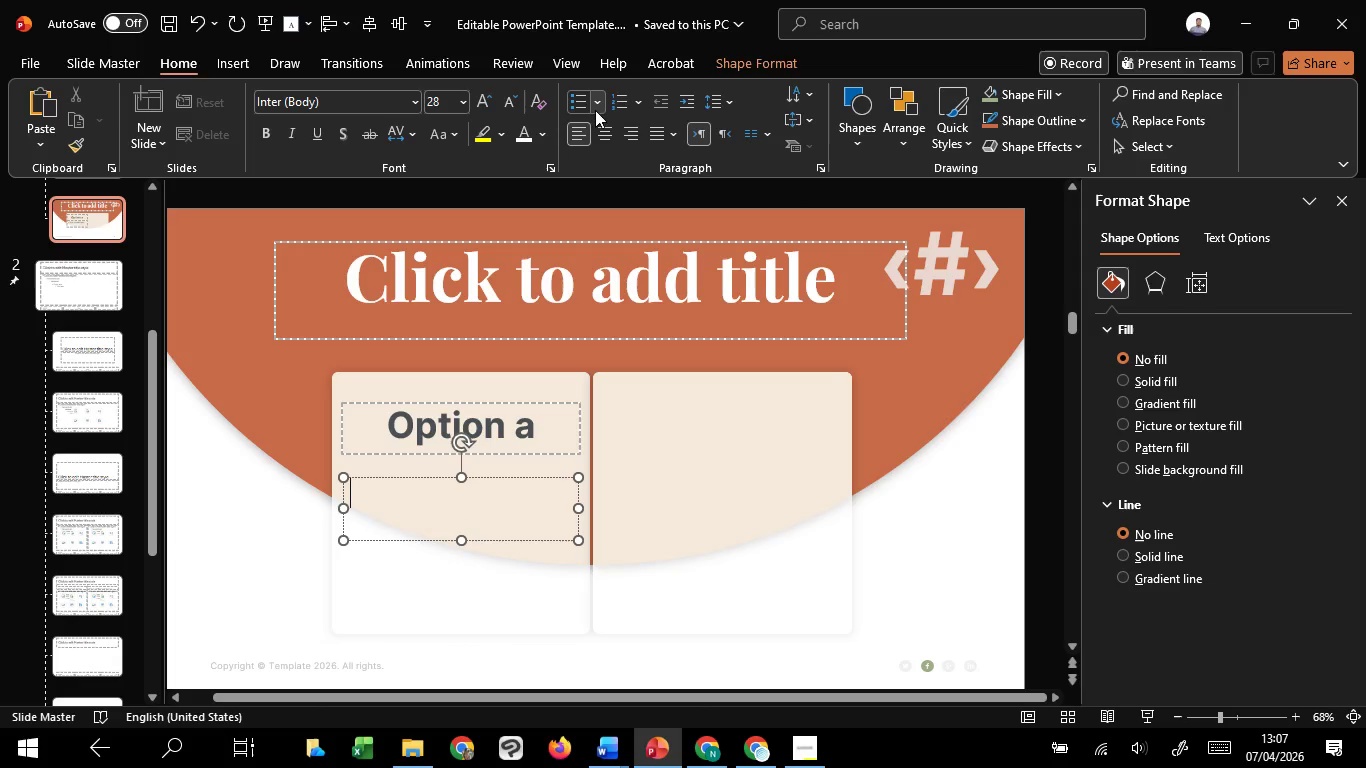 
left_click([581, 104])
 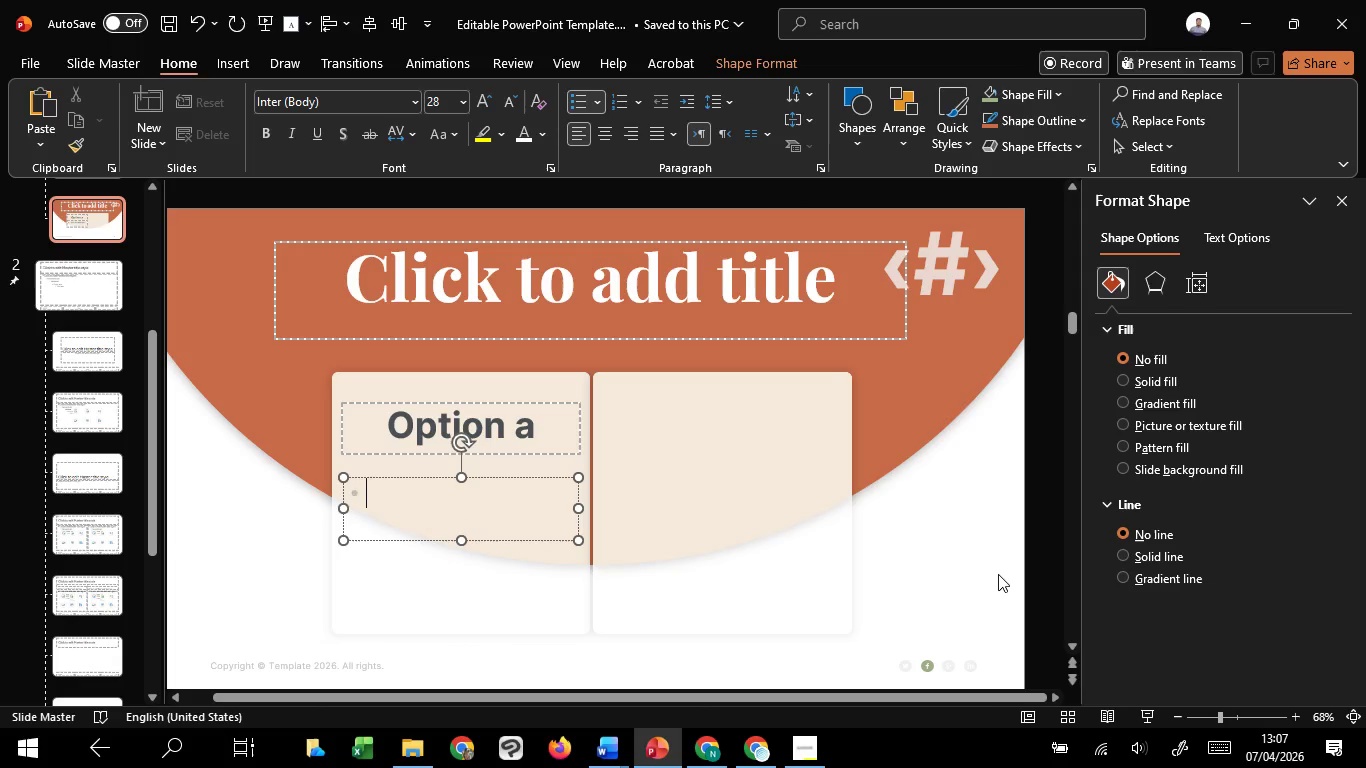 
left_click([998, 573])
 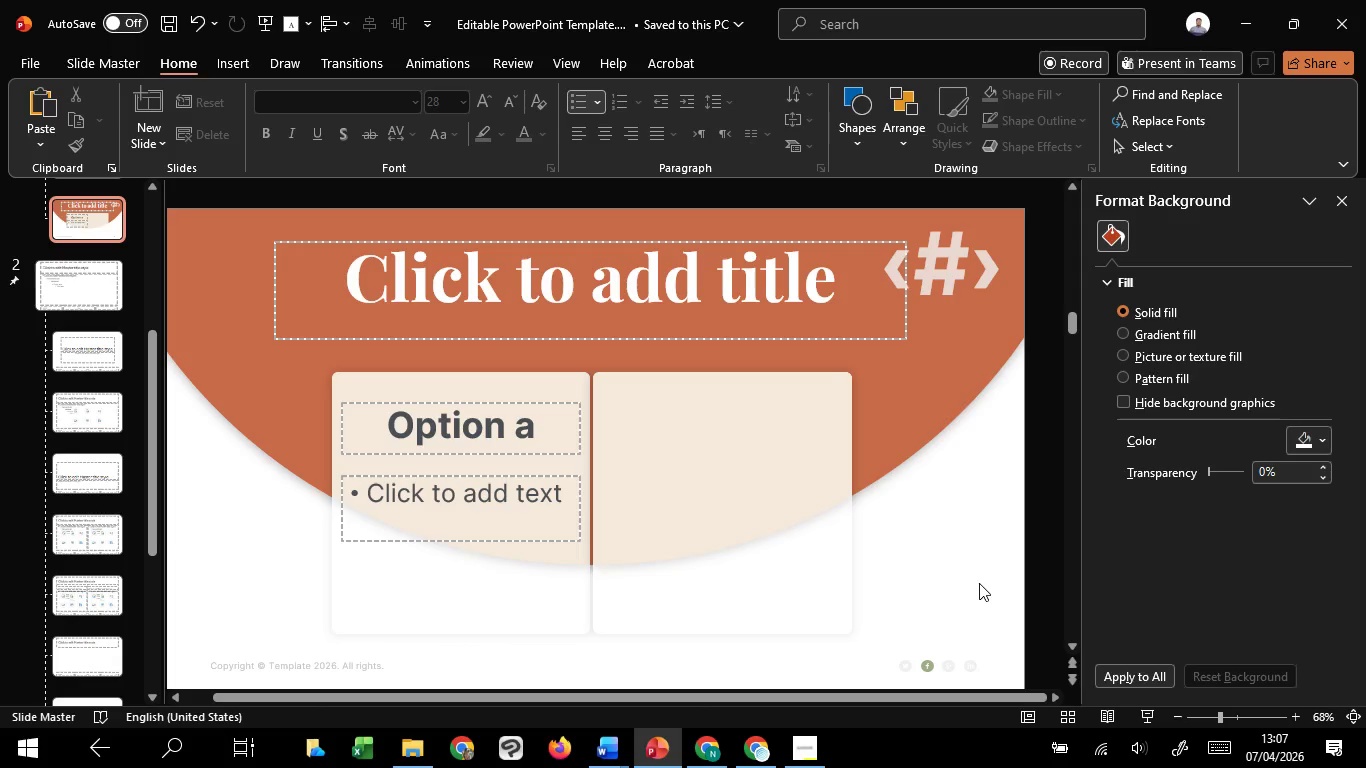 
hold_key(key=ControlLeft, duration=1.5)
scroll: coordinate [980, 583], scroll_direction: down, amount: 2.0
 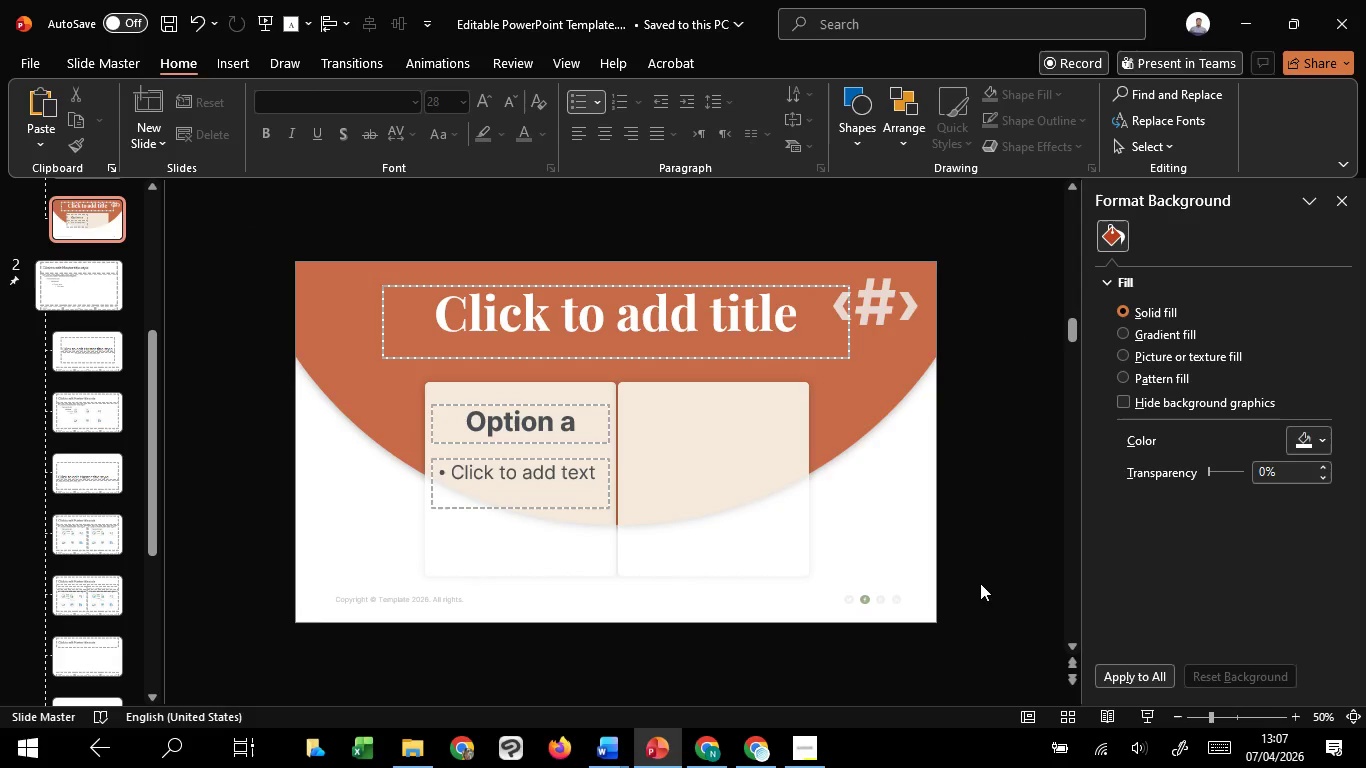 
hold_key(key=ControlLeft, duration=1.5)
 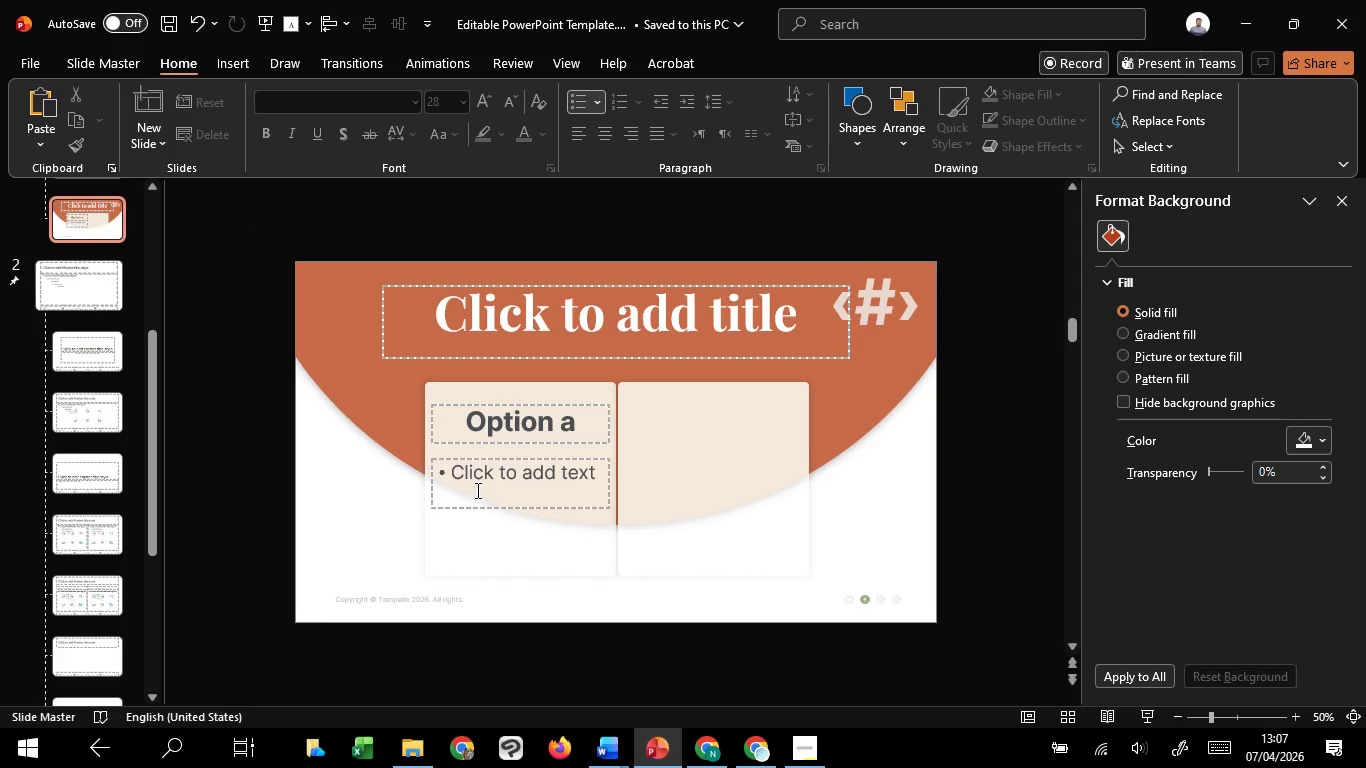 
key(Control+ControlLeft)
 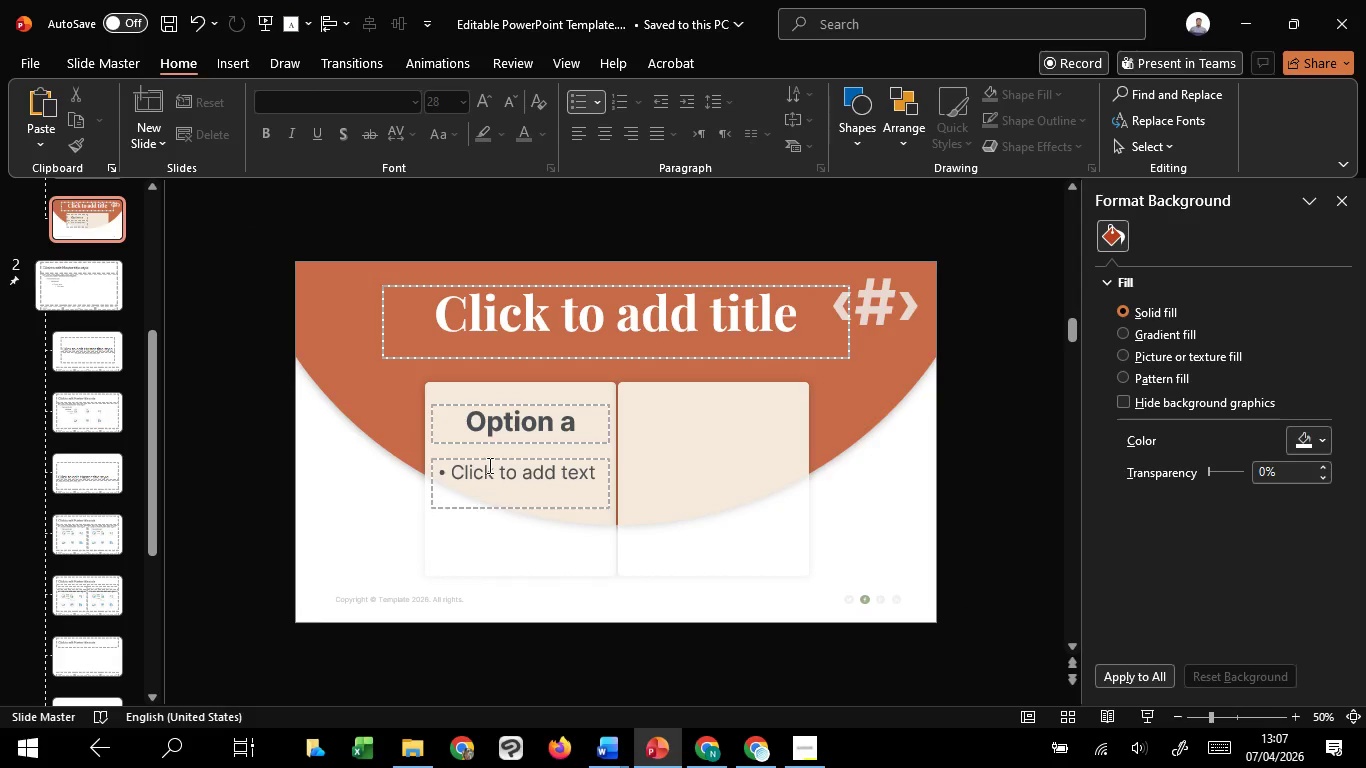 
key(Control+ControlLeft)
 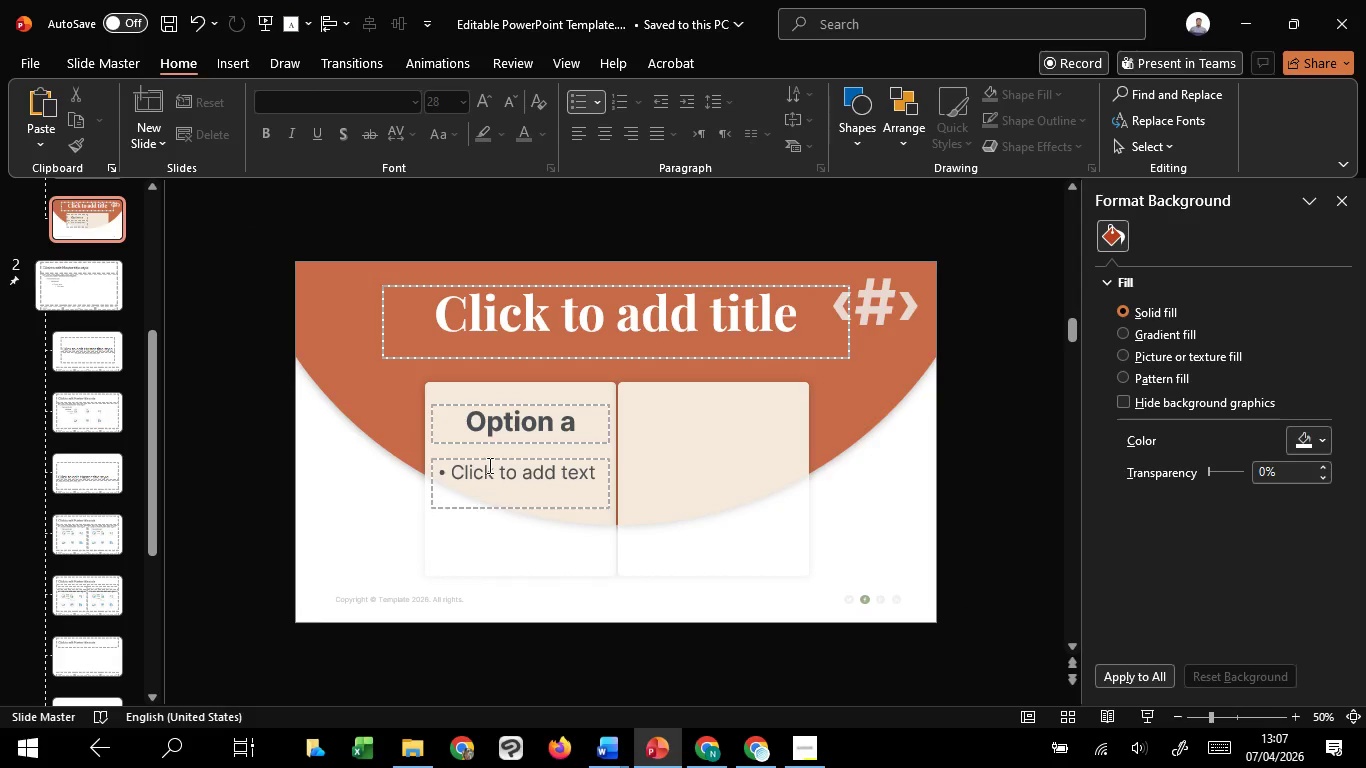 
key(Control+ControlLeft)
 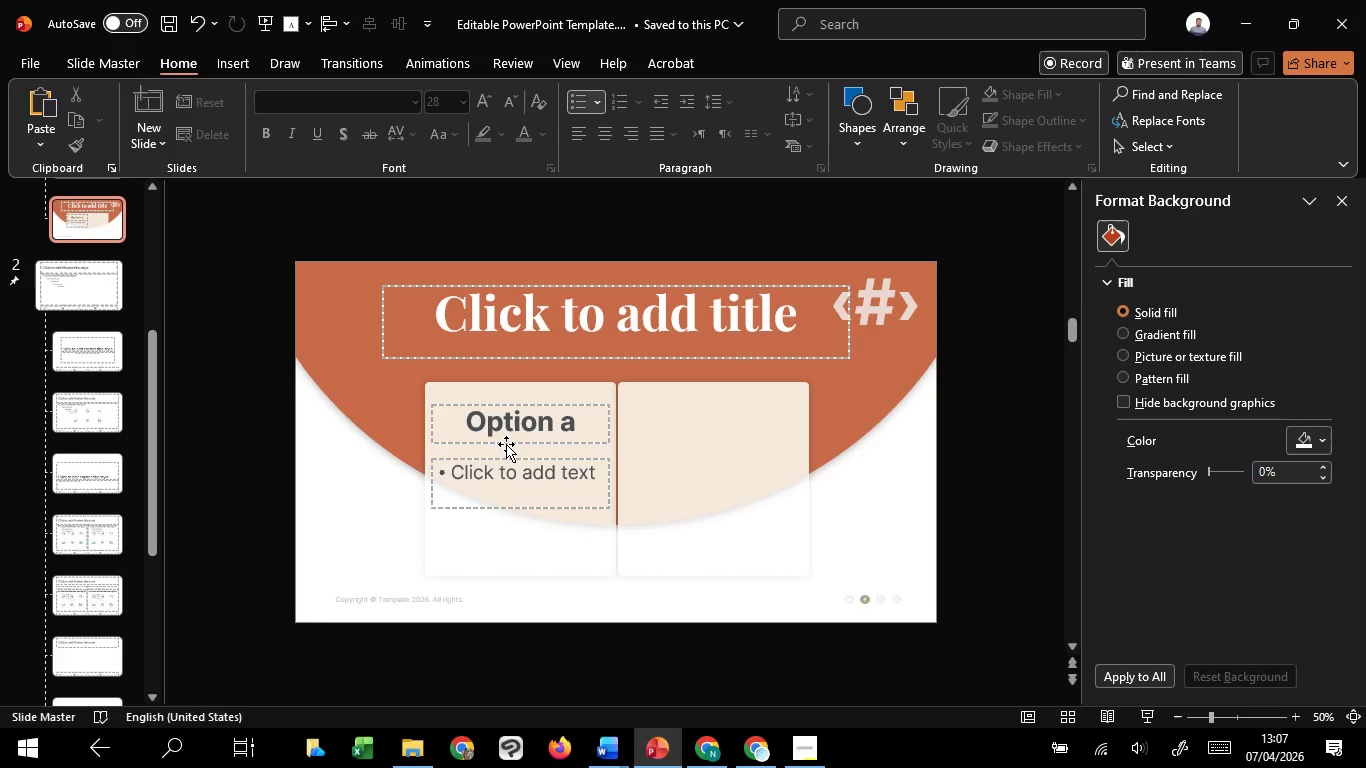 
left_click([506, 444])
 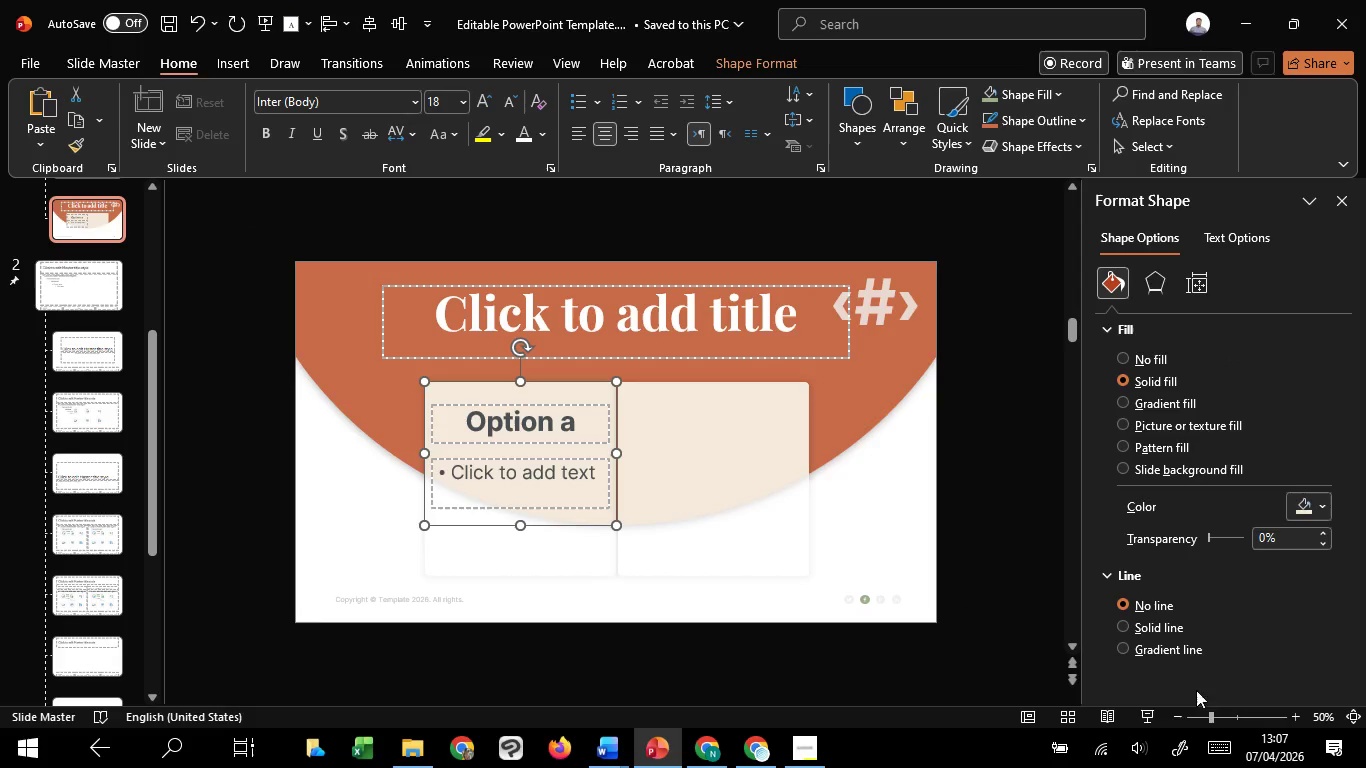 
left_click([1148, 715])
 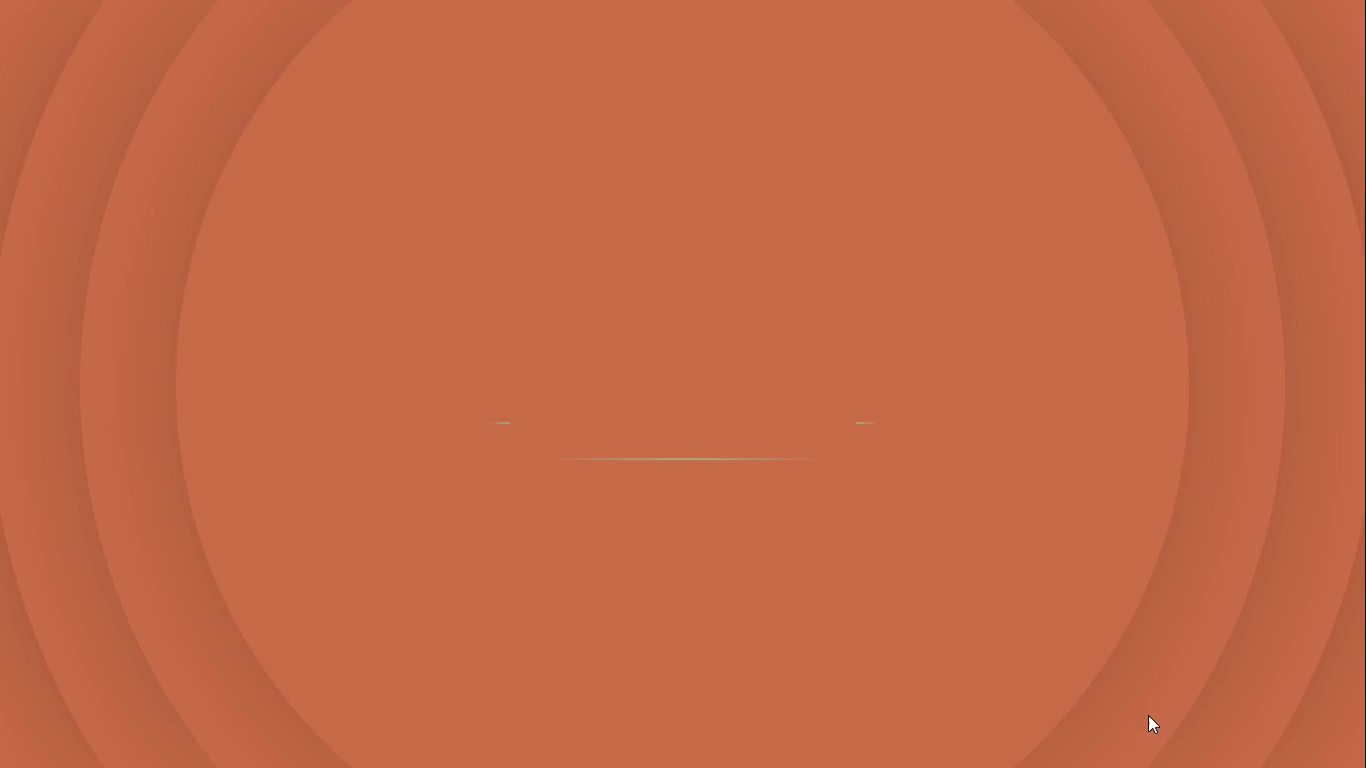 
double_click([1148, 715])
 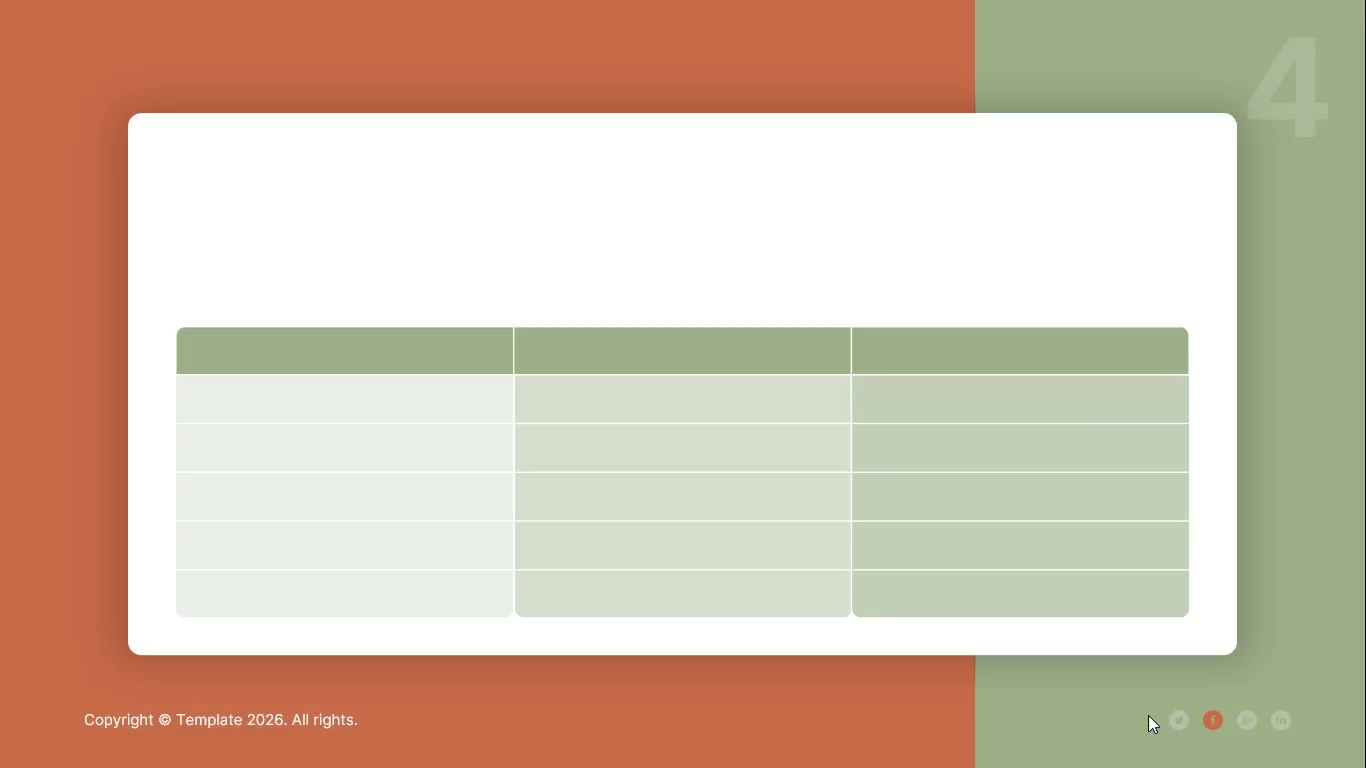 
triple_click([1148, 715])
 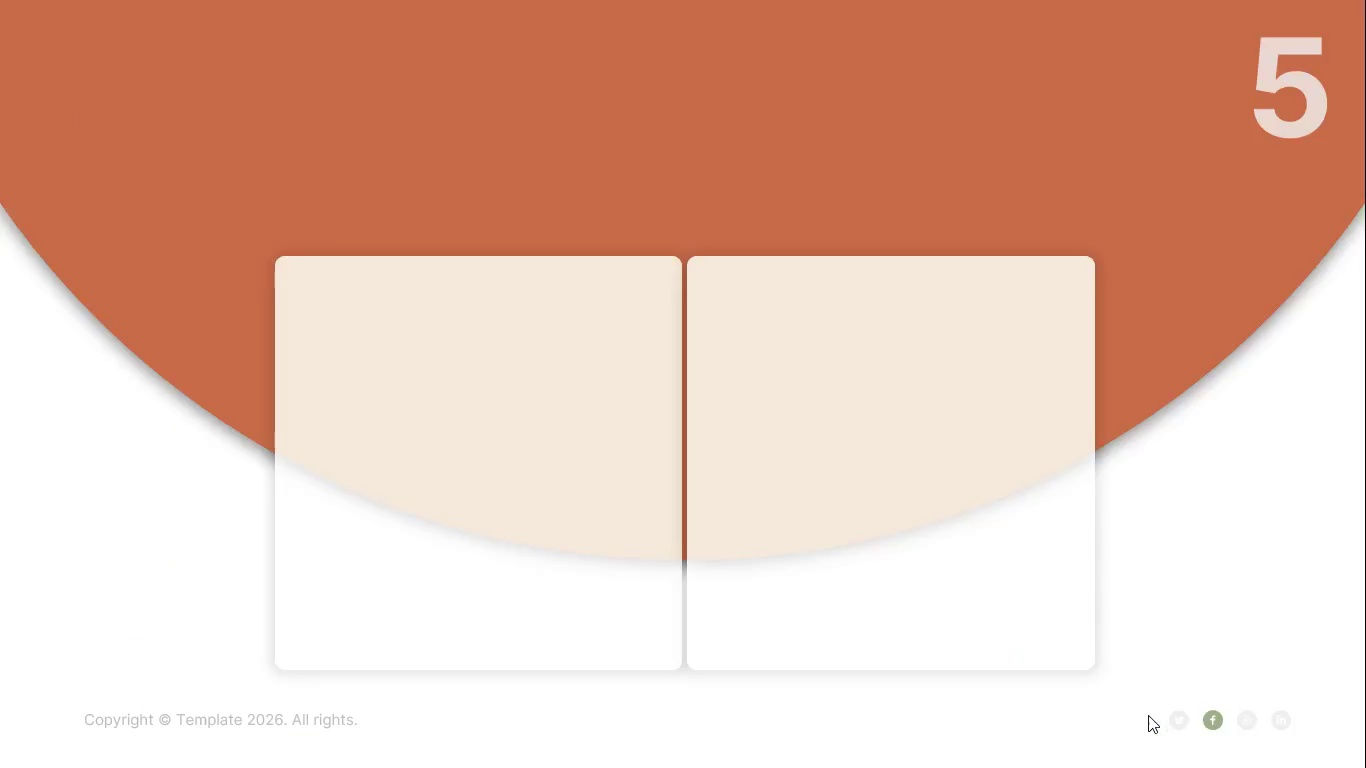 
triple_click([1148, 715])
 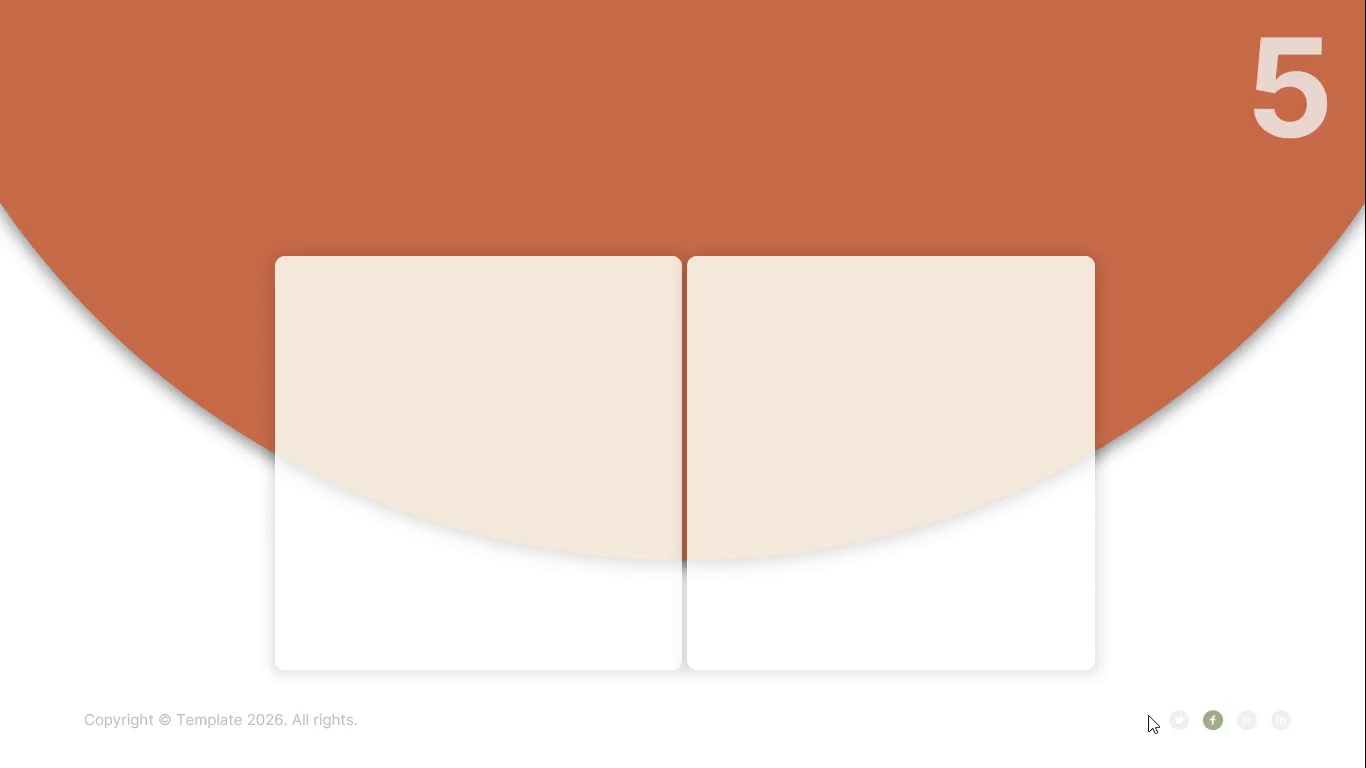 
triple_click([1148, 715])
 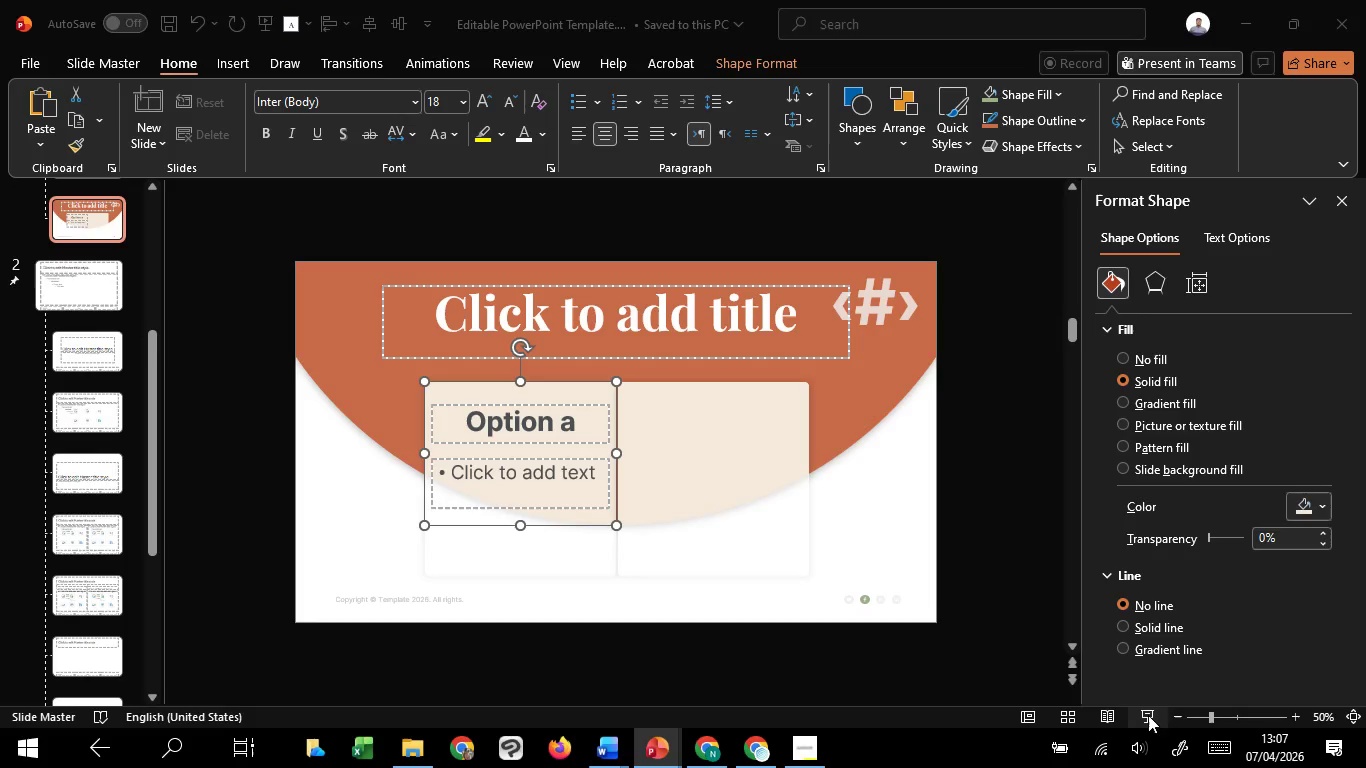 
double_click([1148, 715])
 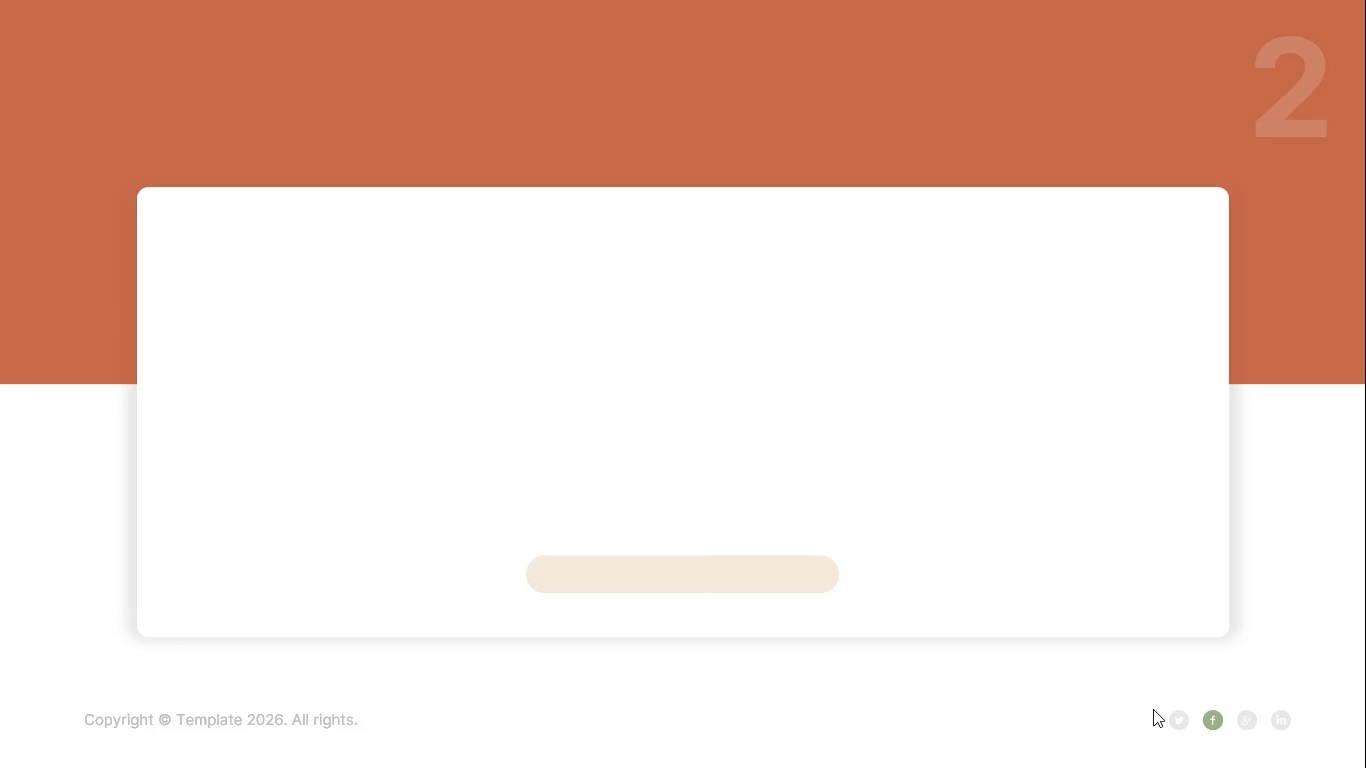 
double_click([1153, 689])
 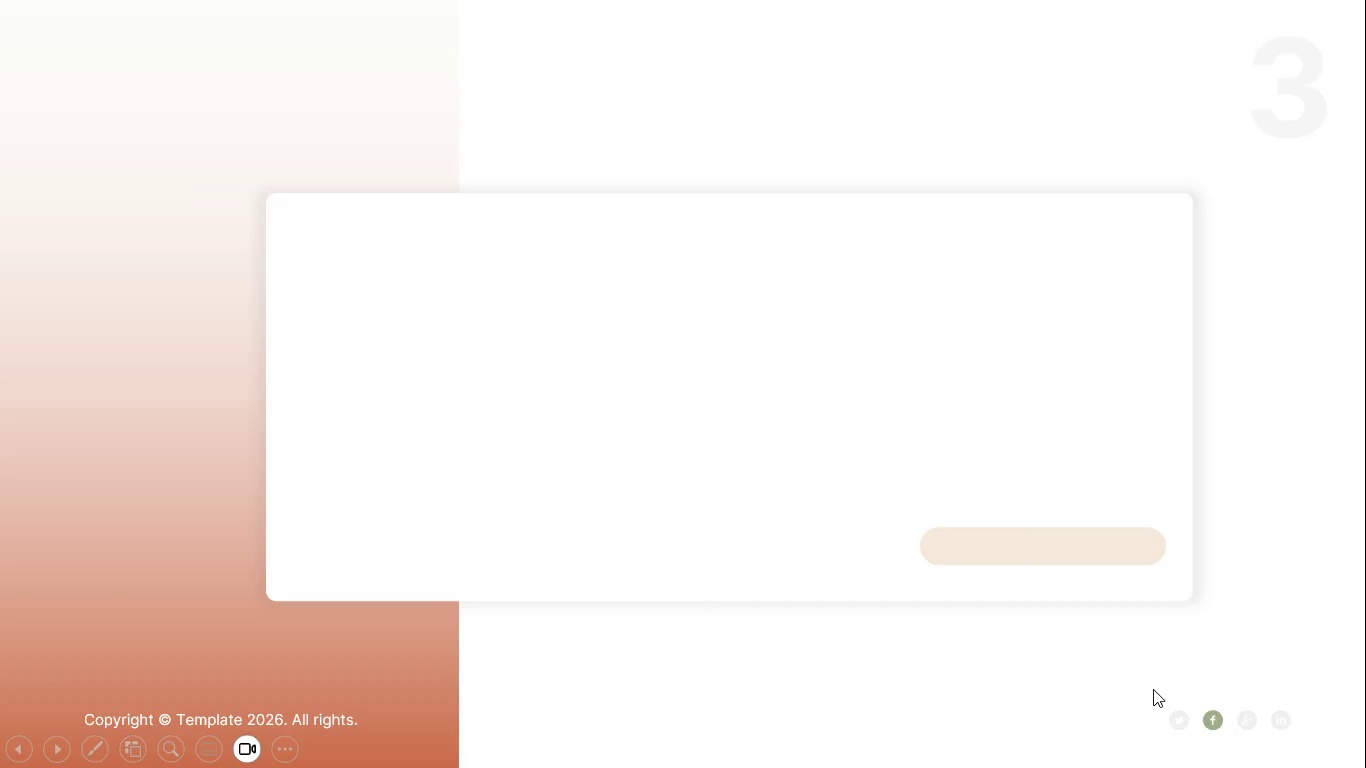 
left_click([1153, 689])
 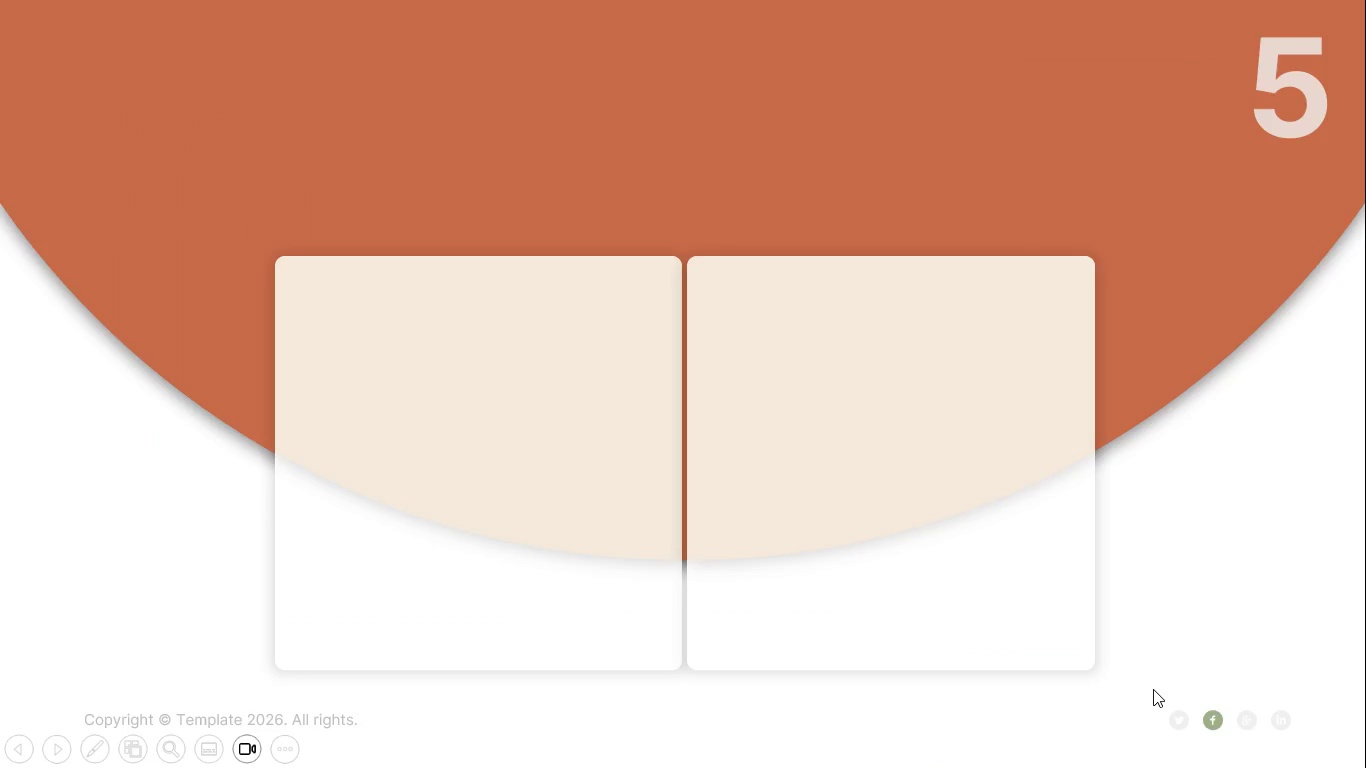 
left_click([1153, 689])
 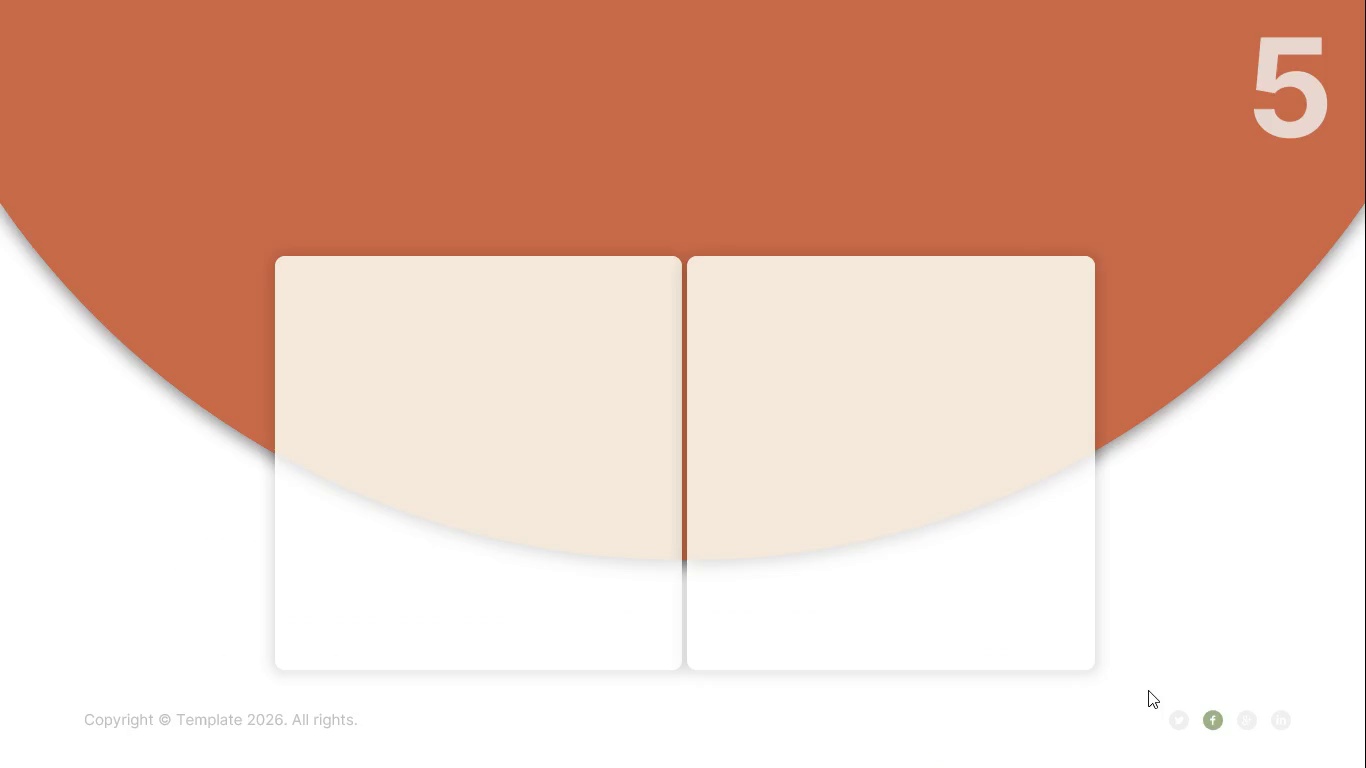 
wait(19.3)
 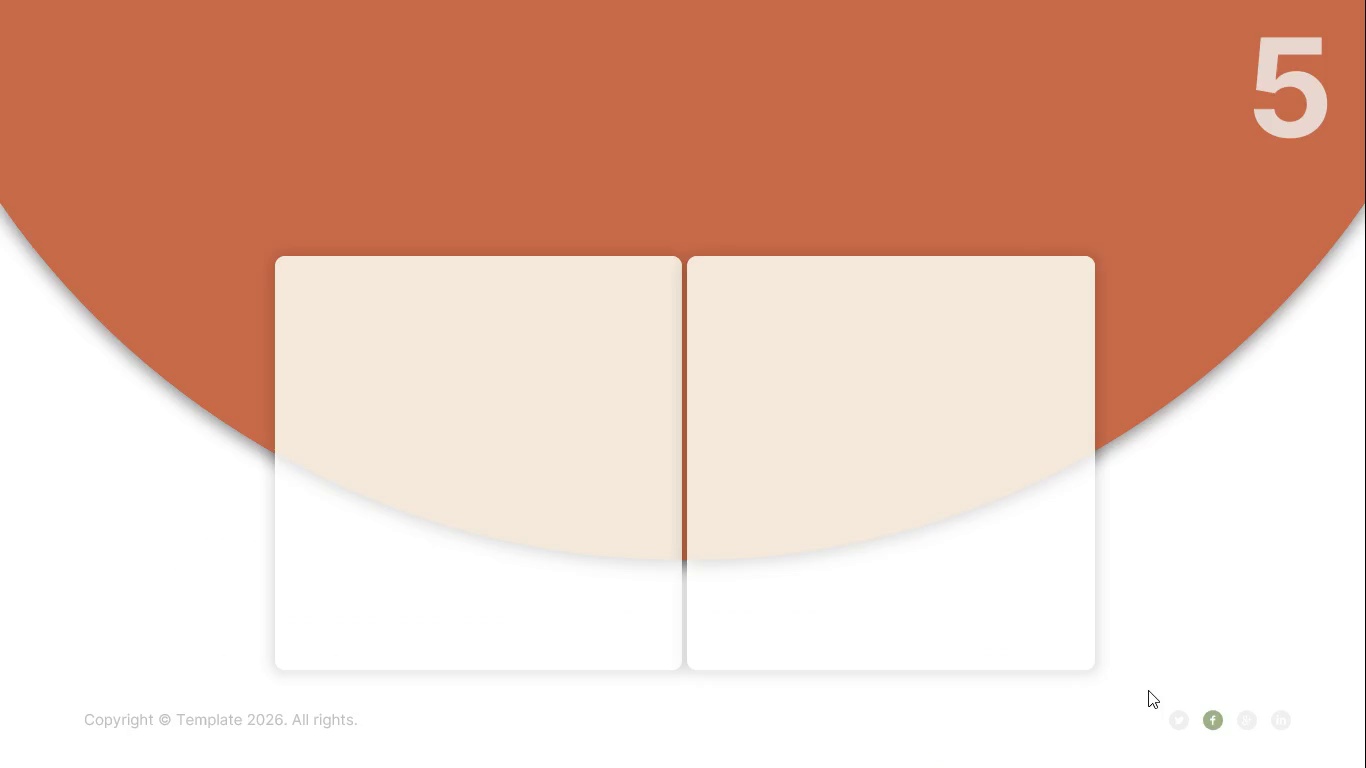 
key(Escape)
 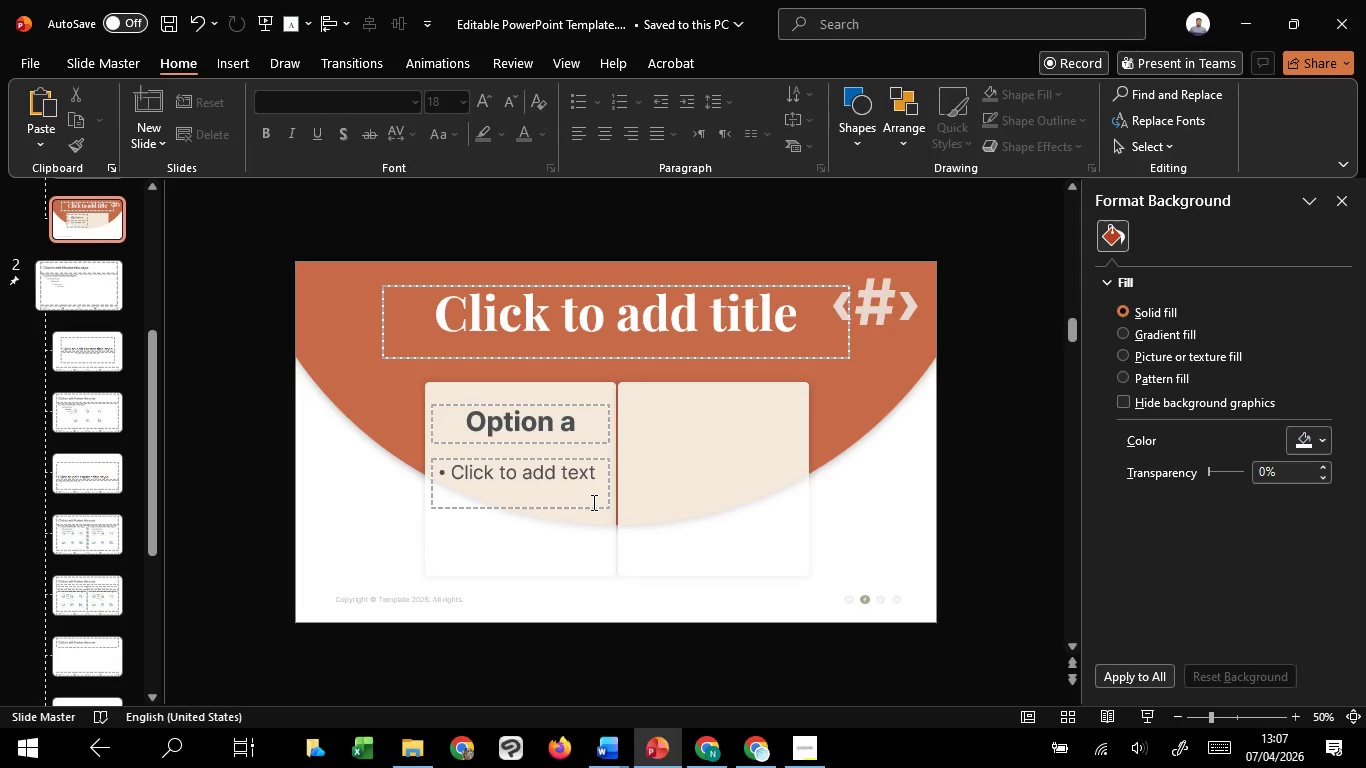 
left_click_drag(start_coordinate=[593, 505], to_coordinate=[585, 439])
 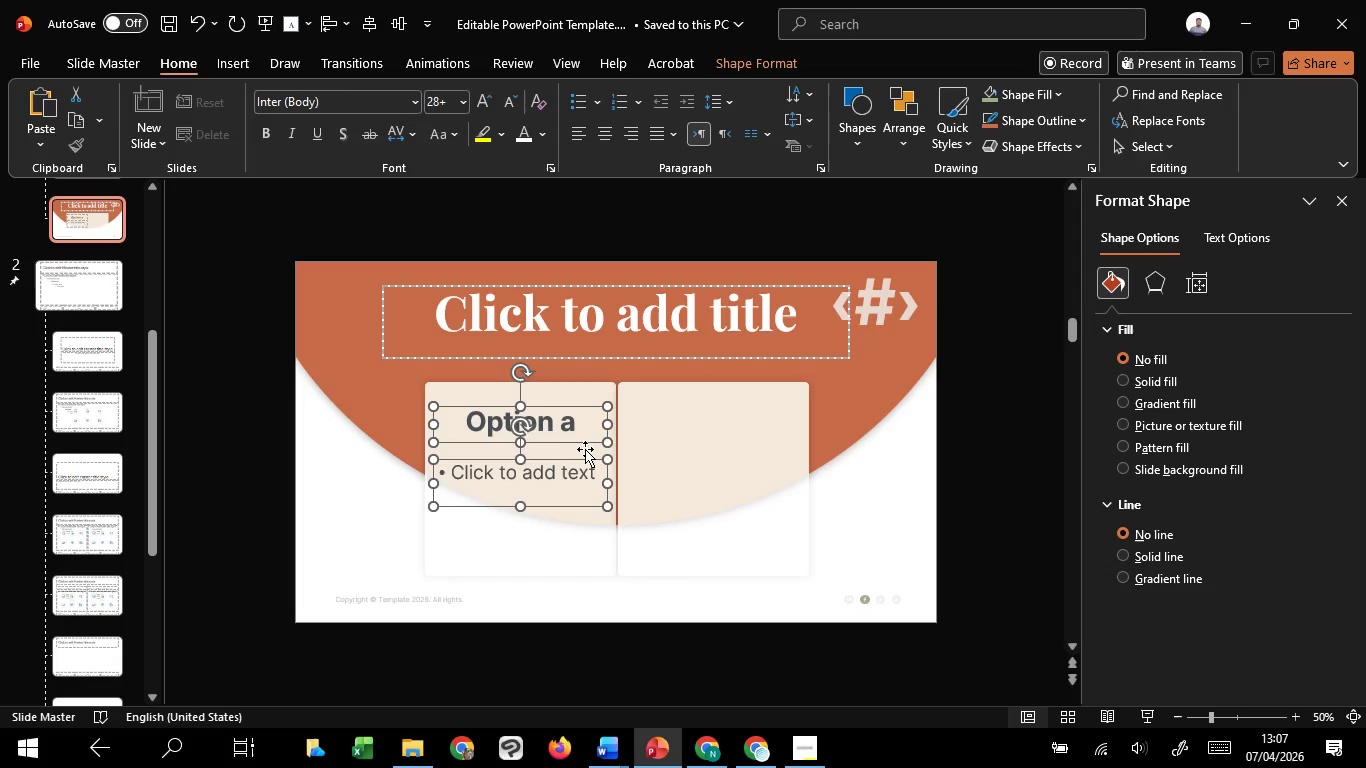 
key(Shift+ShiftLeft)
 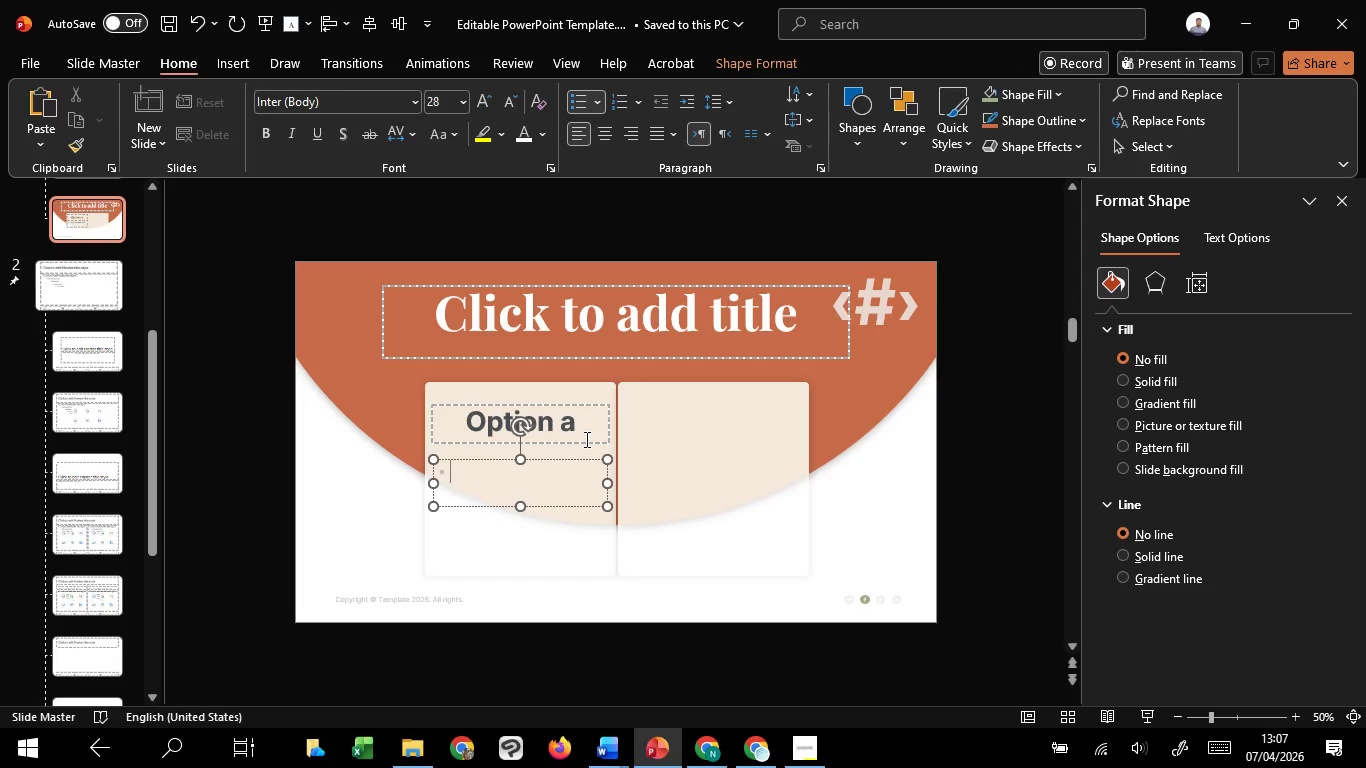 
hold_key(key=ShiftLeft, duration=0.8)
left_click([585, 439])
 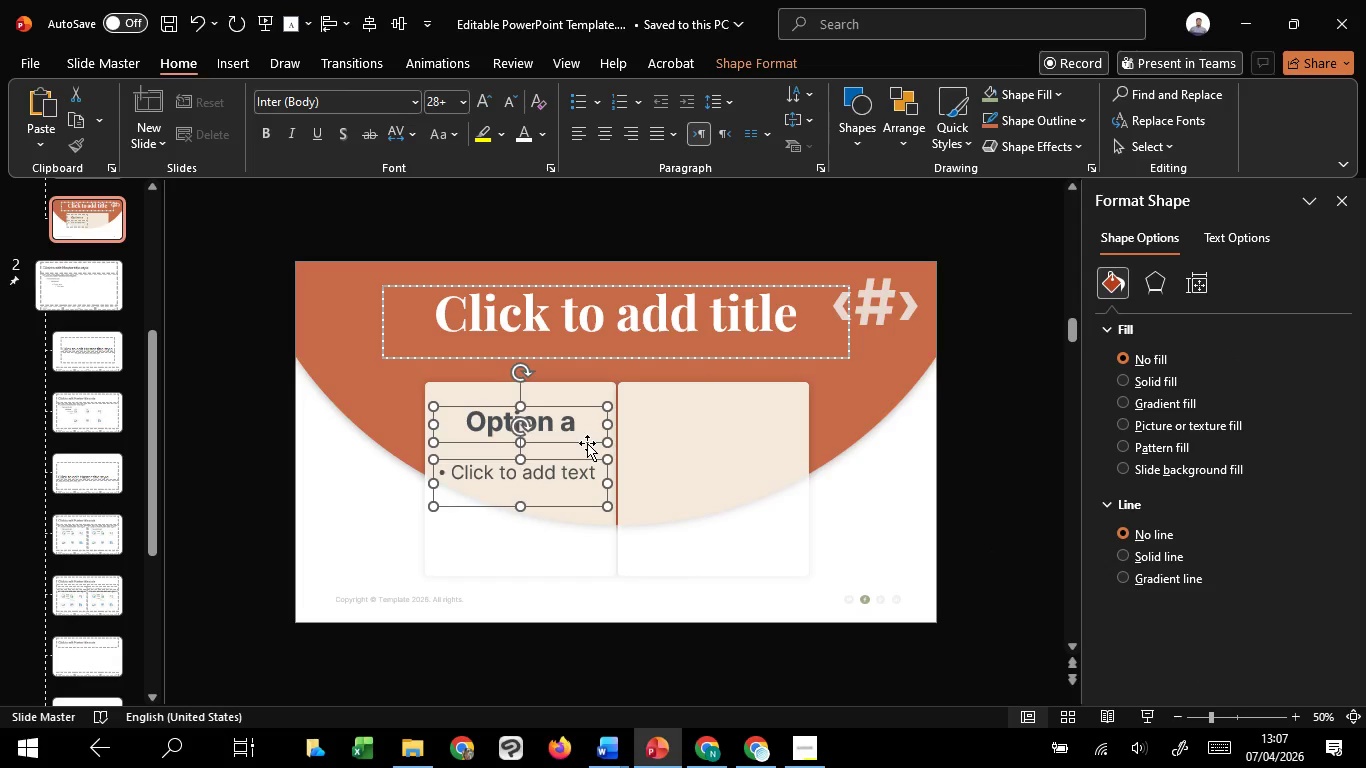 
hold_key(key=ControlLeft, duration=6.66)
hold_key(key=ShiftLeft, duration=6.38)
left_click_drag(start_coordinate=[587, 443], to_coordinate=[782, 428])
 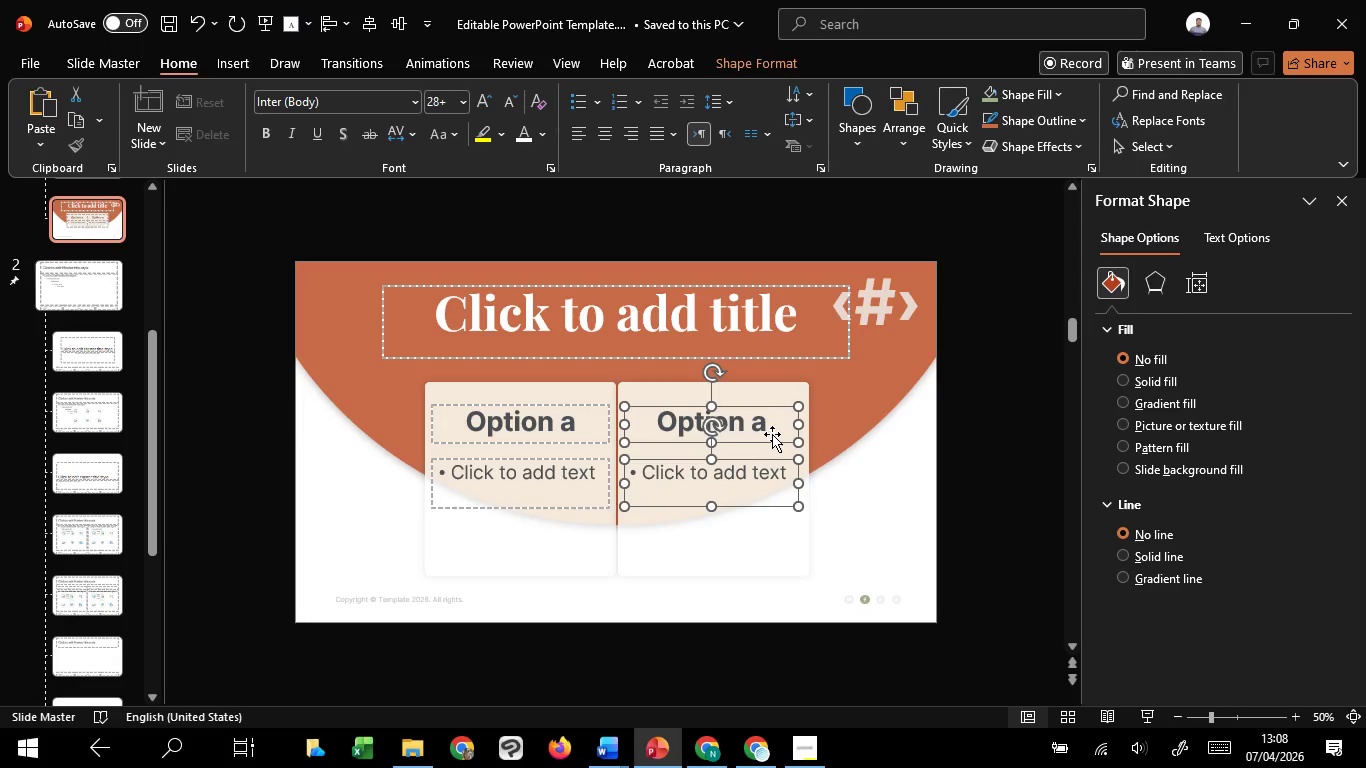 
hold_key(key=C, duration=1.52)
 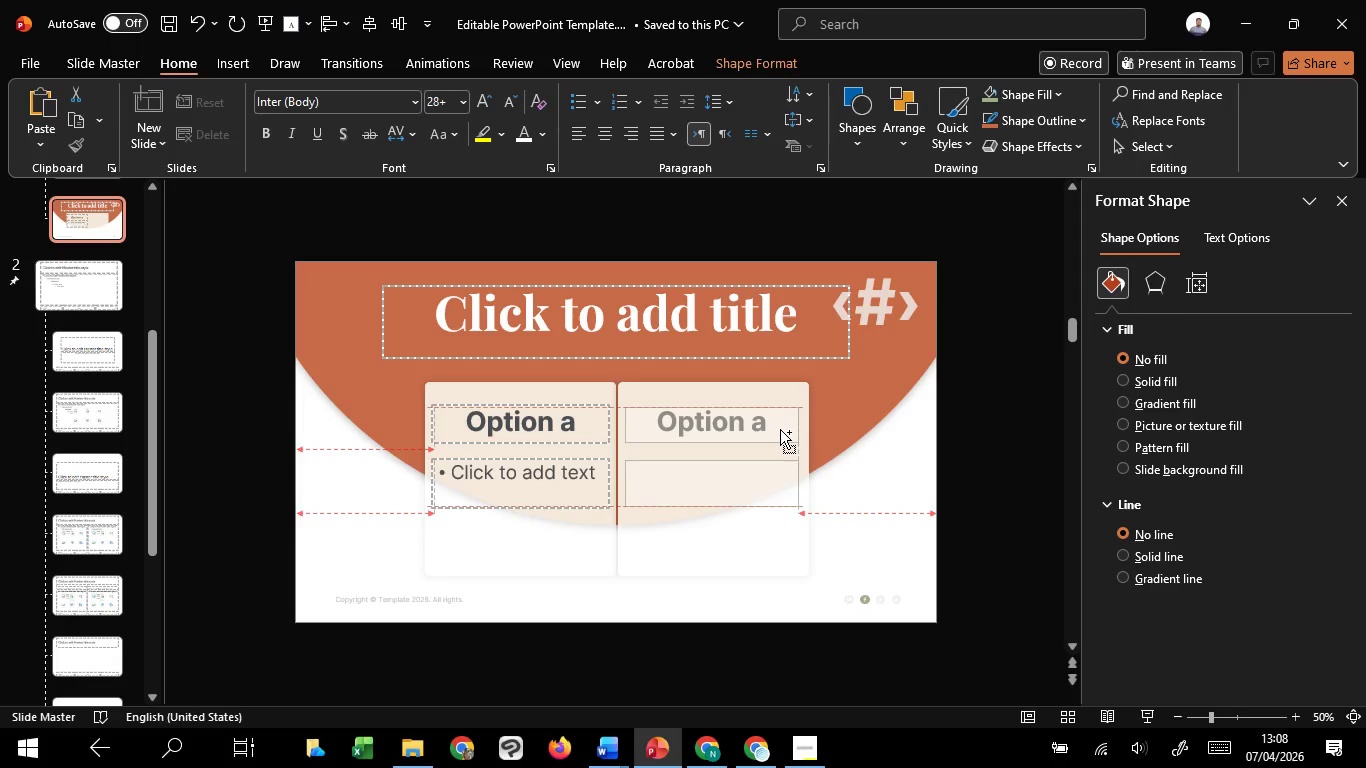 
hold_key(key=C, duration=1.53)
 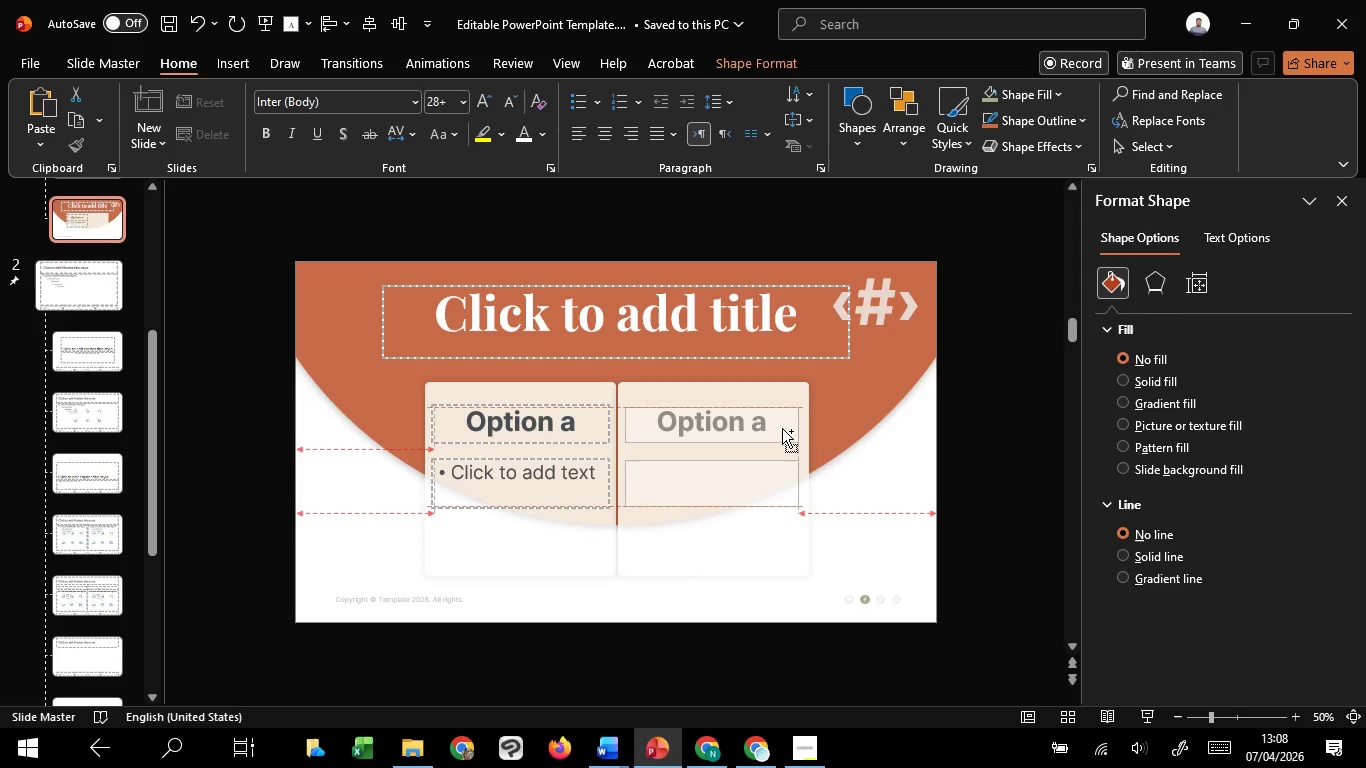 
hold_key(key=C, duration=1.52)
 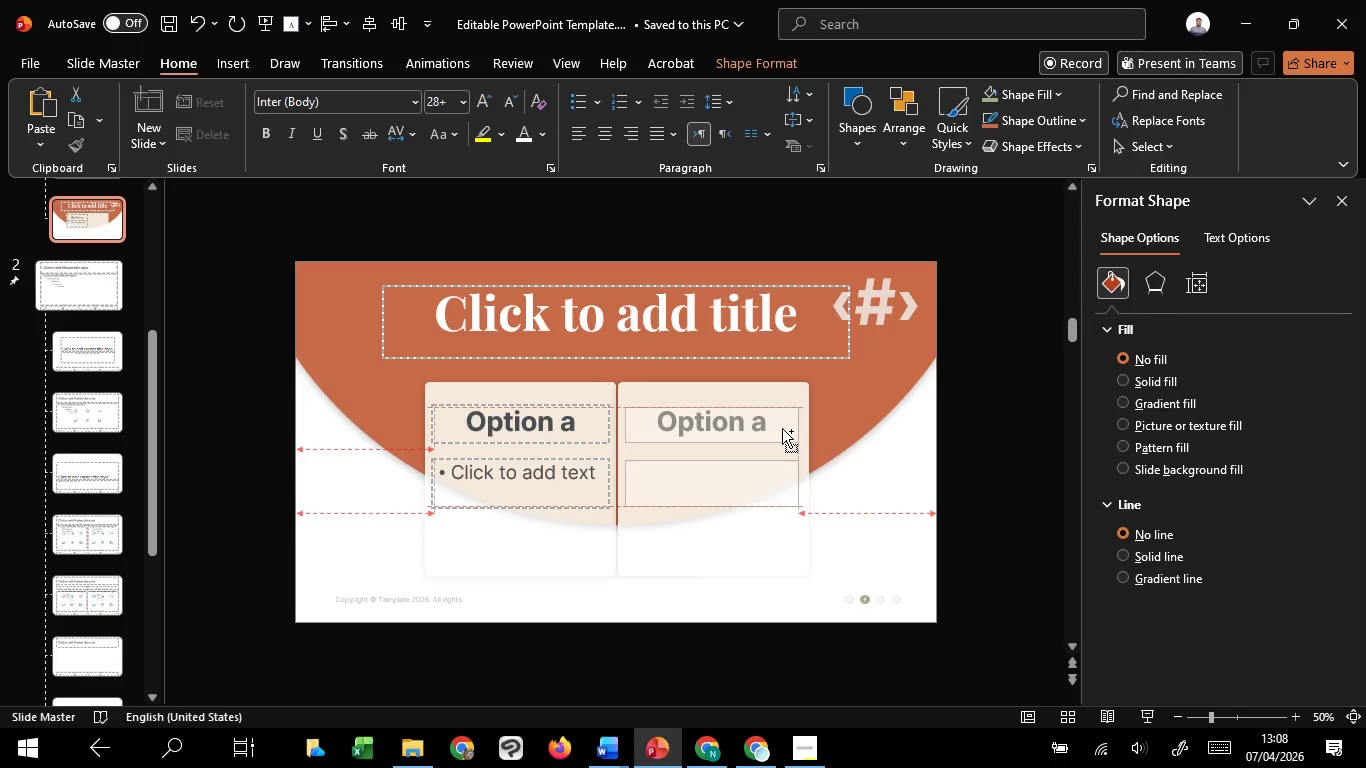 
hold_key(key=C, duration=1.26)
 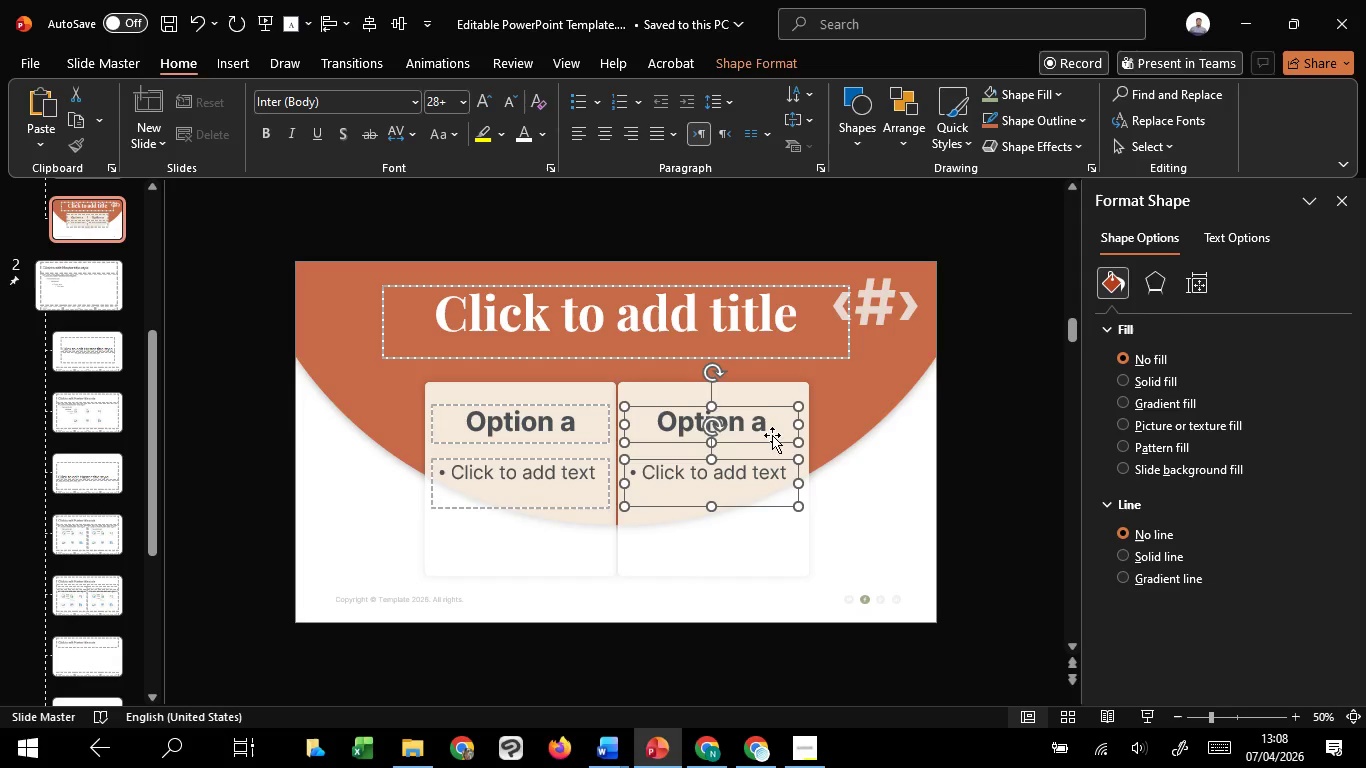 
hold_key(key=ShiftLeft, duration=1.51)
left_click([566, 439])
 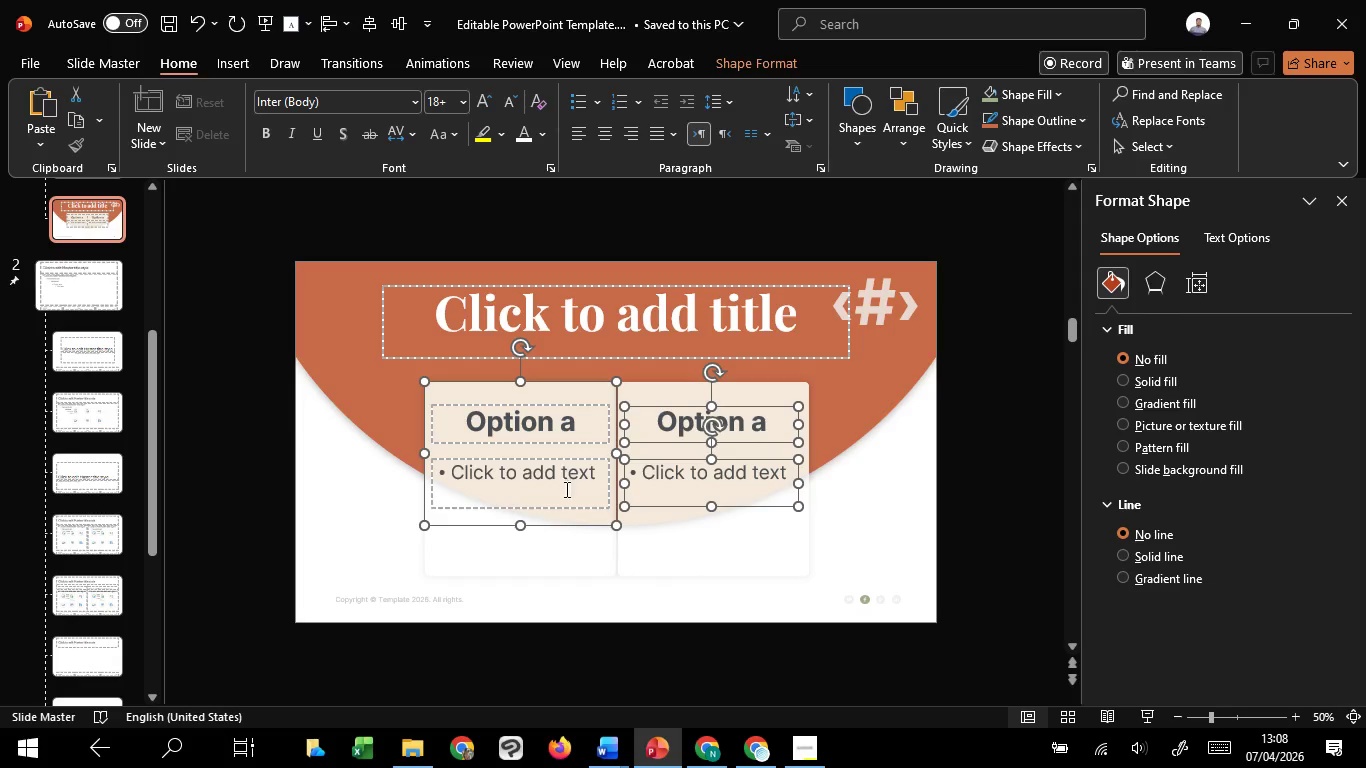 
hold_key(key=ShiftLeft, duration=0.53)
 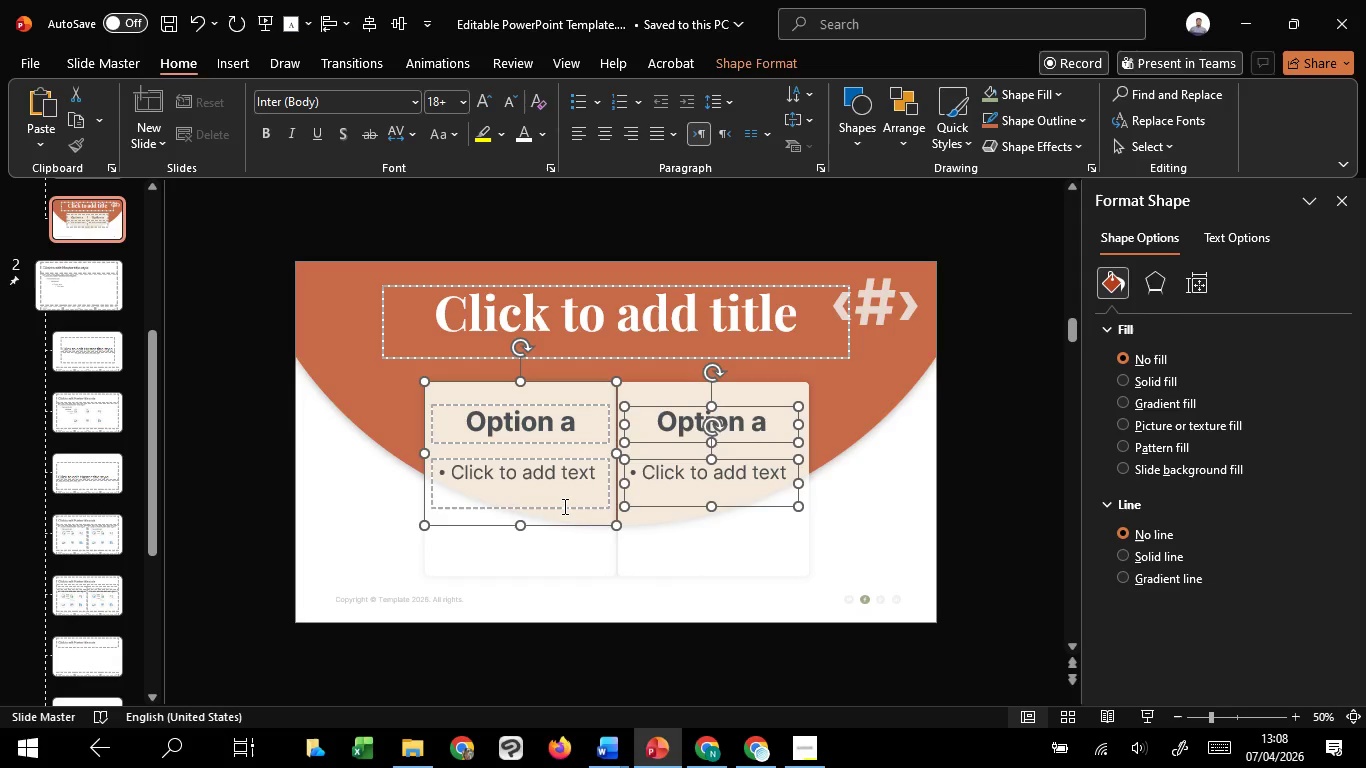 
hold_key(key=ShiftLeft, duration=3.33)
left_click([566, 509])
 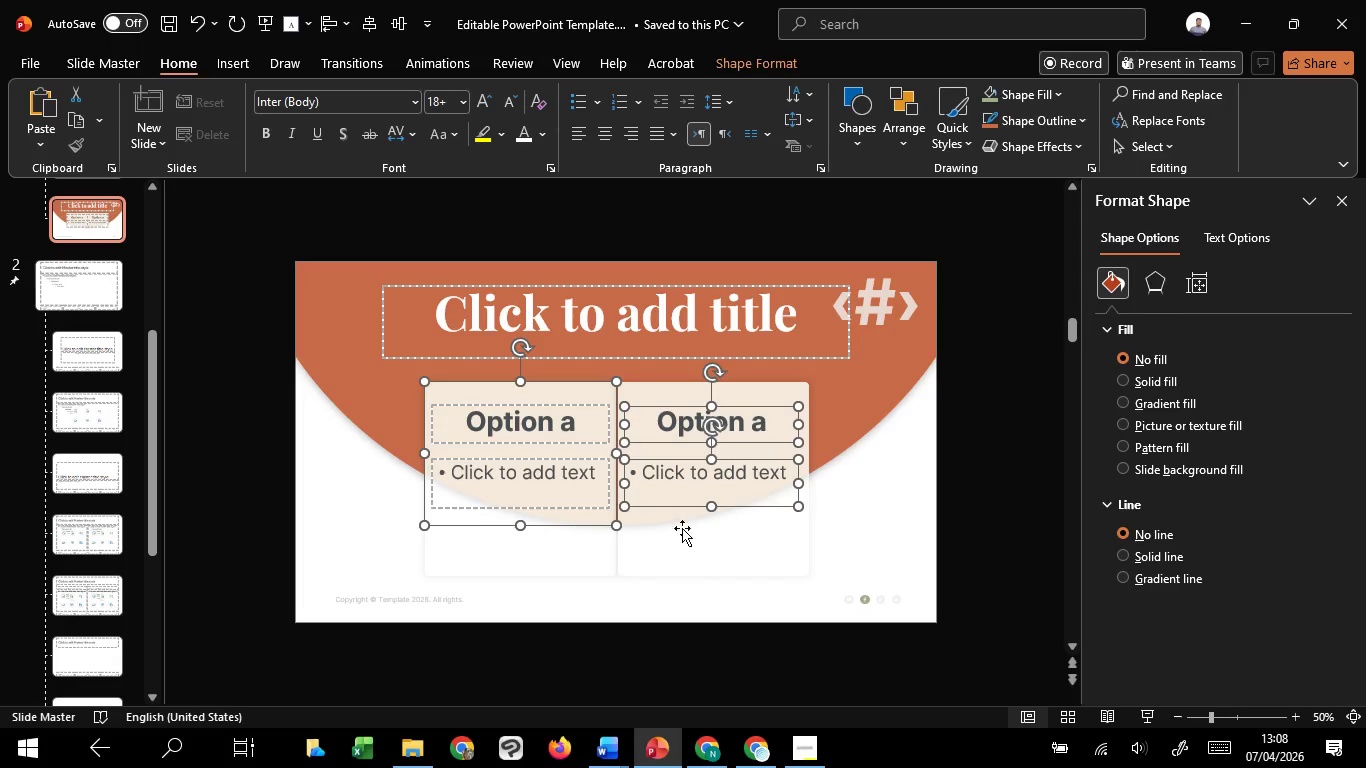 
hold_key(key=ShiftLeft, duration=1.51)
 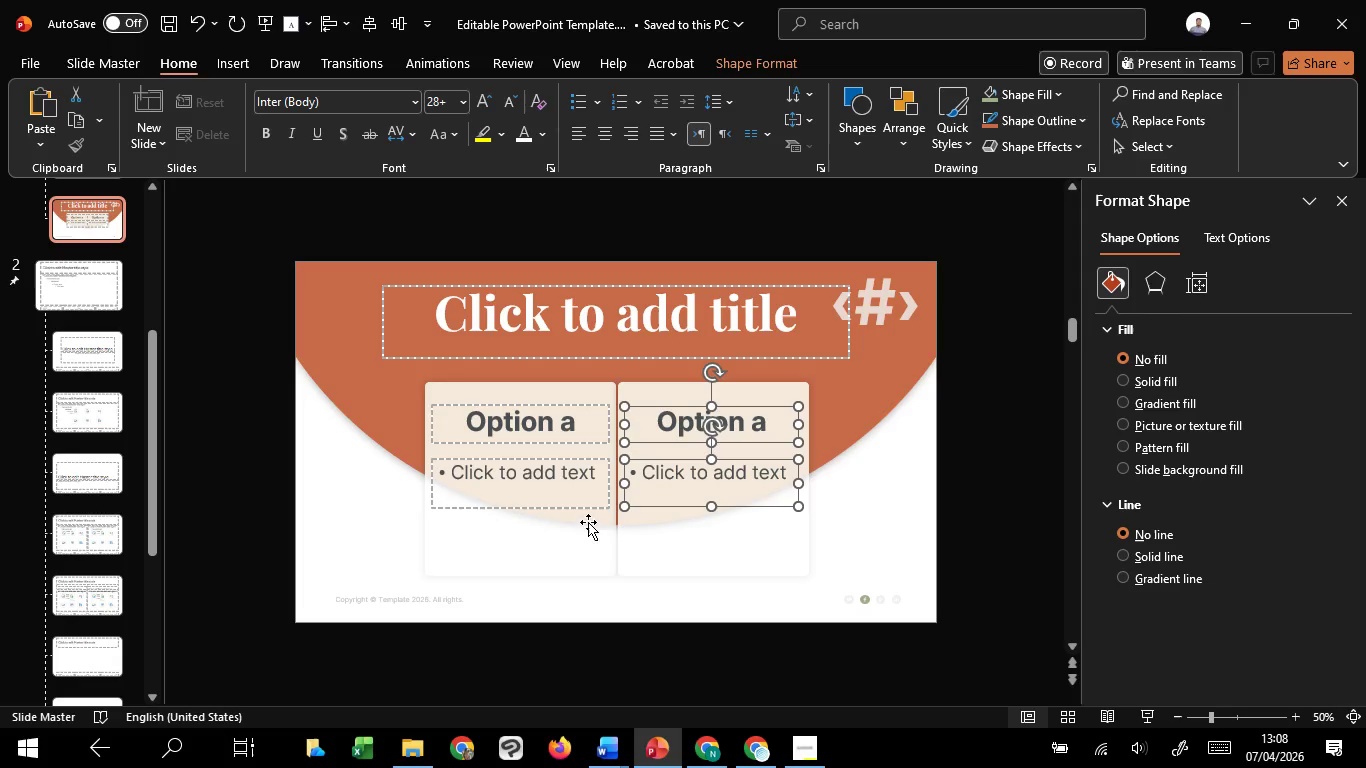 
hold_key(key=ShiftLeft, duration=1.5)
left_click([594, 524])
 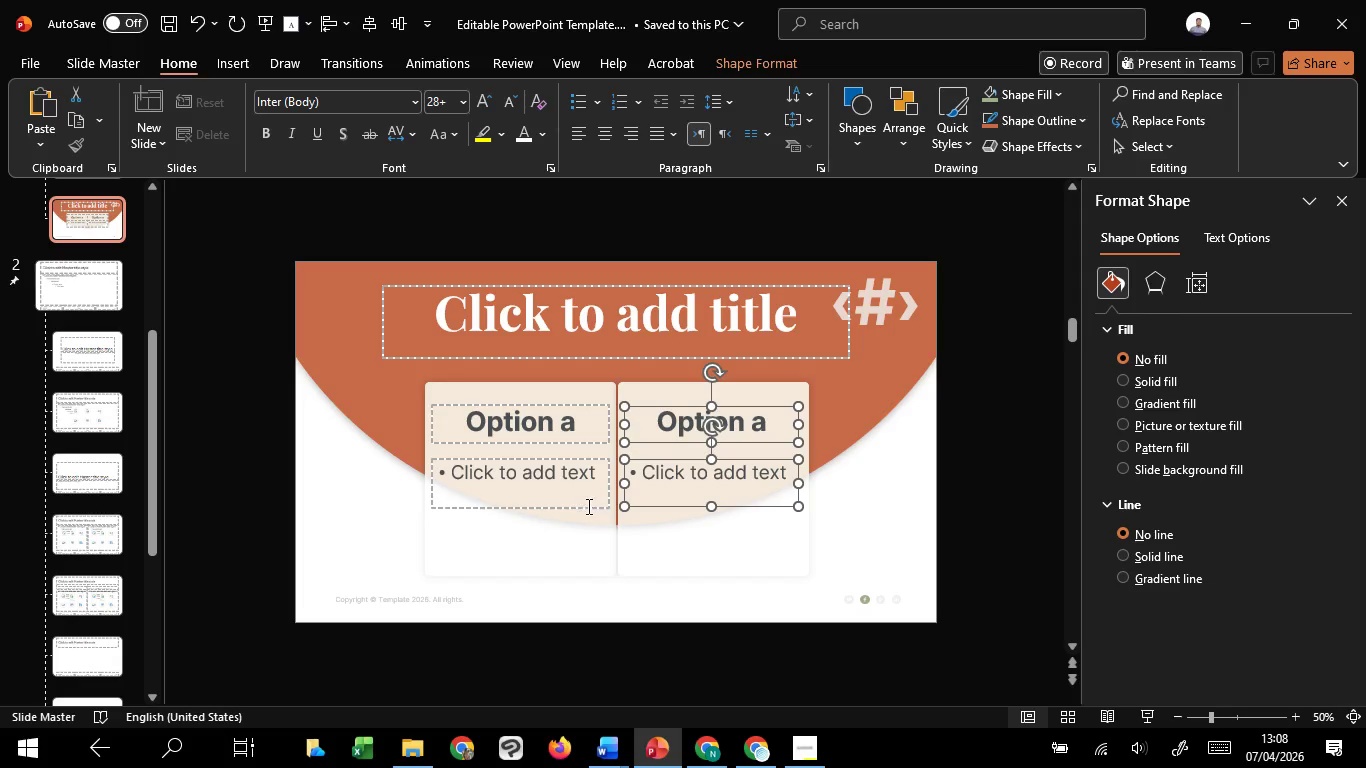 
left_click([587, 506])
 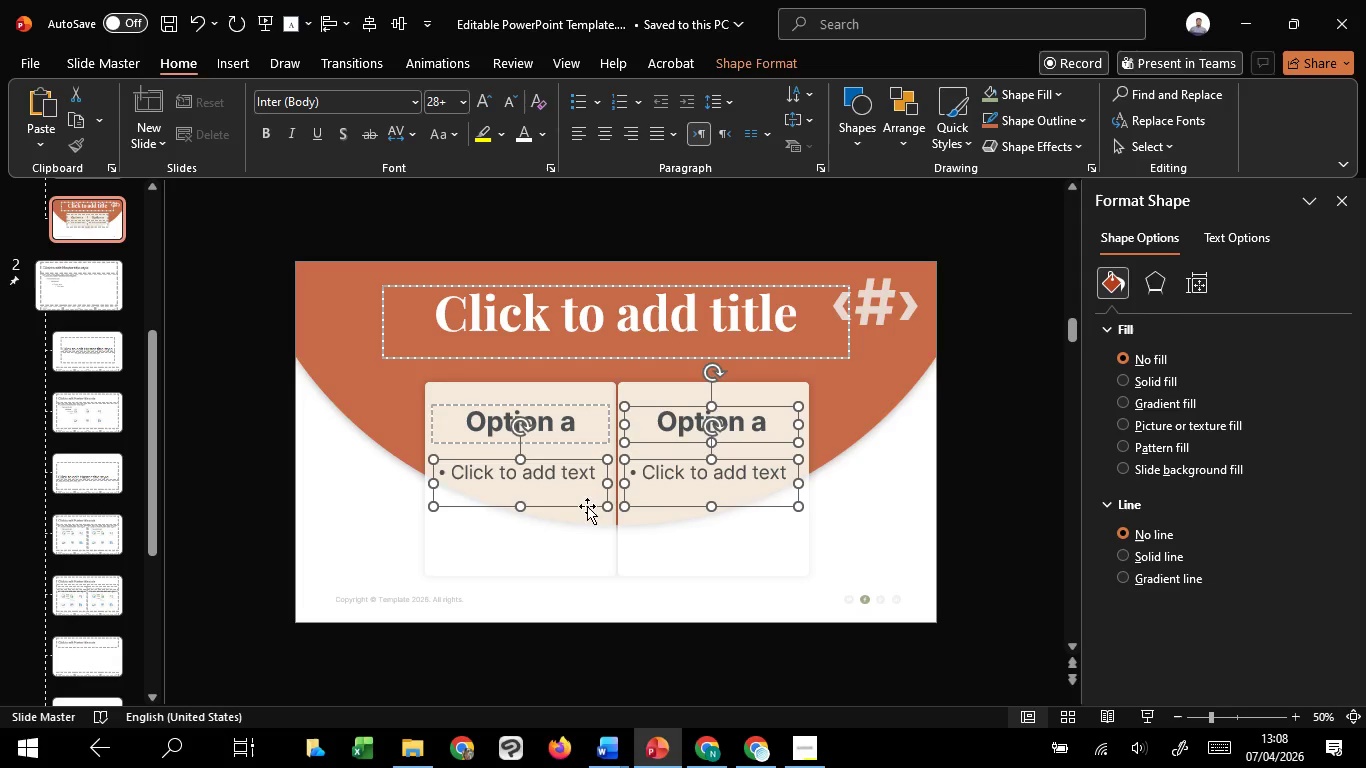 
hold_key(key=ShiftLeft, duration=1.52)
 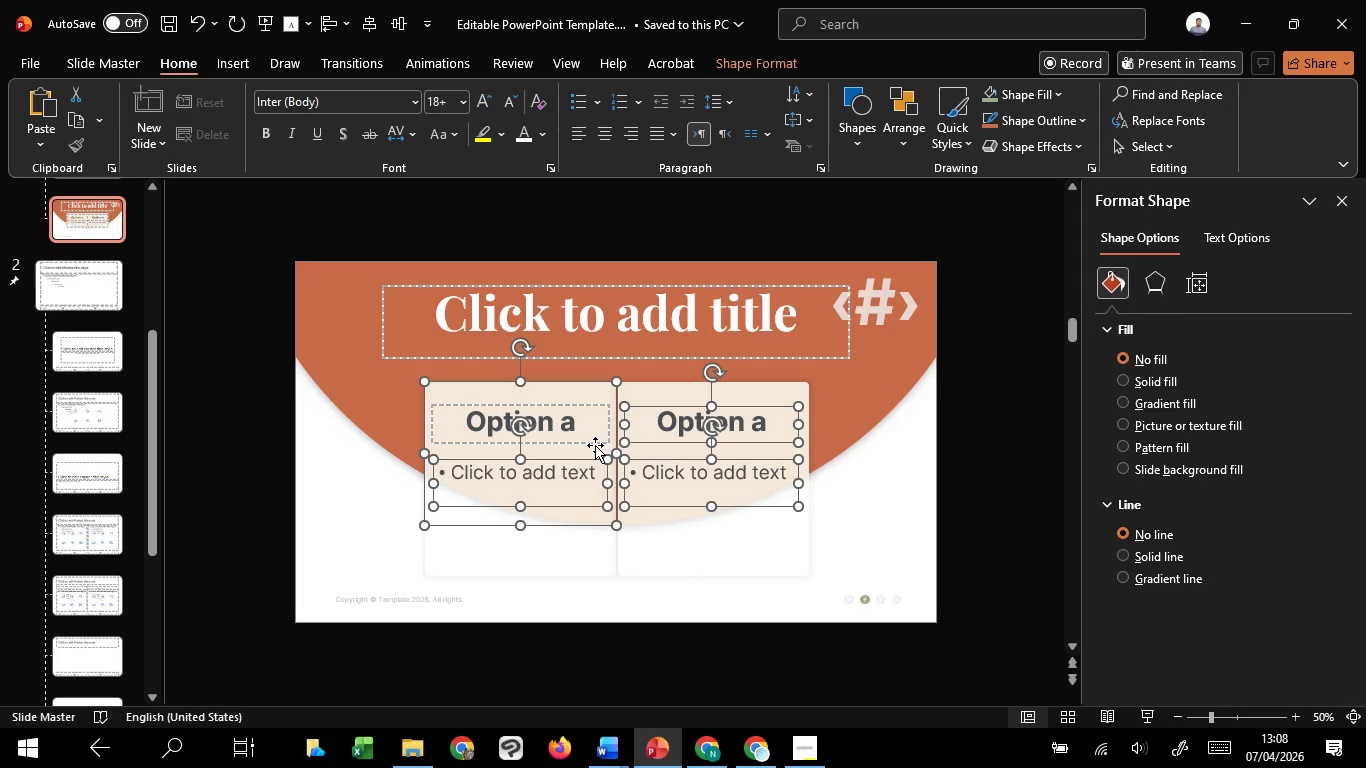 
hold_key(key=ShiftLeft, duration=1.5)
left_click([595, 445])
 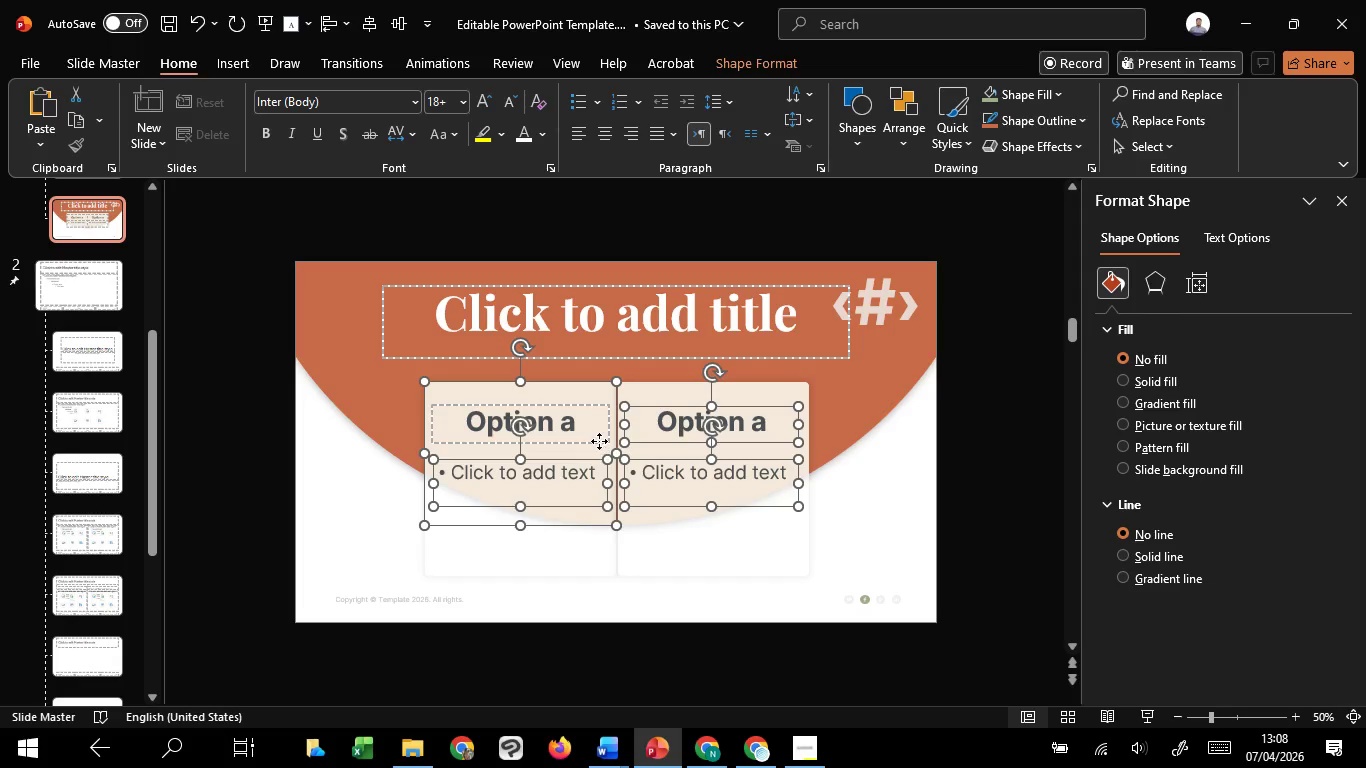 
left_click([599, 441])
 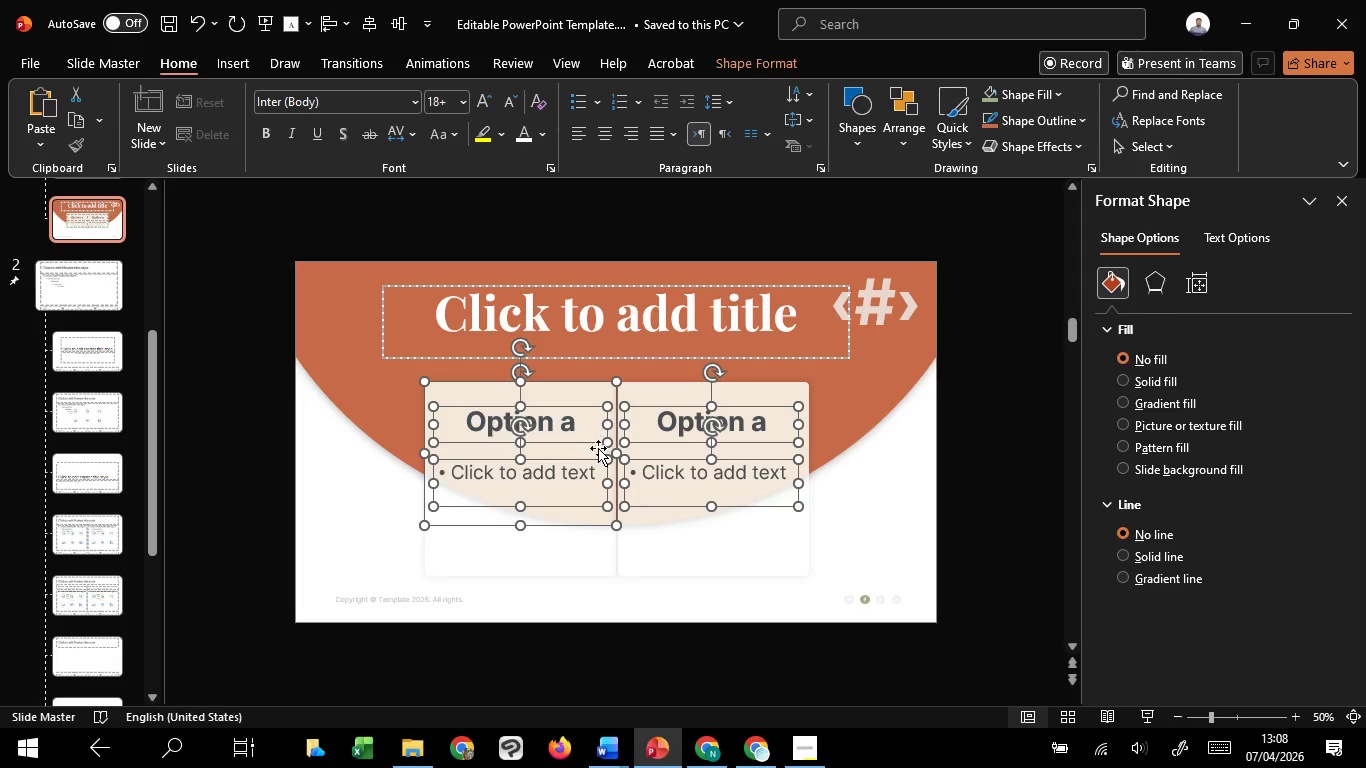 
hold_key(key=ShiftLeft, duration=1.5)
left_click_drag(start_coordinate=[595, 440], to_coordinate=[601, 447])
 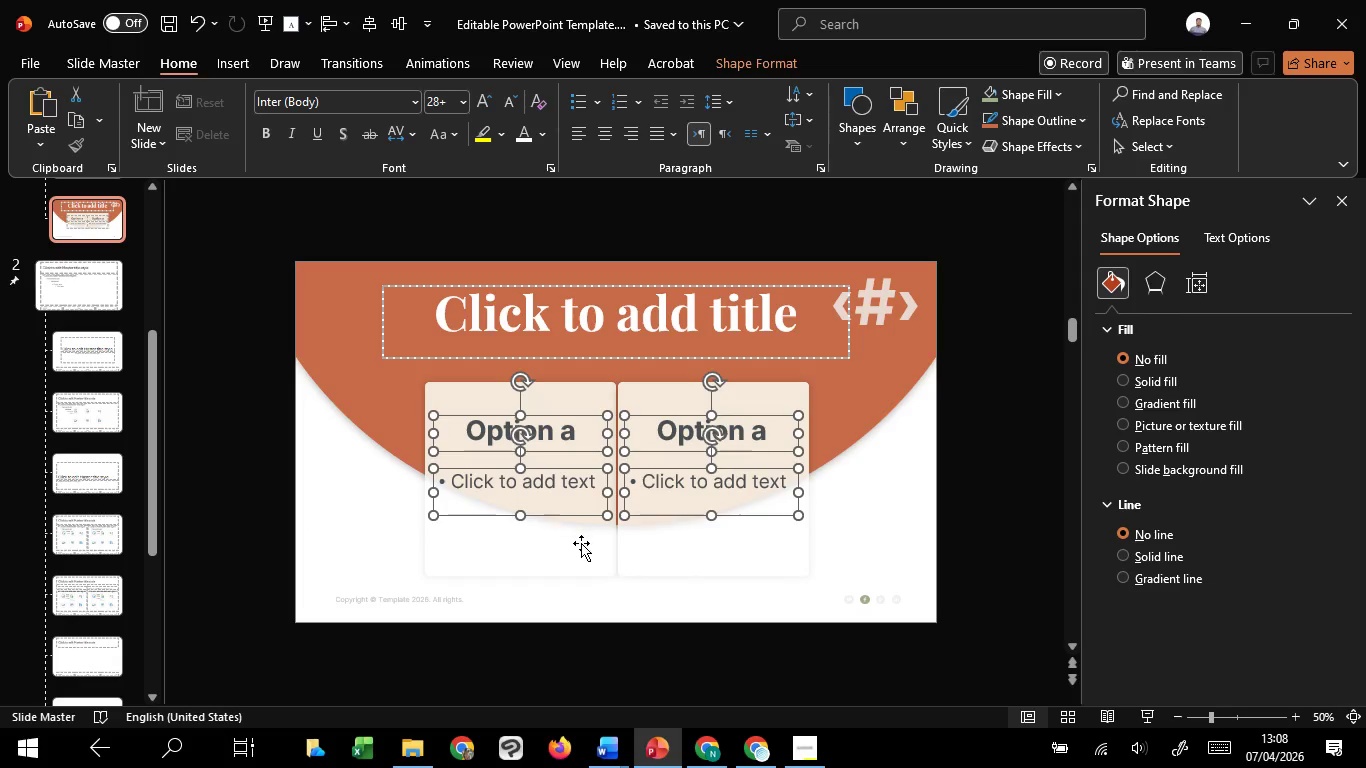 
hold_key(key=ShiftLeft, duration=1.52)
 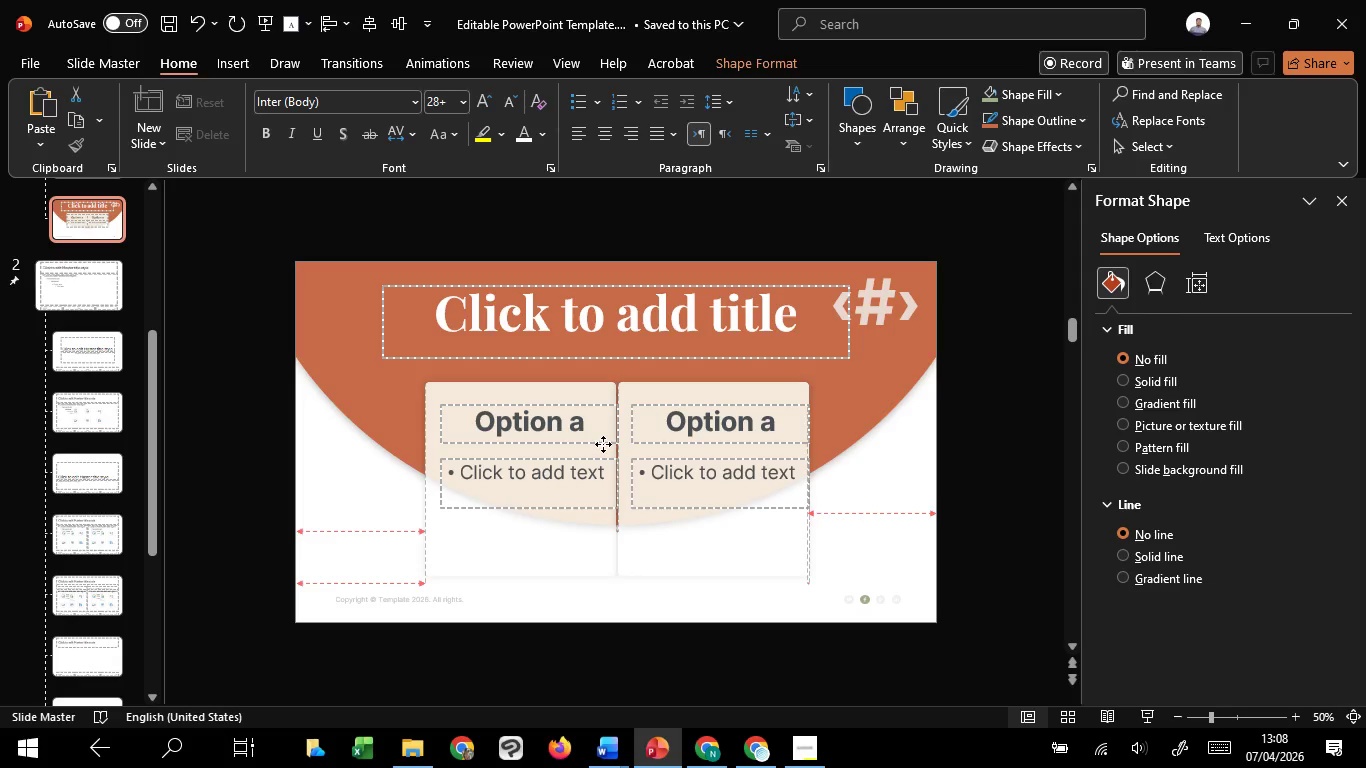 
hold_key(key=ShiftLeft, duration=1.5)
 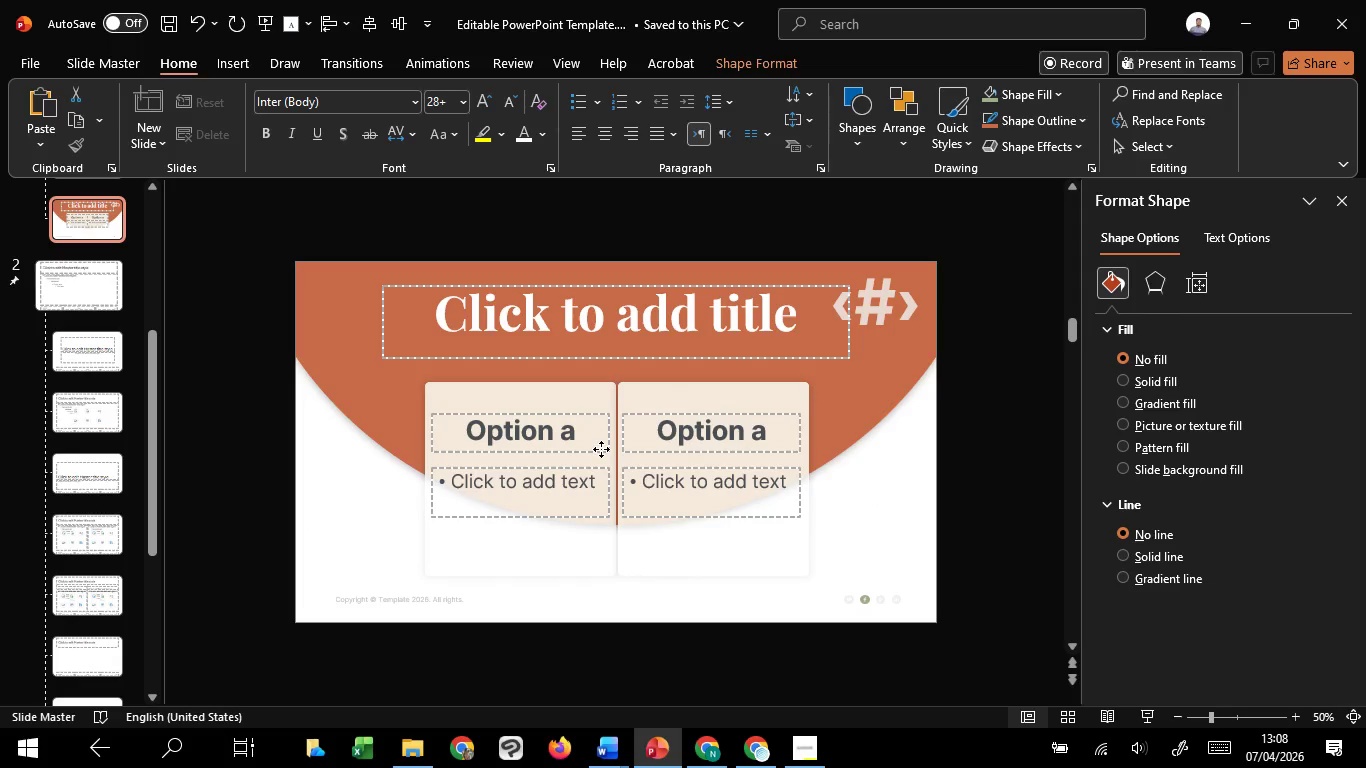 
hold_key(key=ShiftLeft, duration=1.5)
 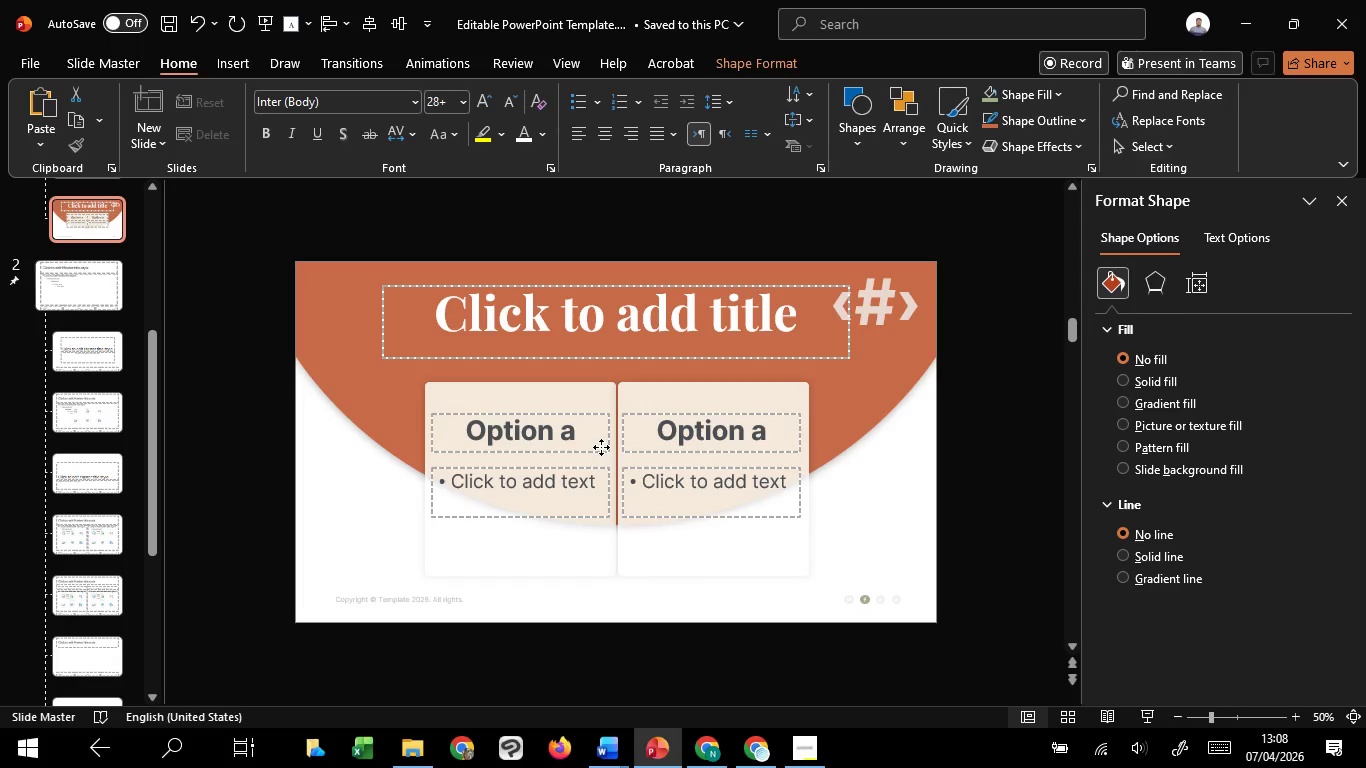 
hold_key(key=ShiftLeft, duration=1.53)
 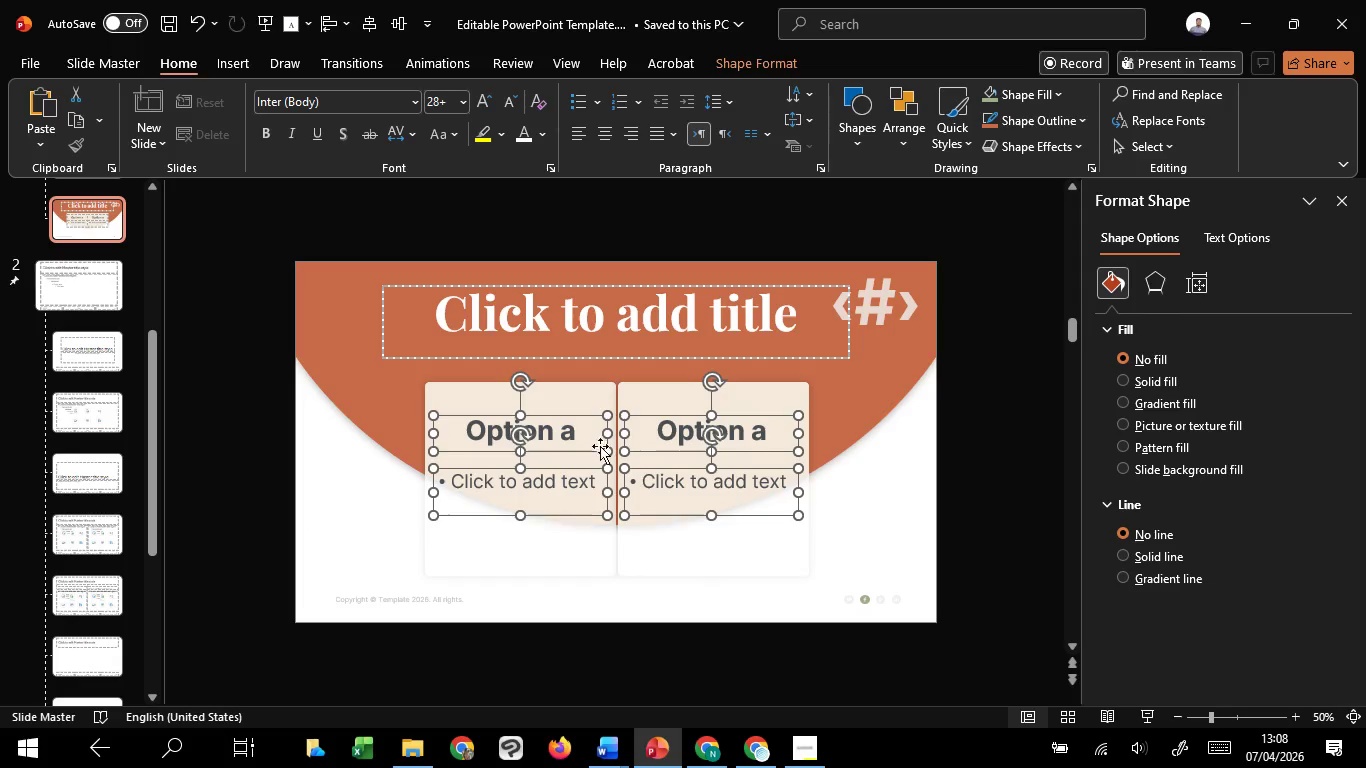 
hold_key(key=ShiftLeft, duration=0.73)
 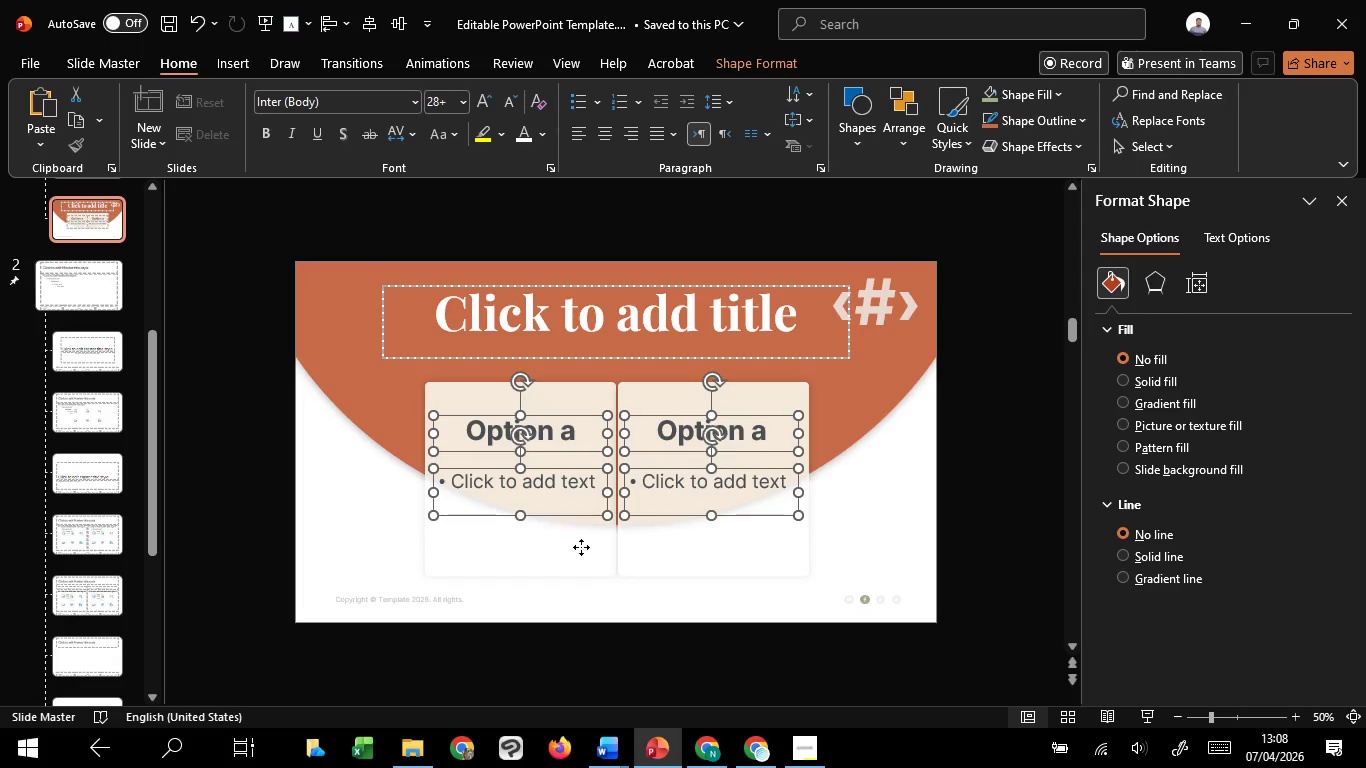 
left_click([581, 547])
 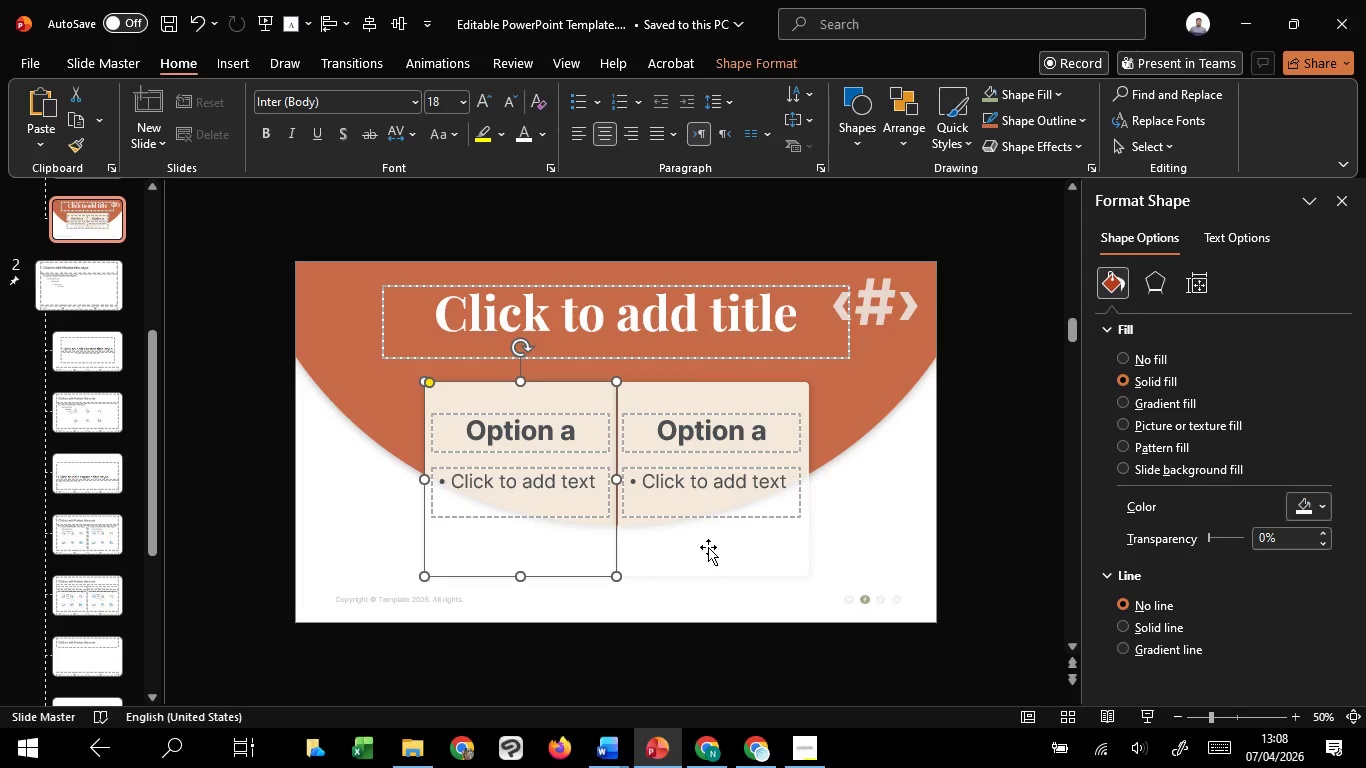 
hold_key(key=ShiftLeft, duration=1.2)
left_click([711, 547])
 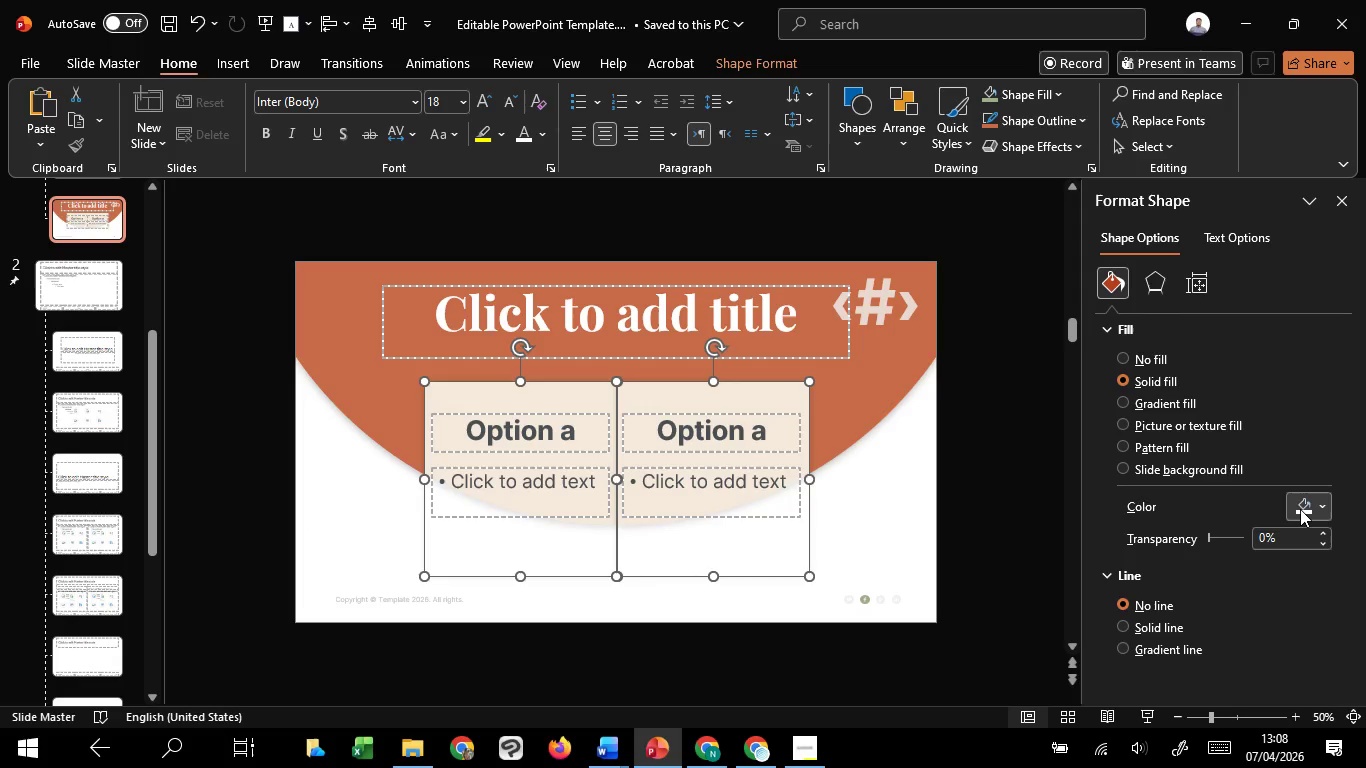 
left_click([1300, 509])
 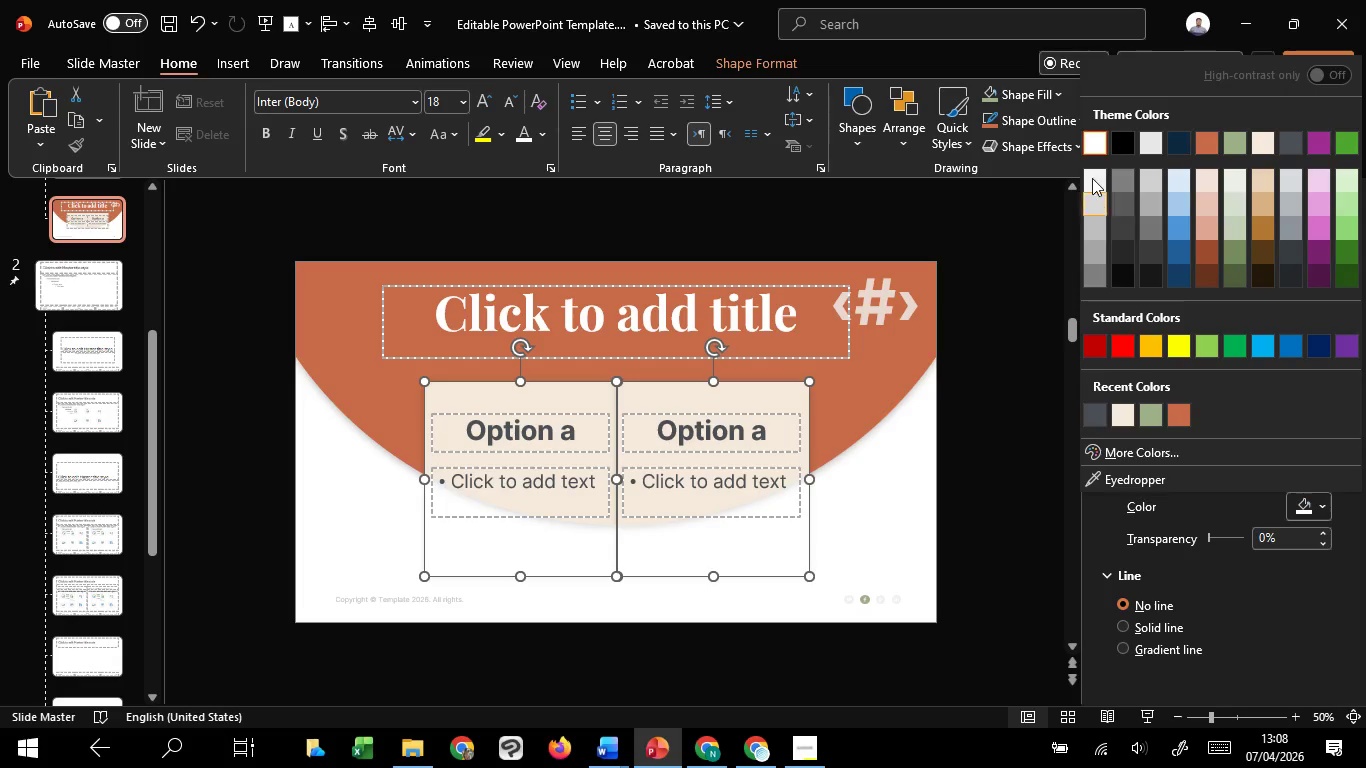 
left_click([1087, 144])
 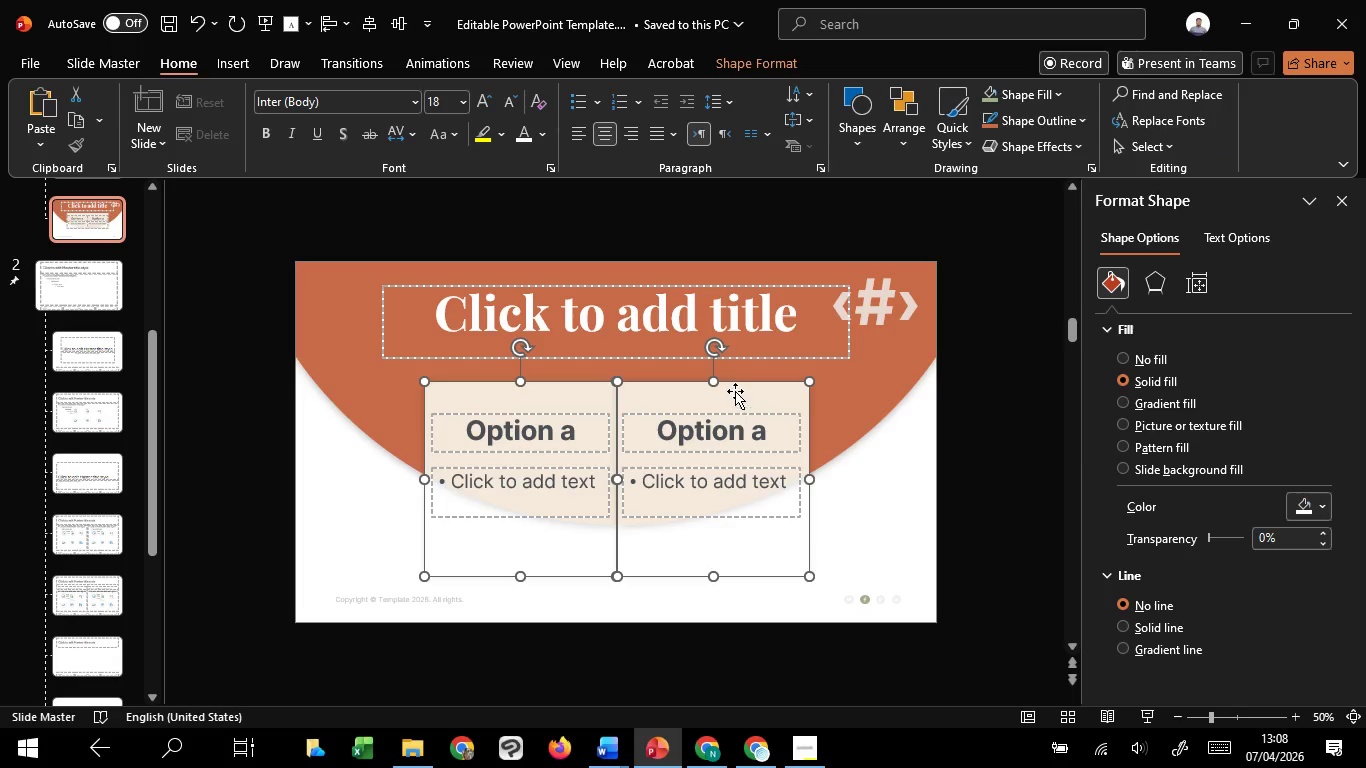 
left_click([737, 390])
 